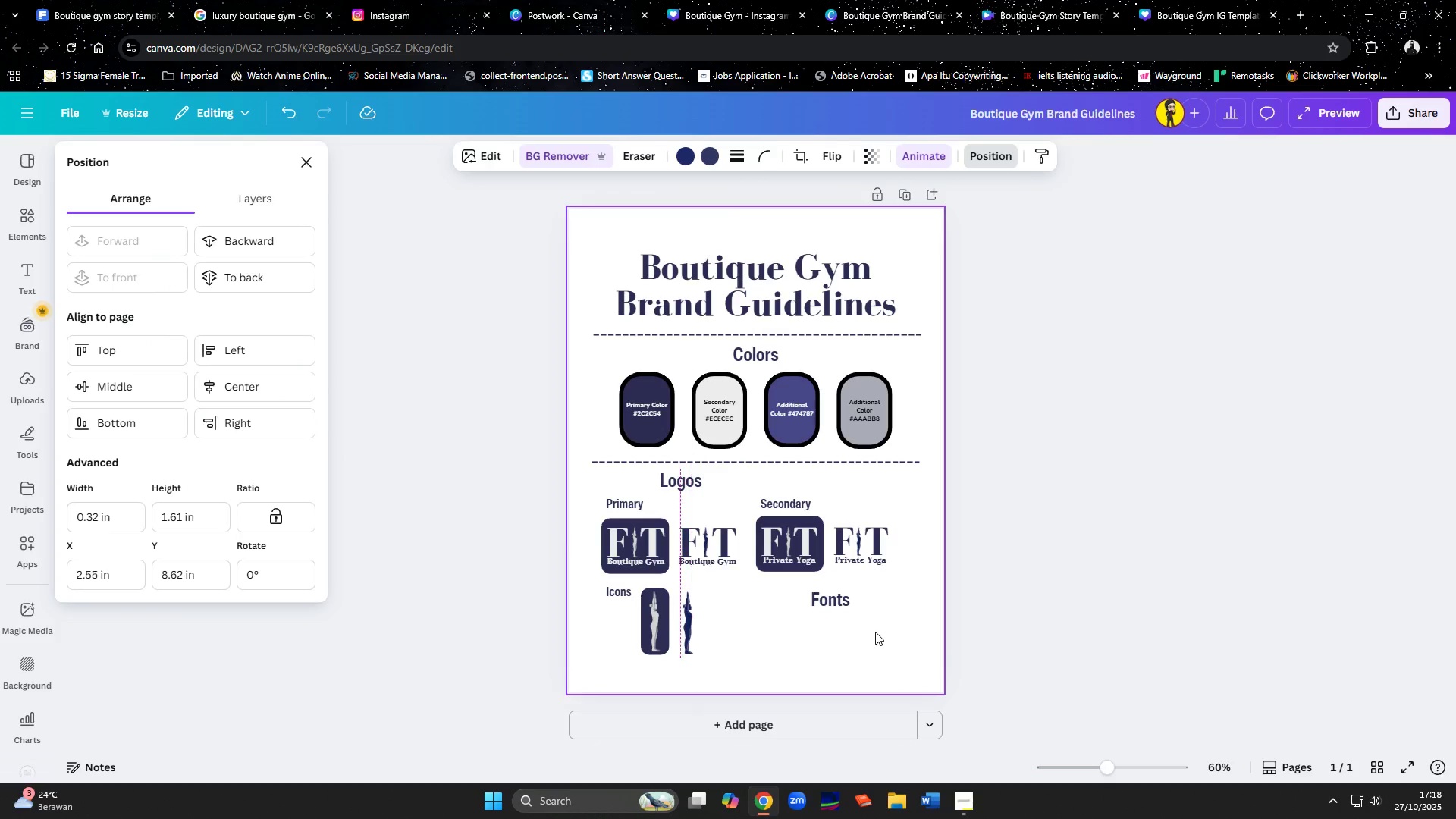 
key(ArrowRight)
 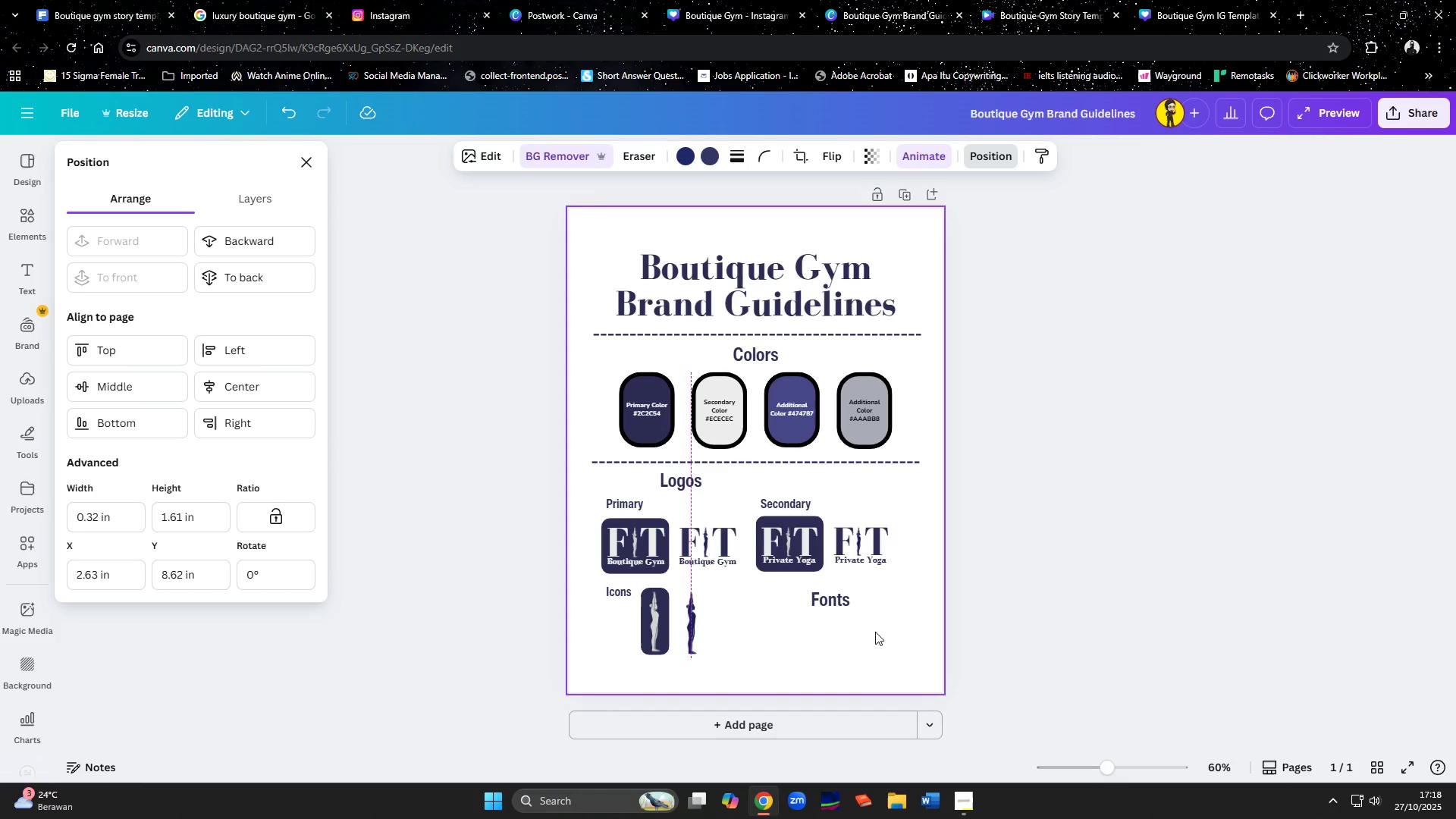 
key(ArrowLeft)
 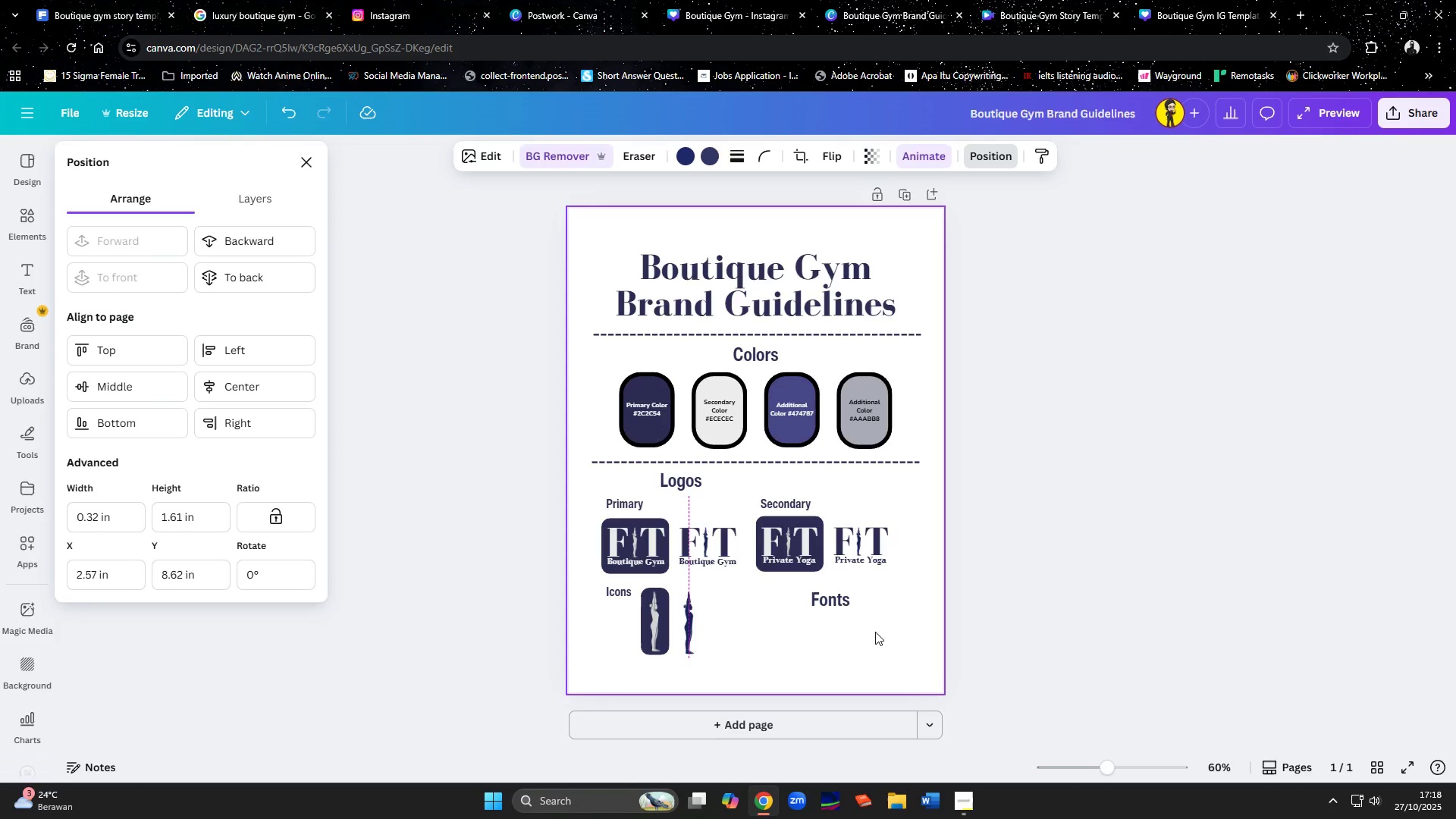 
key(ArrowLeft)
 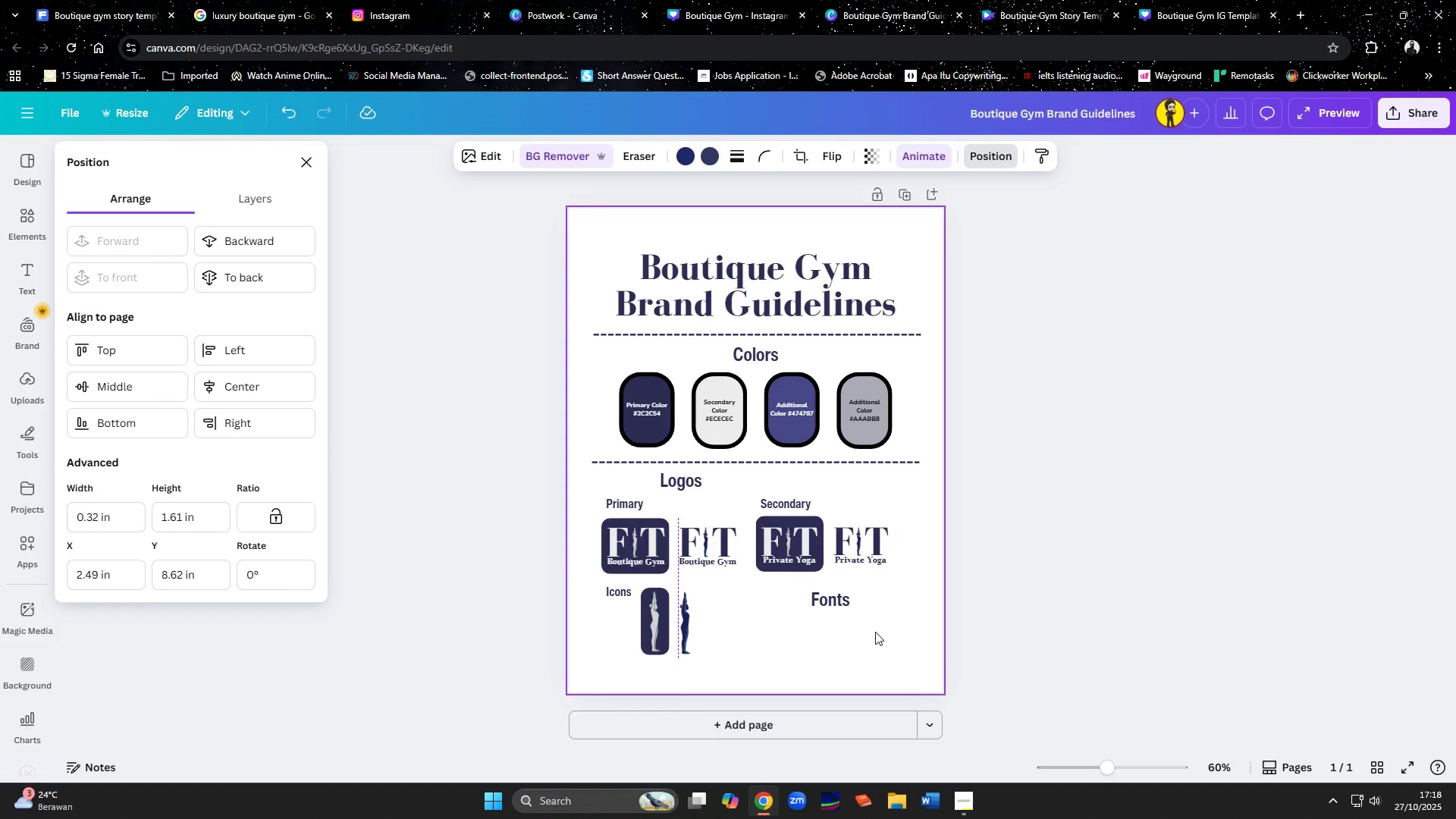 
key(ArrowUp)
 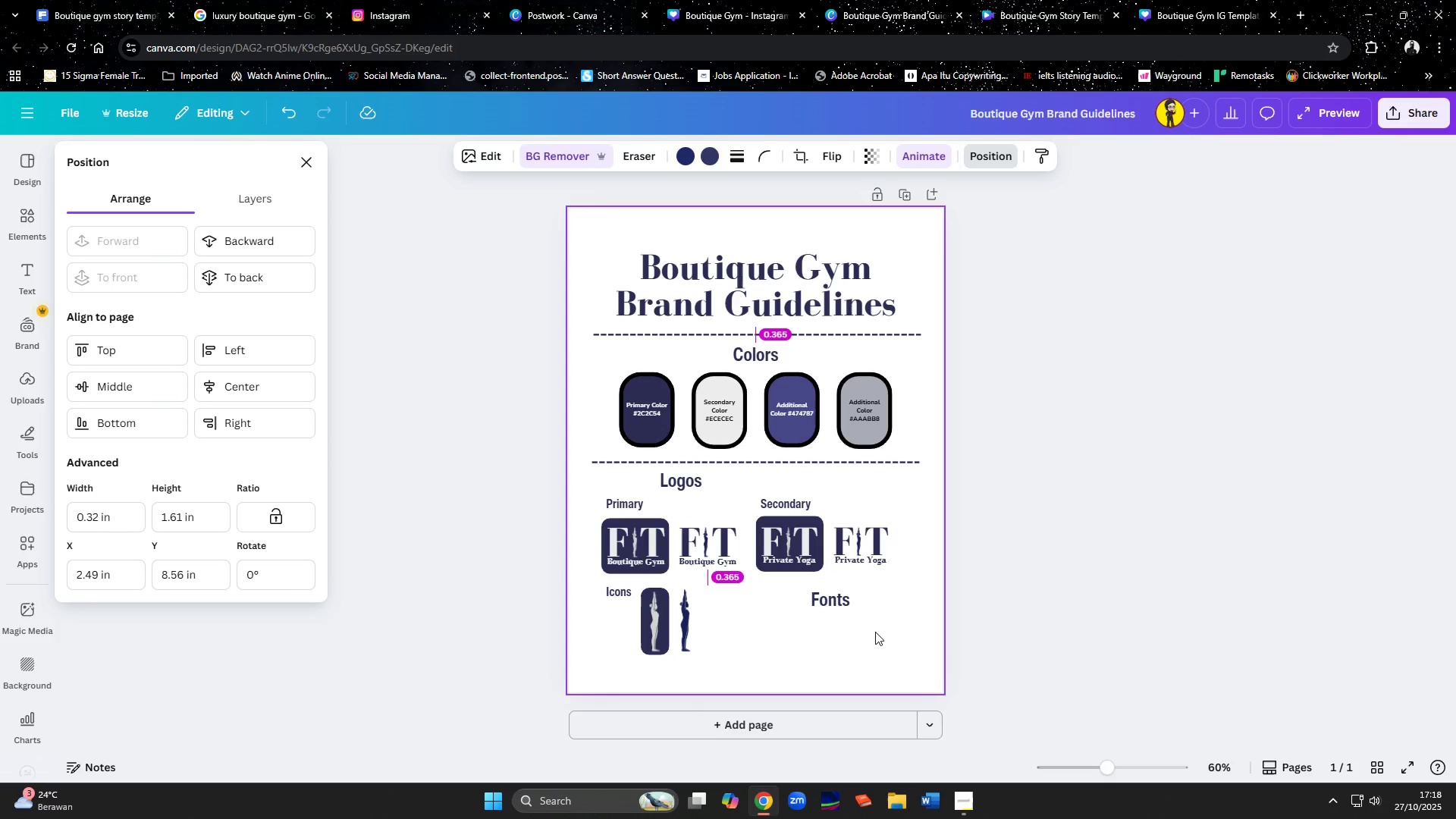 
key(ArrowDown)
 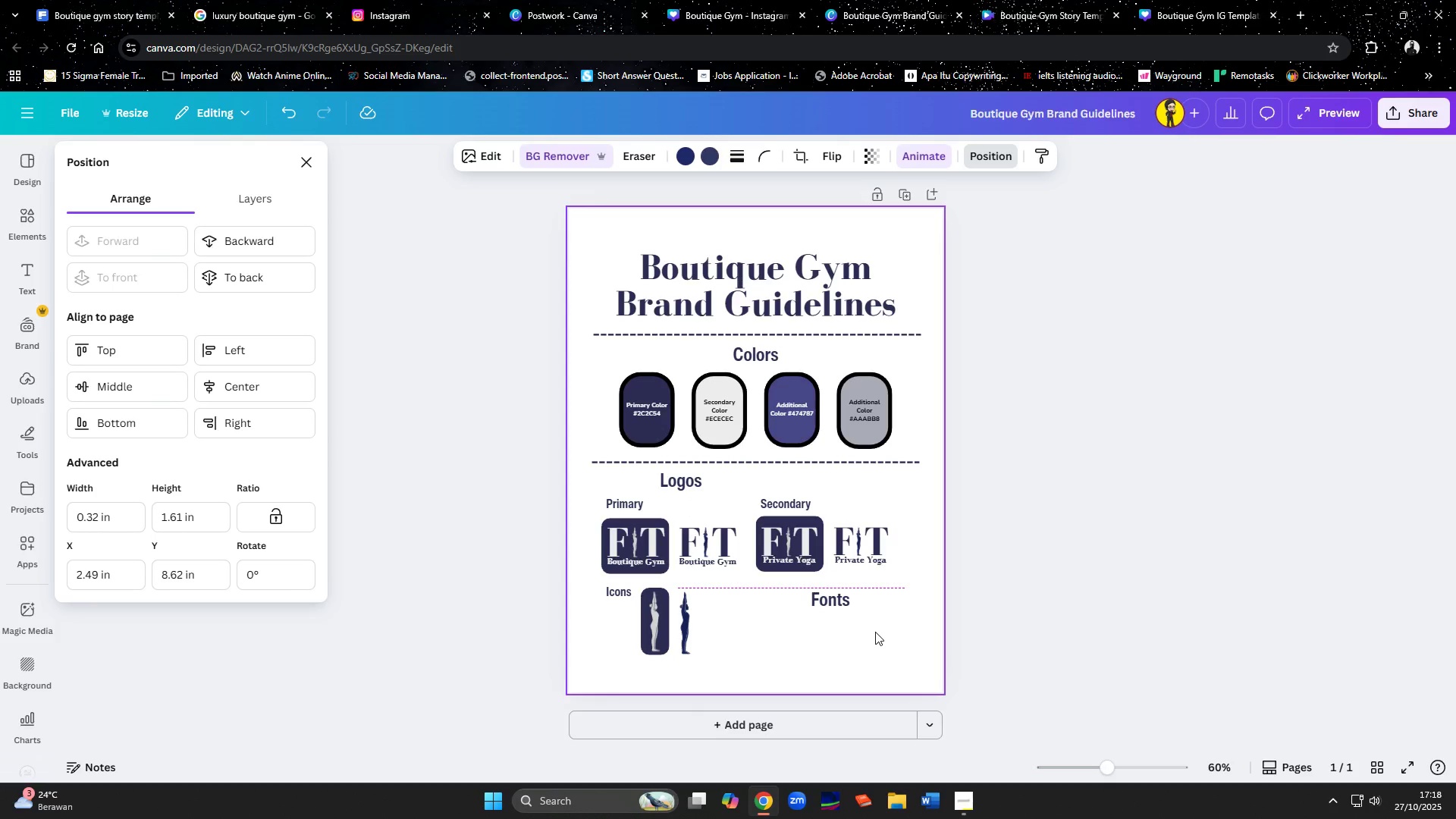 
left_click([875, 632])
 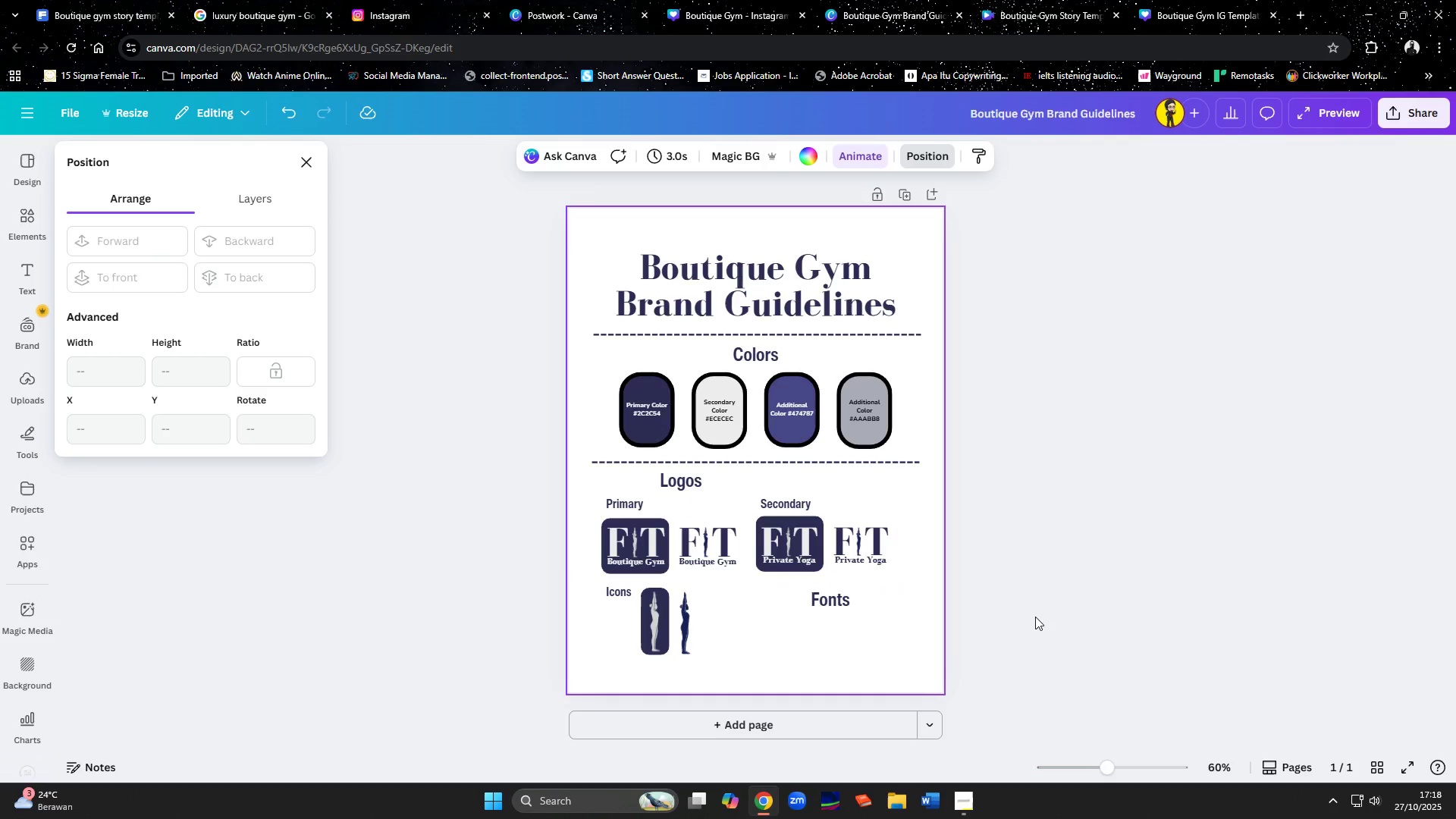 
left_click([1035, 617])
 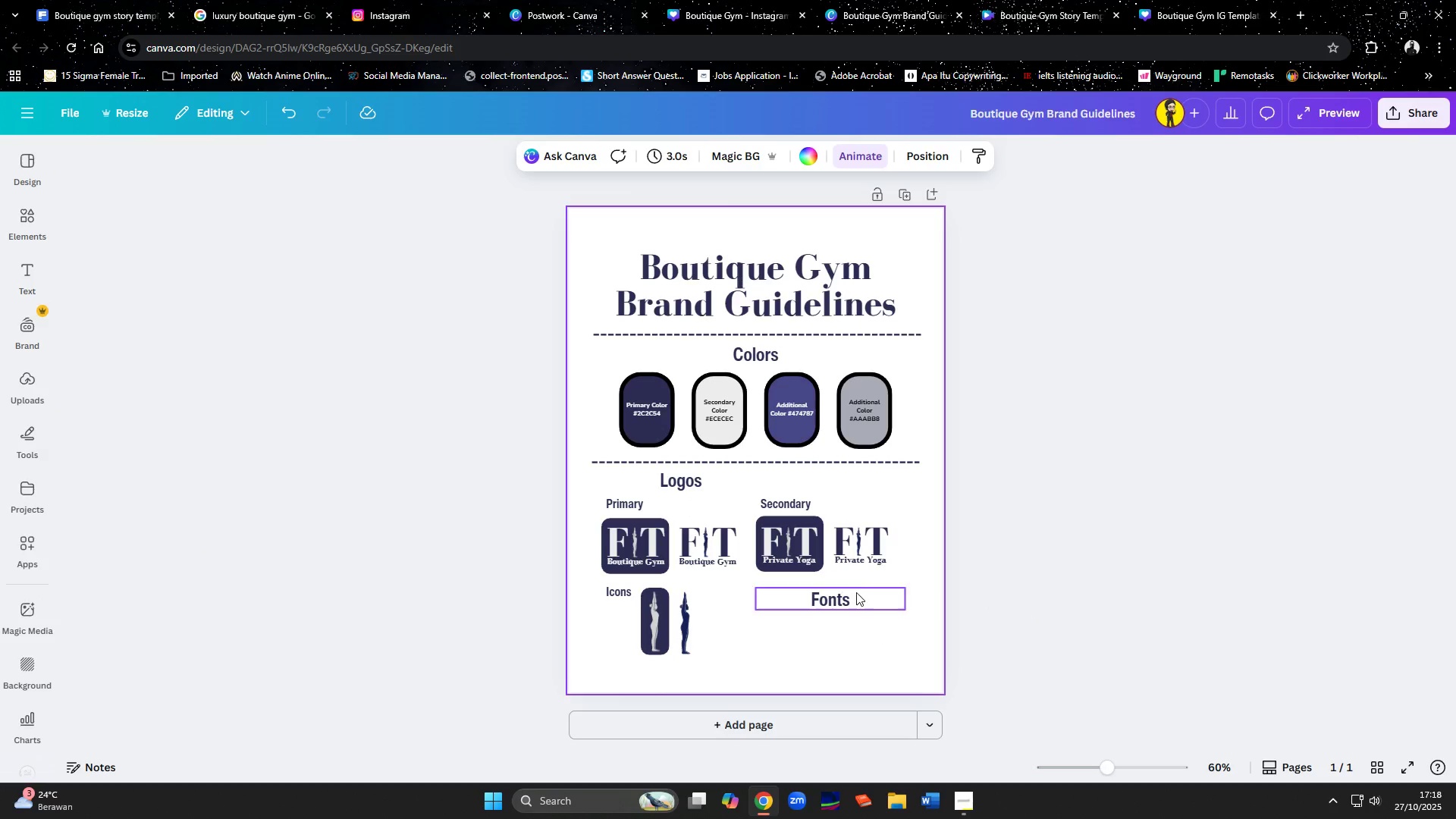 
left_click_drag(start_coordinate=[849, 597], to_coordinate=[824, 595])
 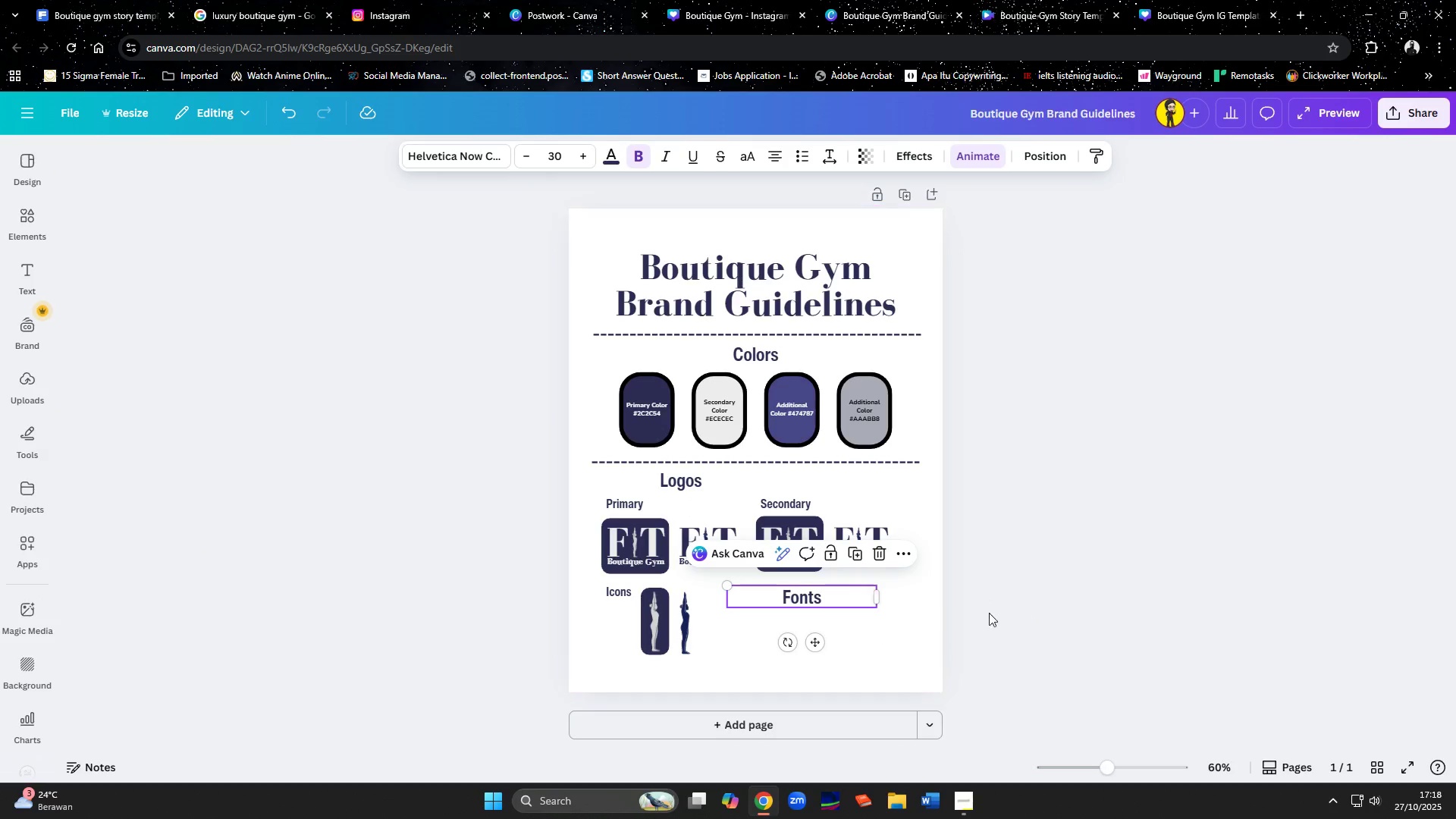 
left_click([999, 613])
 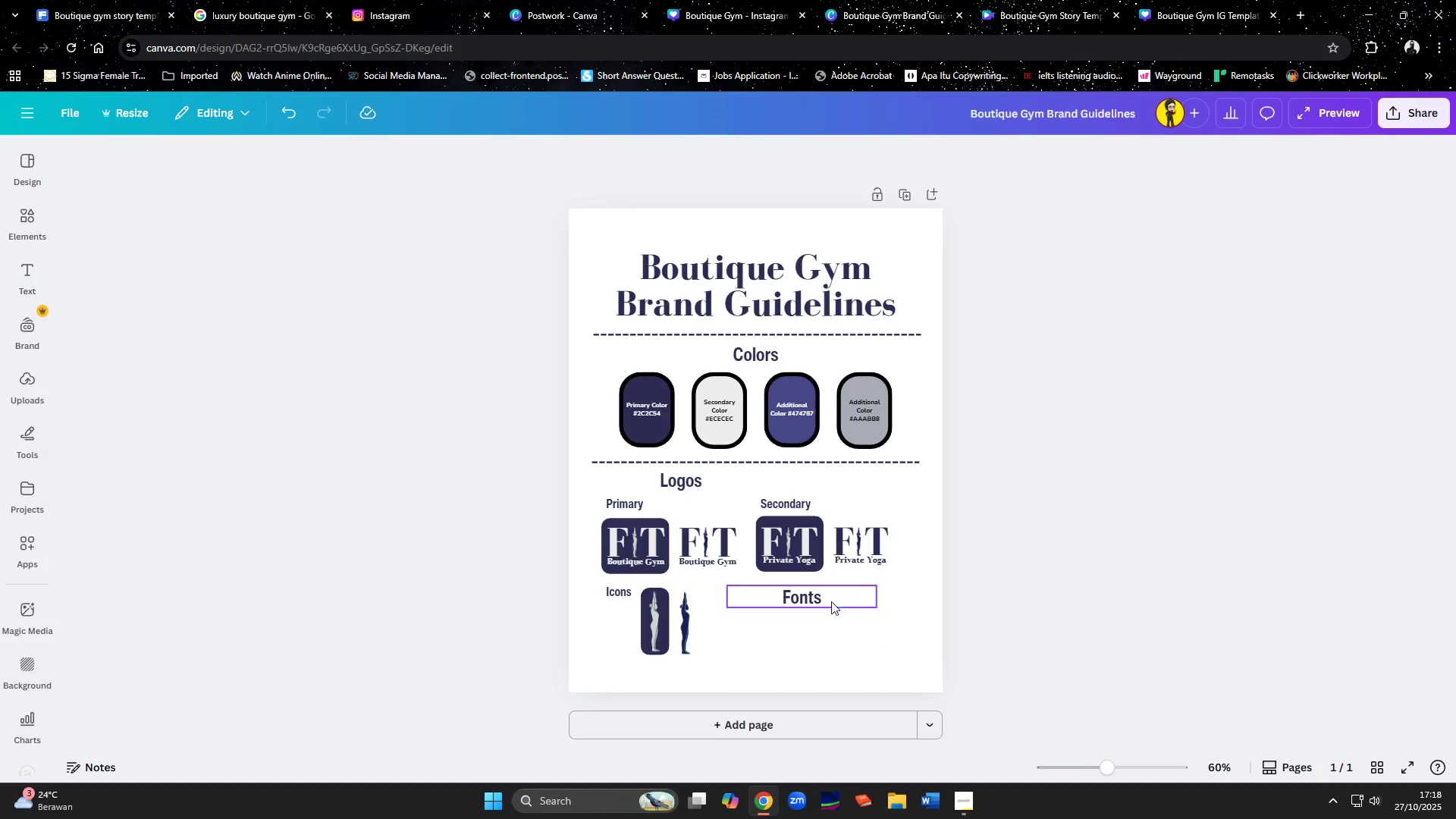 
left_click_drag(start_coordinate=[831, 601], to_coordinate=[819, 599])
 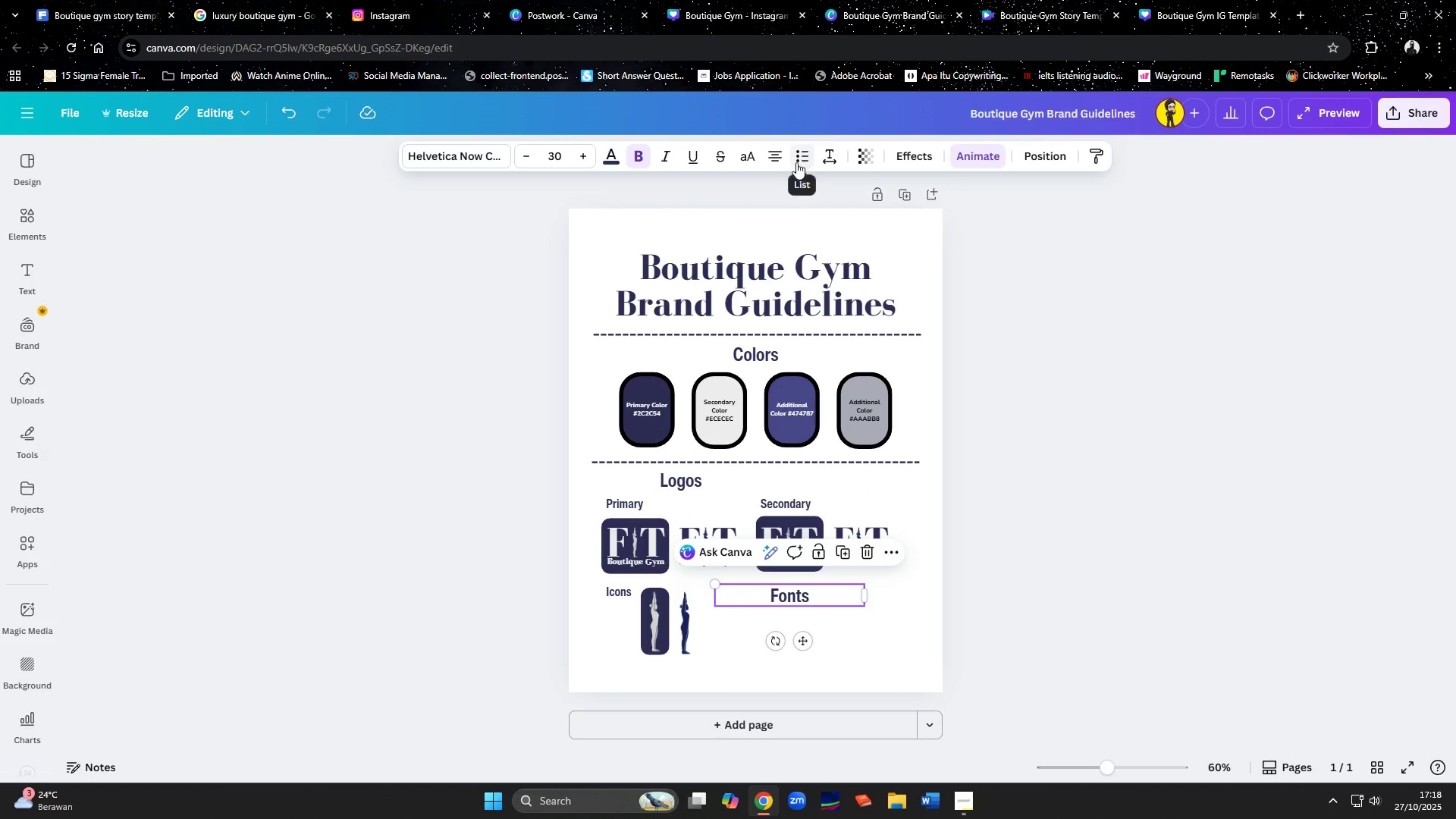 
left_click([775, 159])
 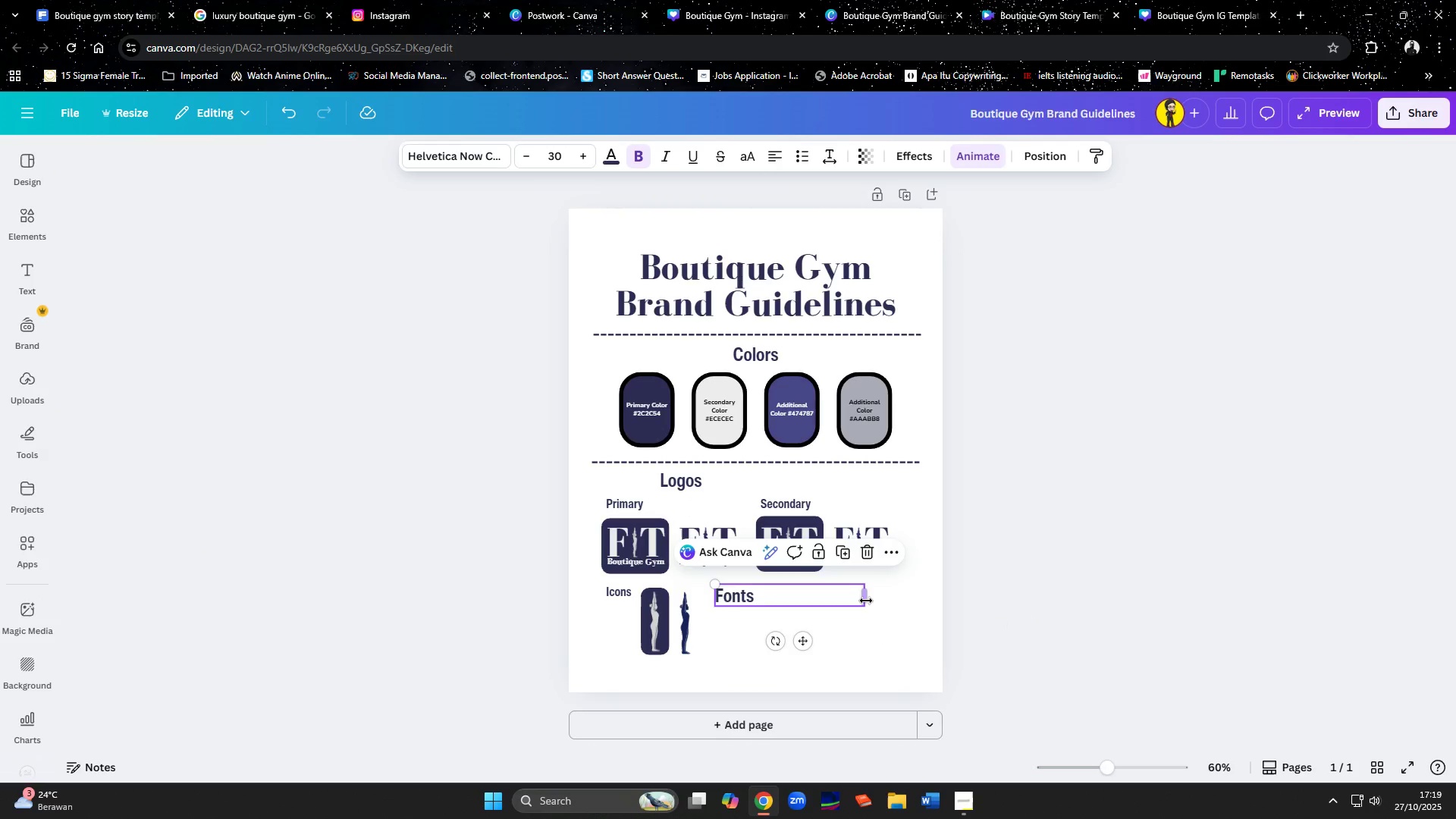 
left_click_drag(start_coordinate=[866, 600], to_coordinate=[815, 599])
 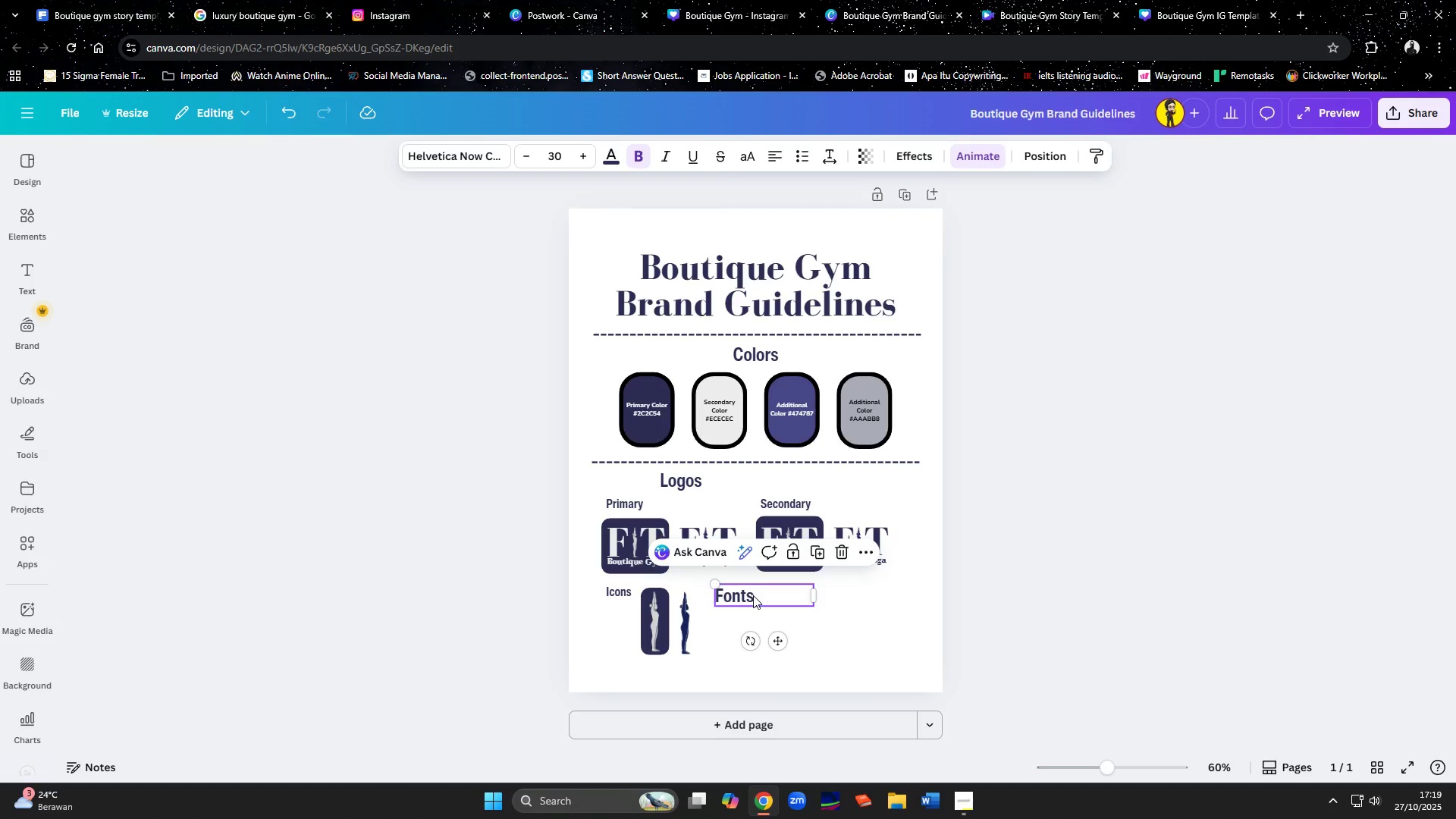 
left_click_drag(start_coordinate=[753, 595], to_coordinate=[769, 595])
 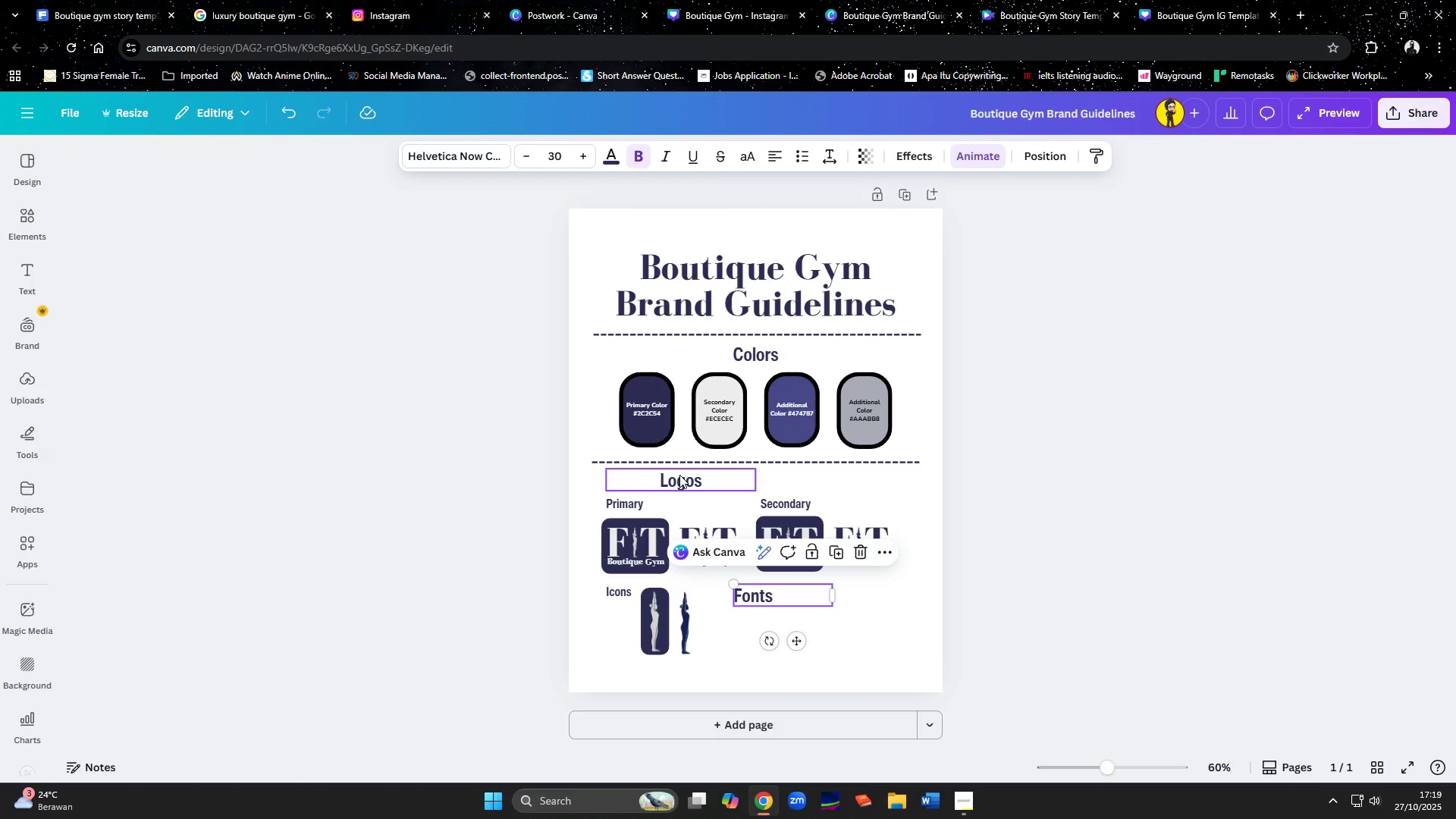 
left_click_drag(start_coordinate=[682, 476], to_coordinate=[756, 475])
 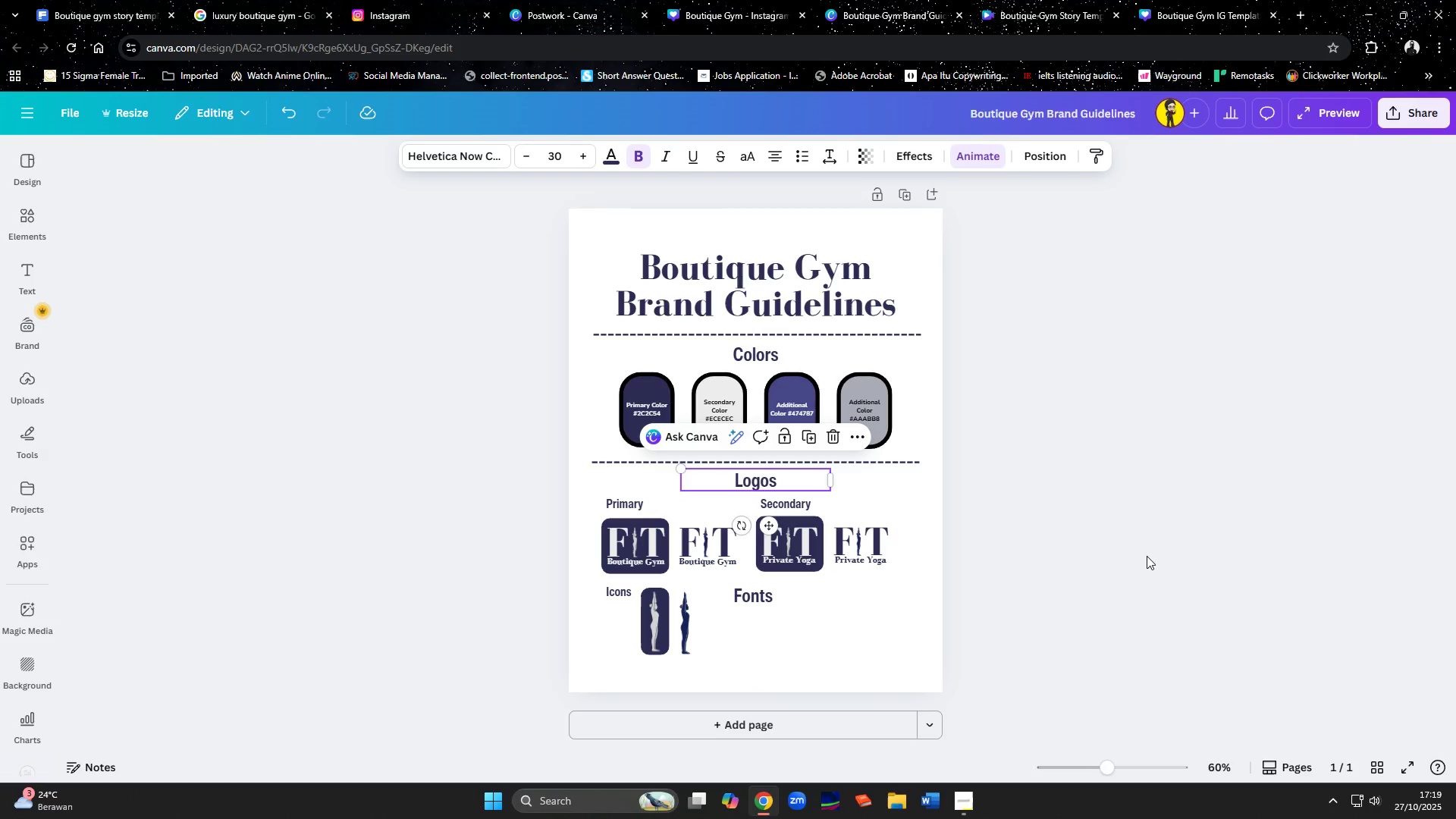 
key(ArrowDown)
 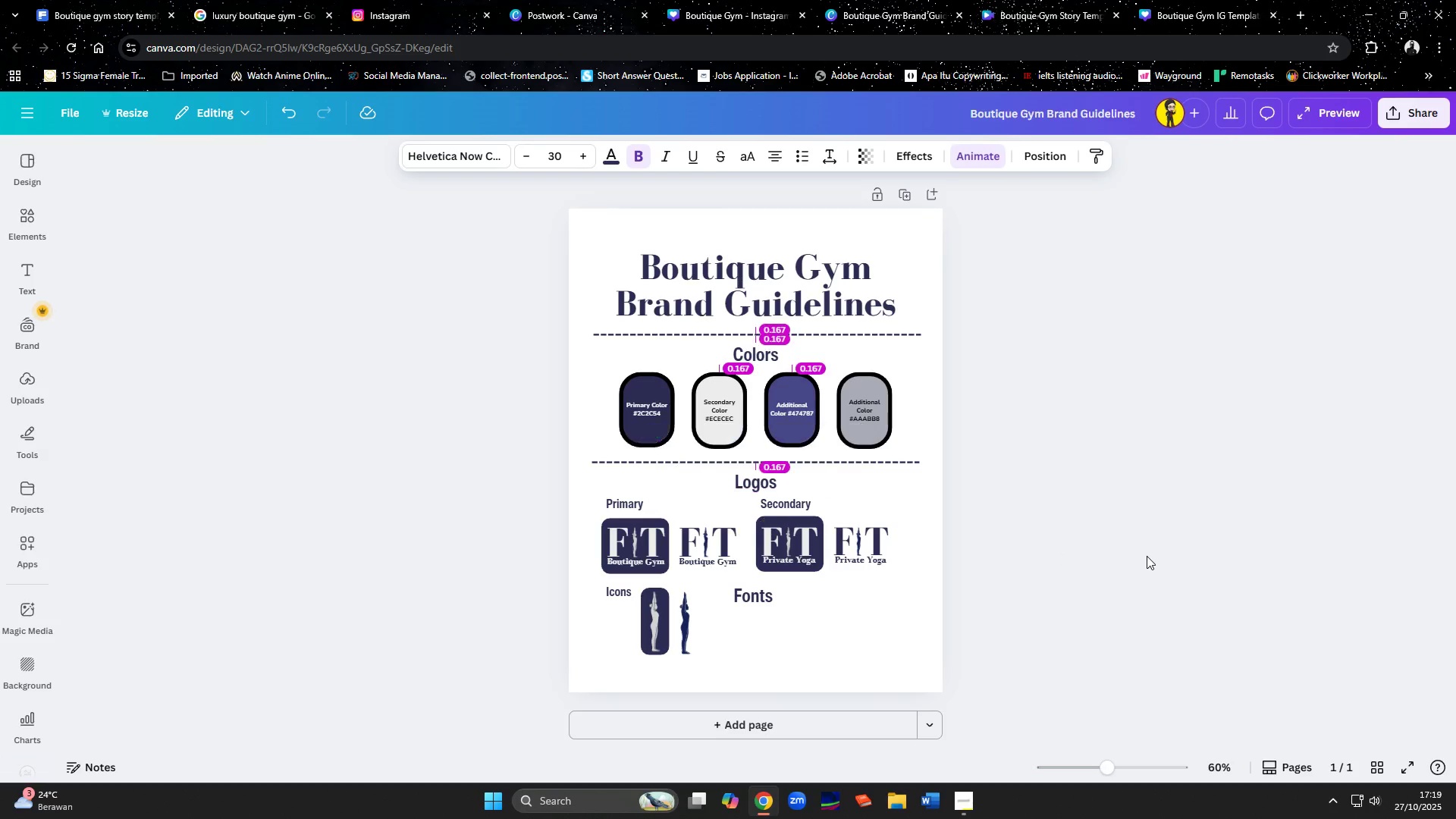 
key(ArrowDown)
 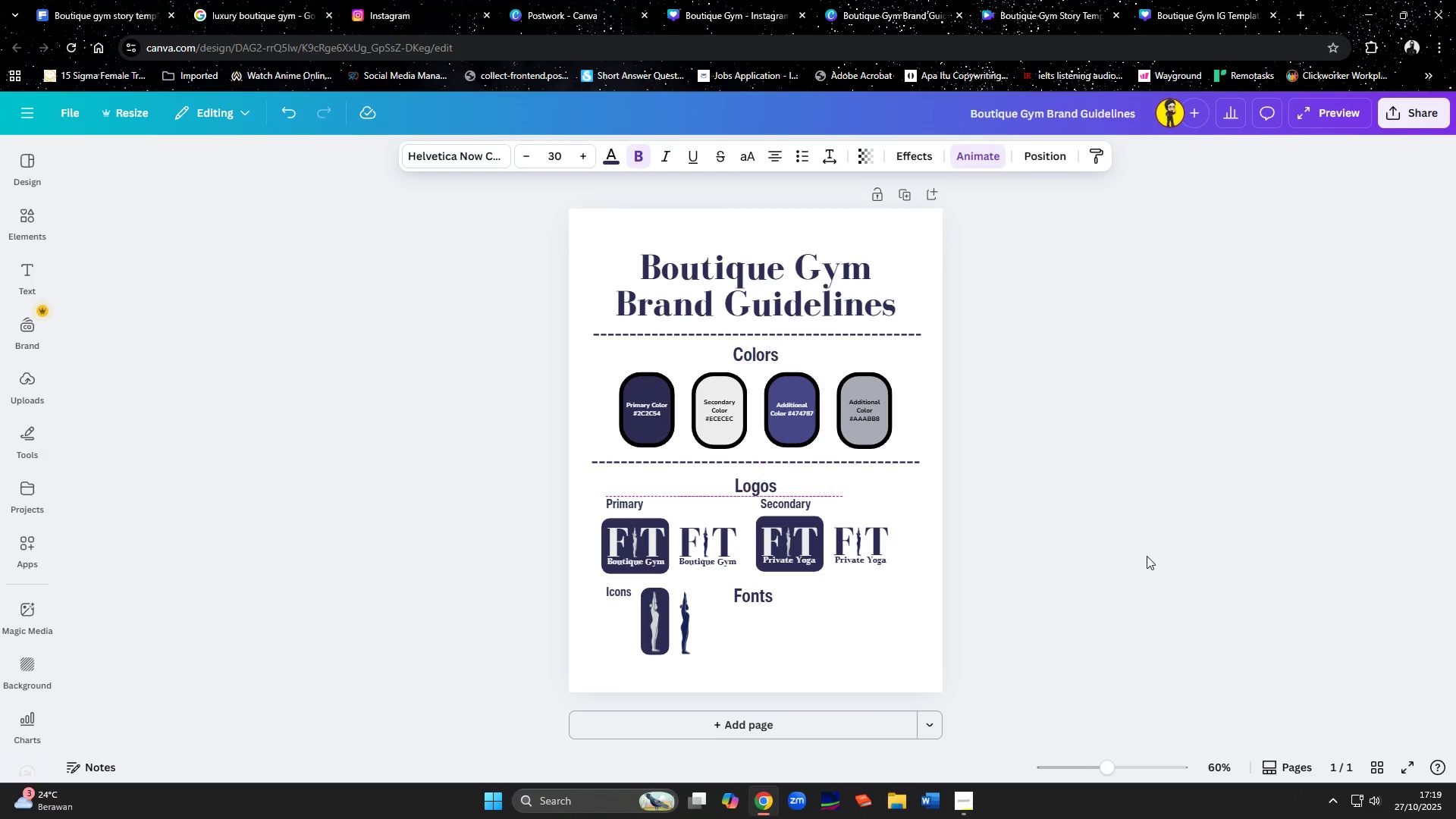 
key(ArrowDown)
 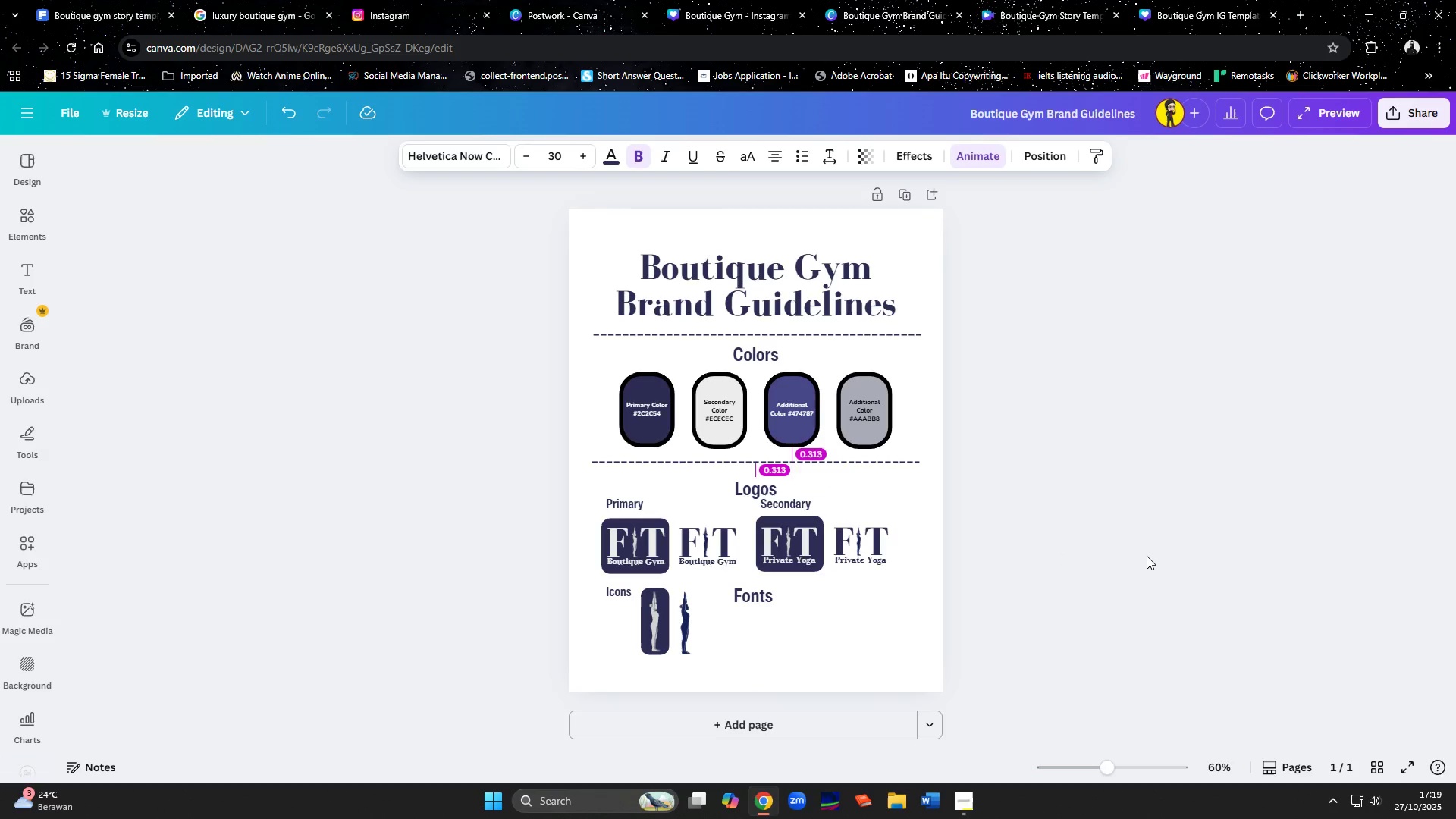 
key(ArrowUp)
 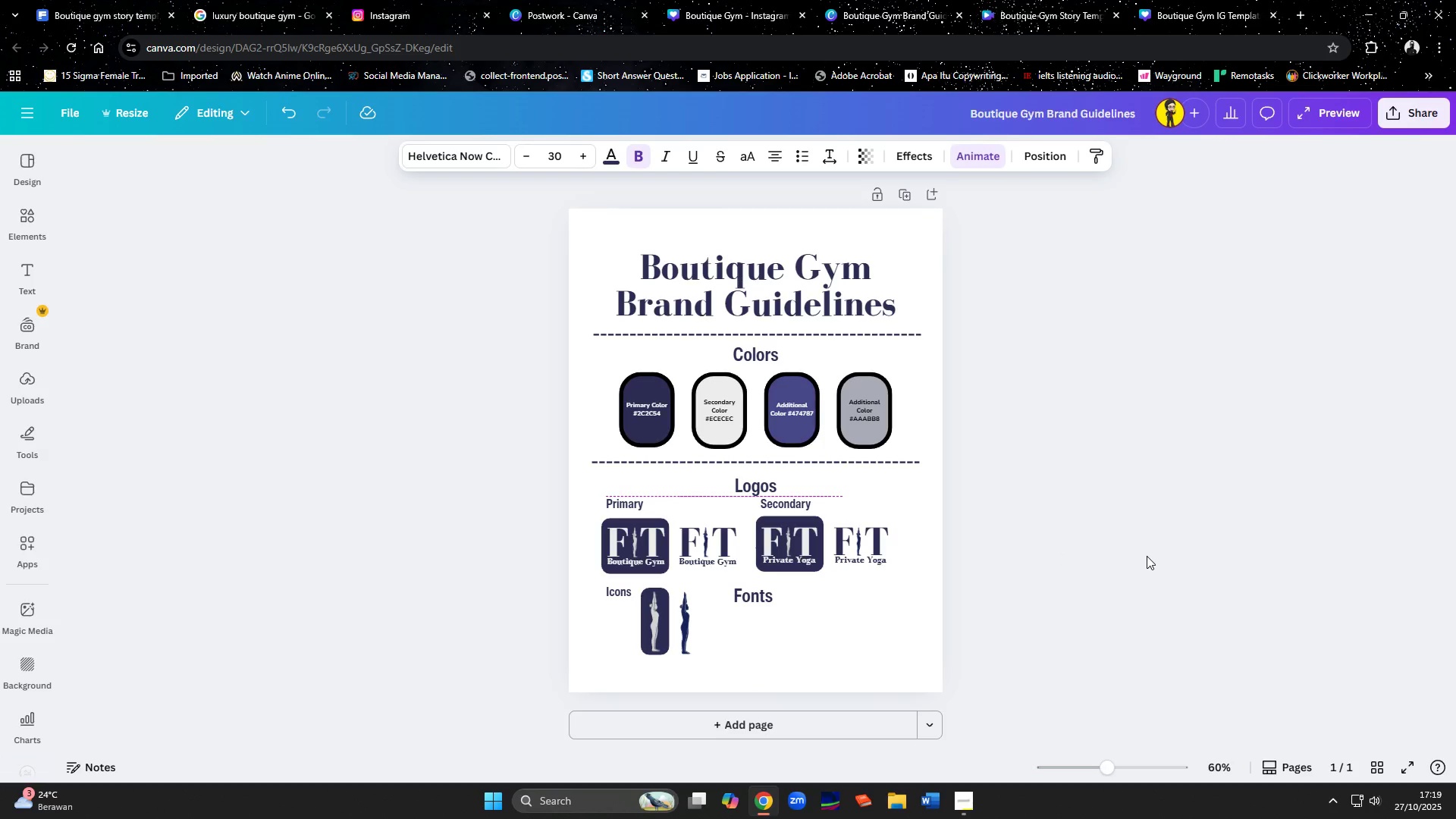 
key(ArrowUp)
 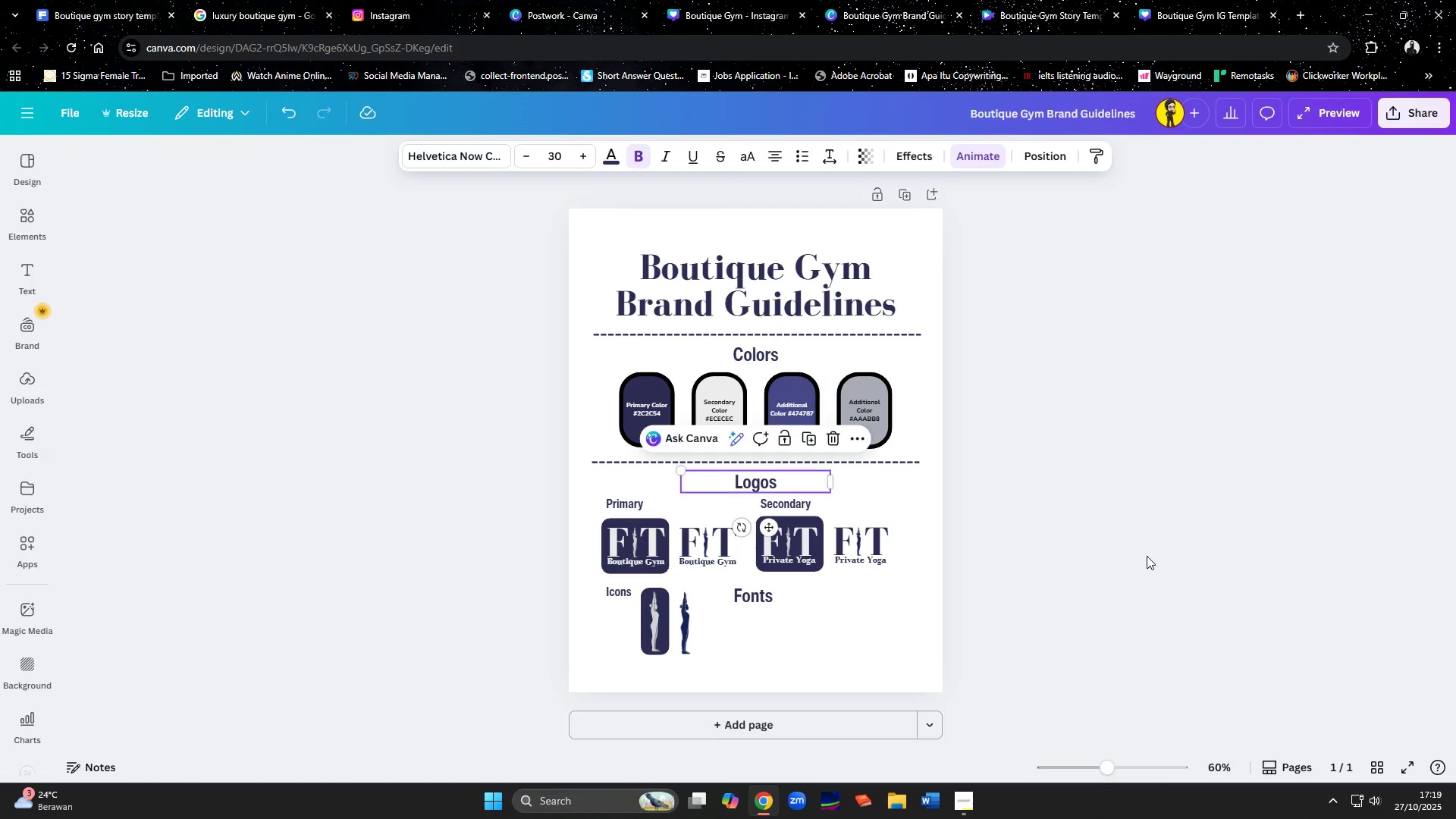 
left_click([1147, 556])
 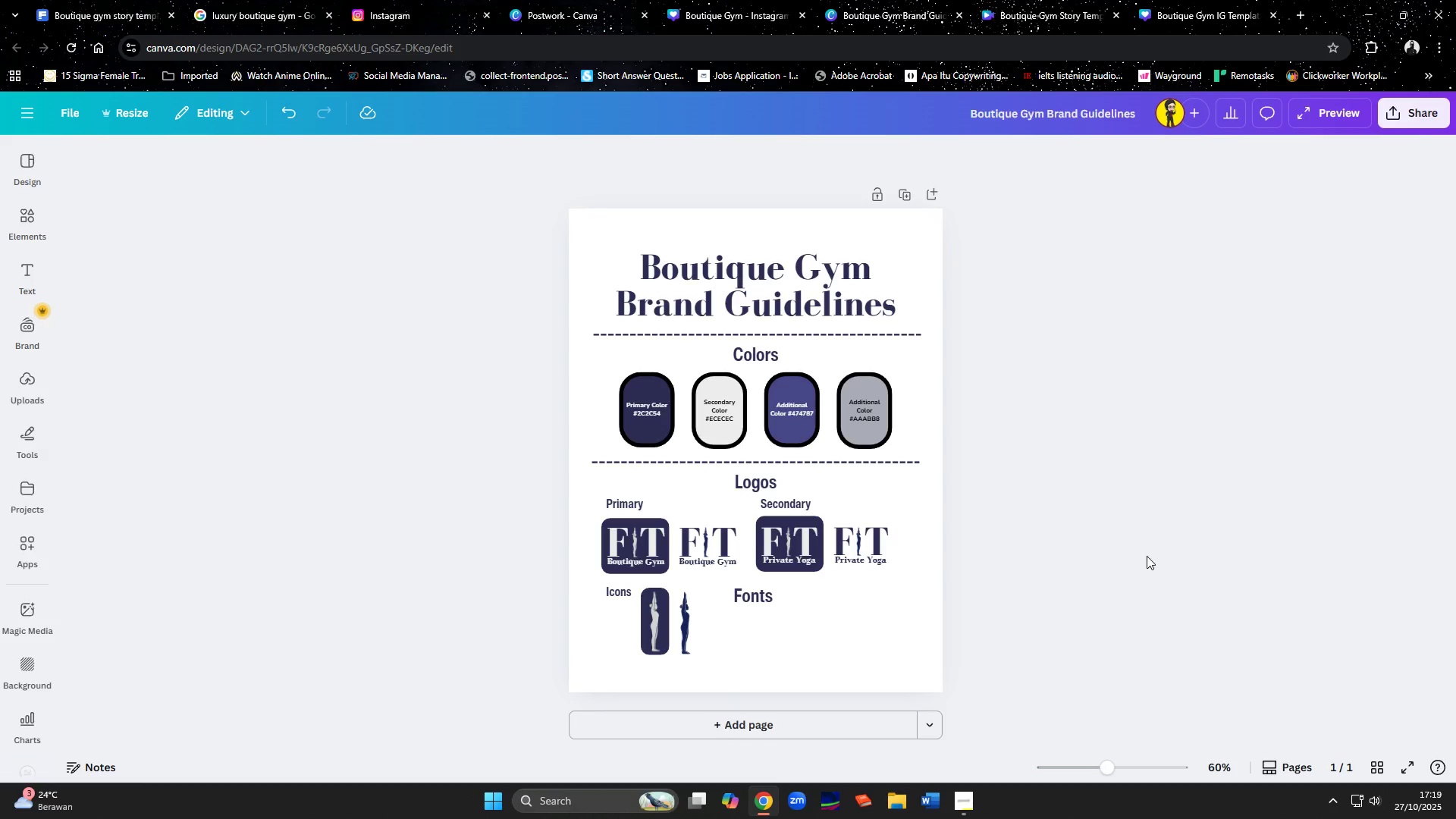 
wait(10.73)
 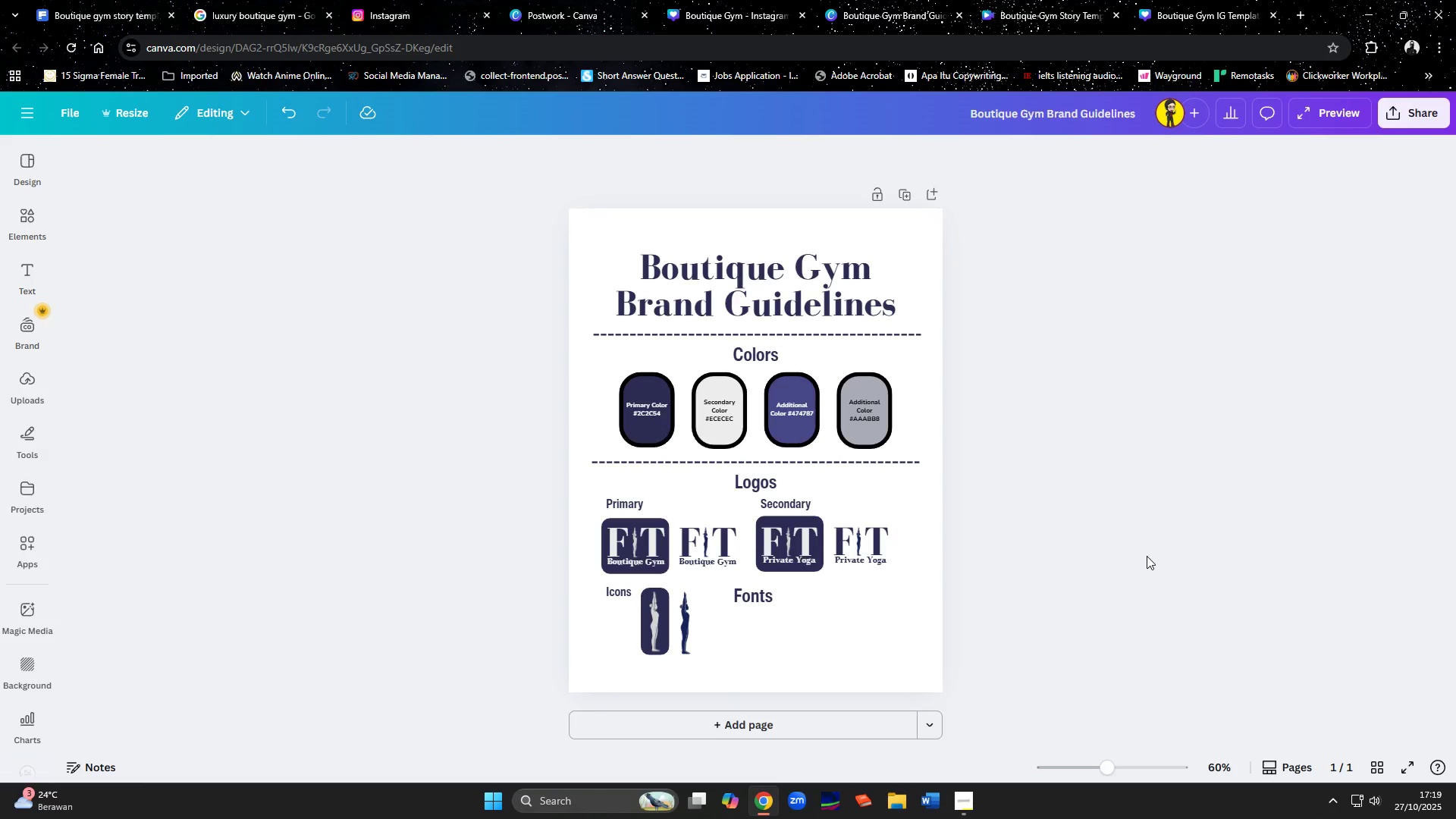 
left_click([789, 491])
 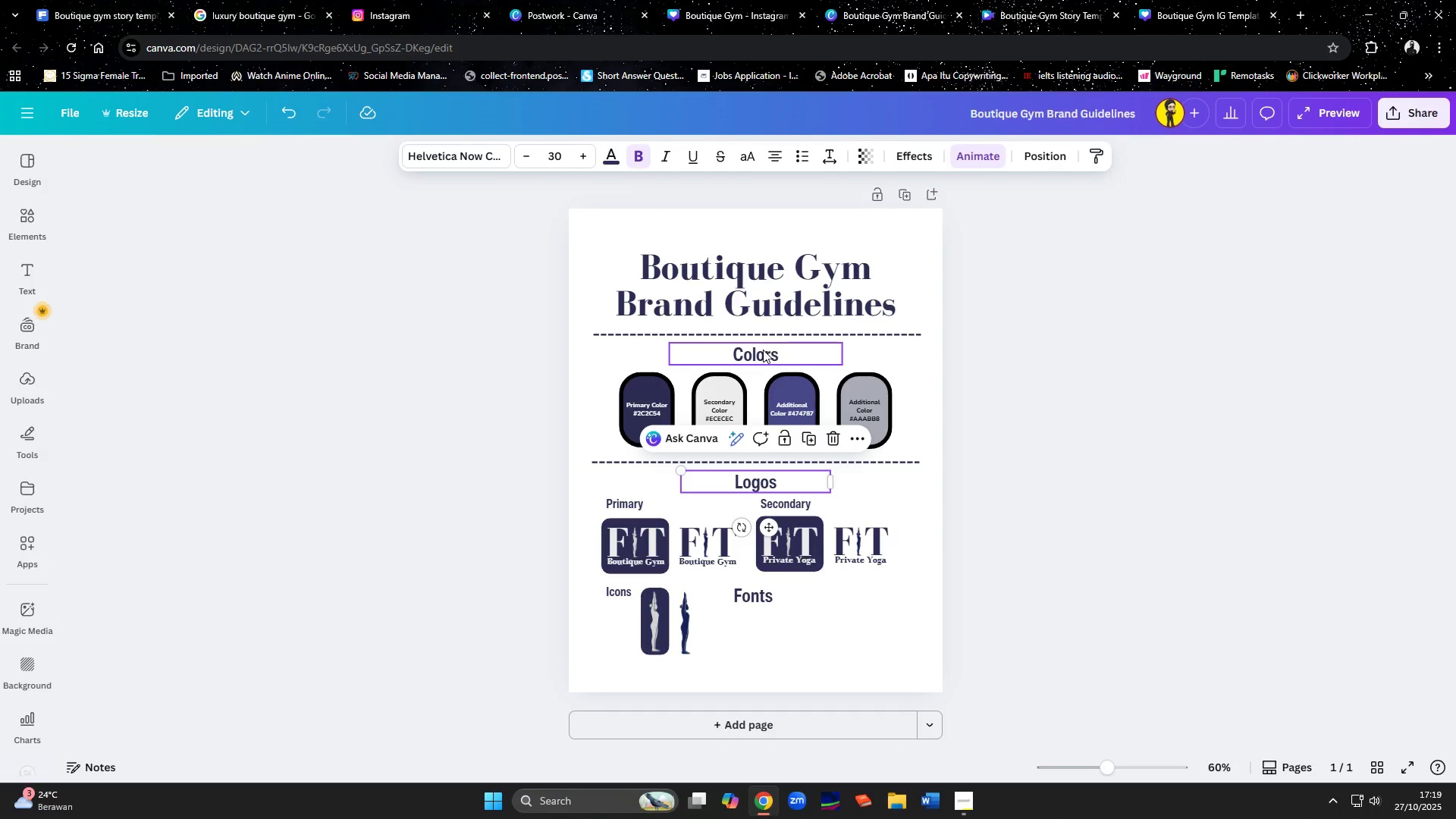 
left_click([763, 350])
 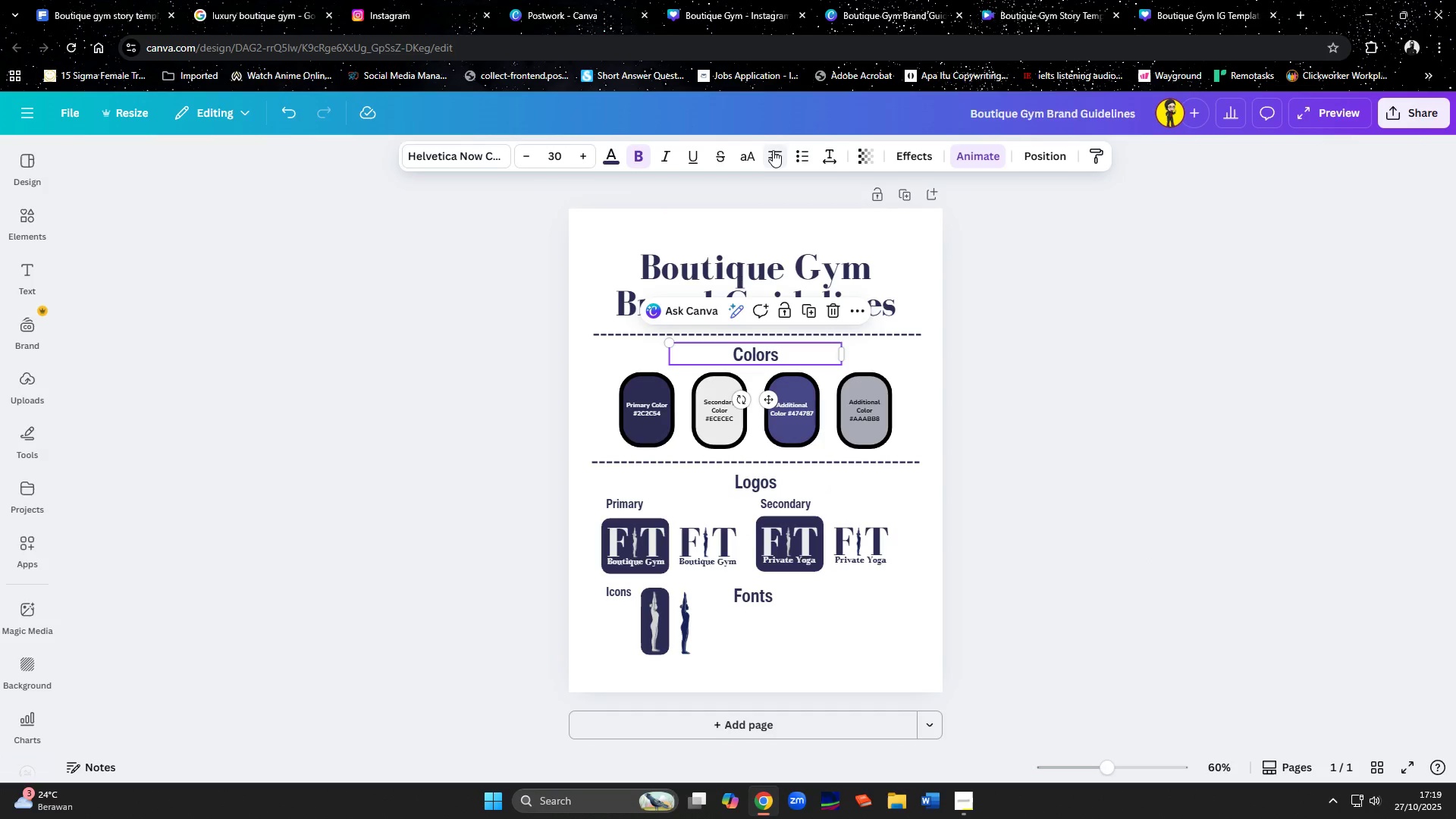 
left_click([770, 149])
 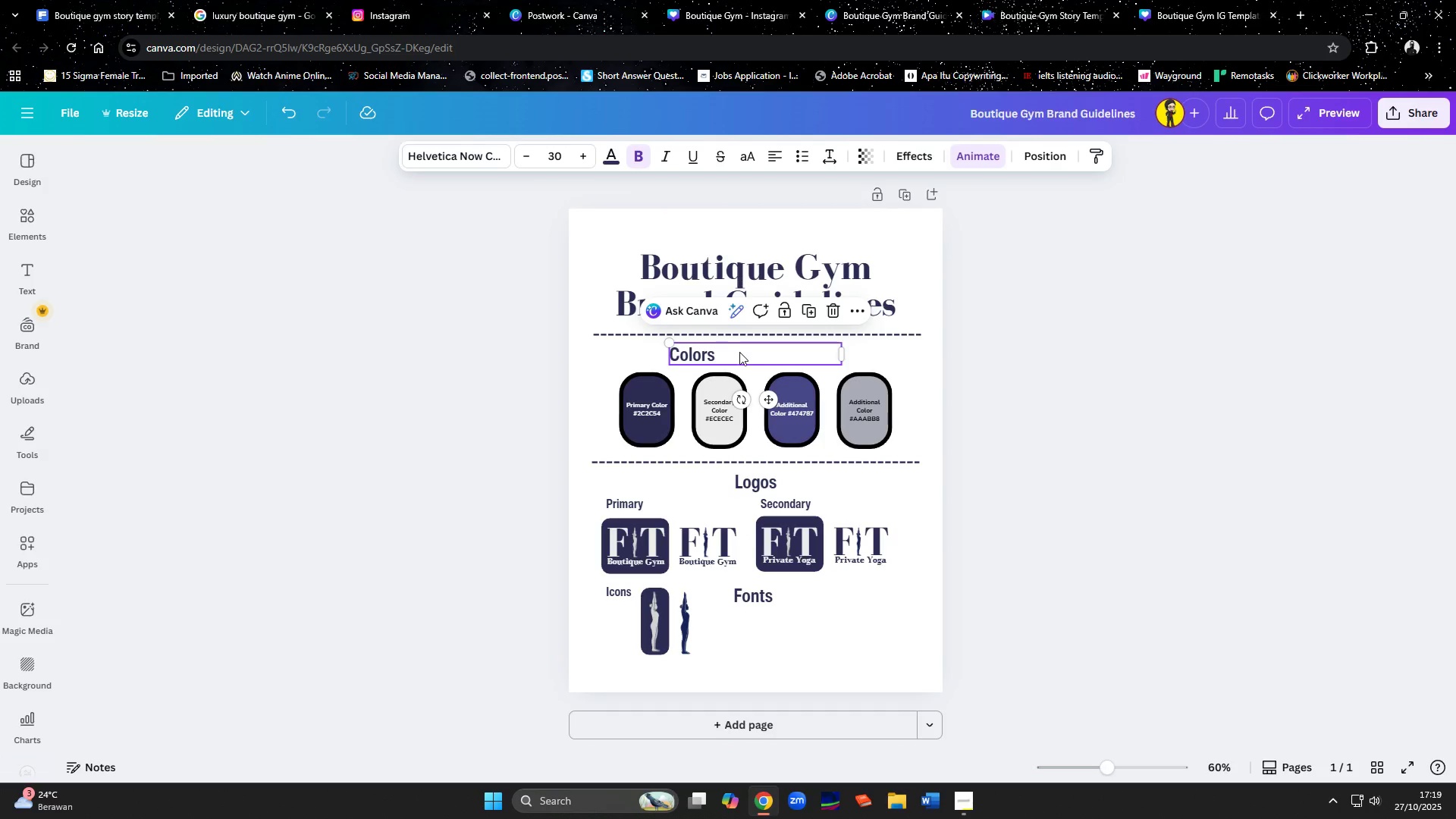 
left_click_drag(start_coordinate=[742, 356], to_coordinate=[680, 356])
 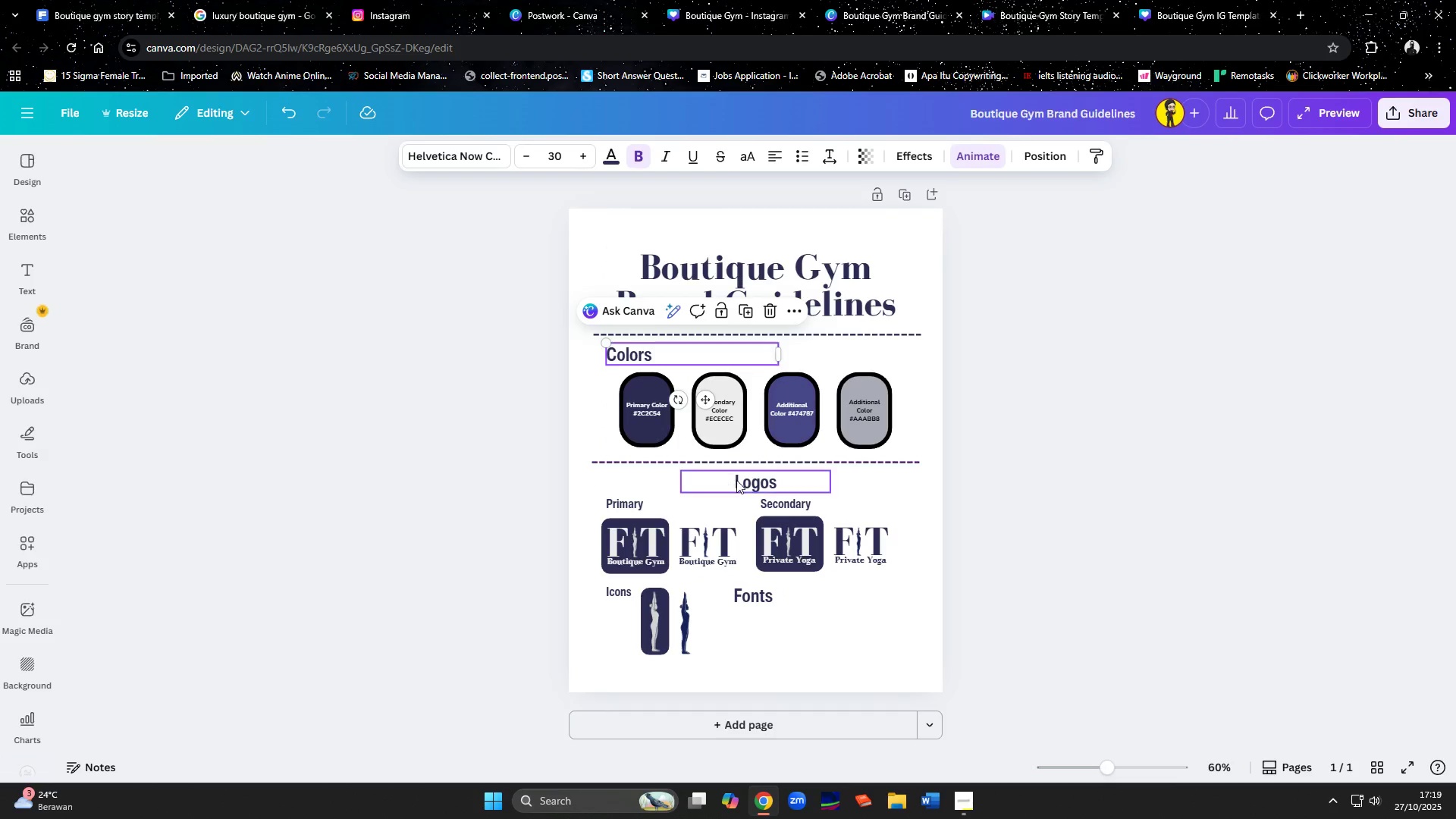 
left_click([737, 481])
 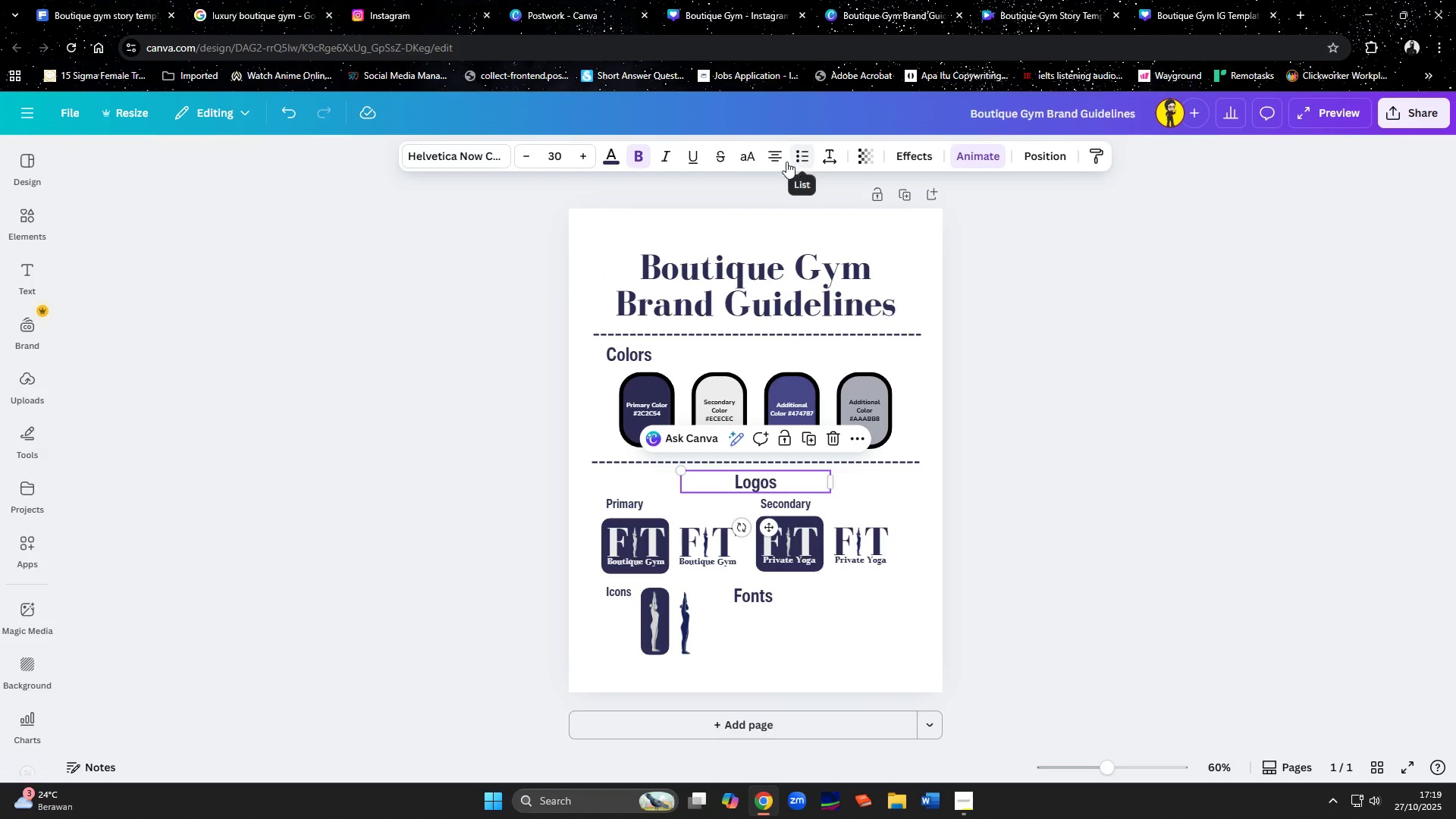 
left_click([776, 162])
 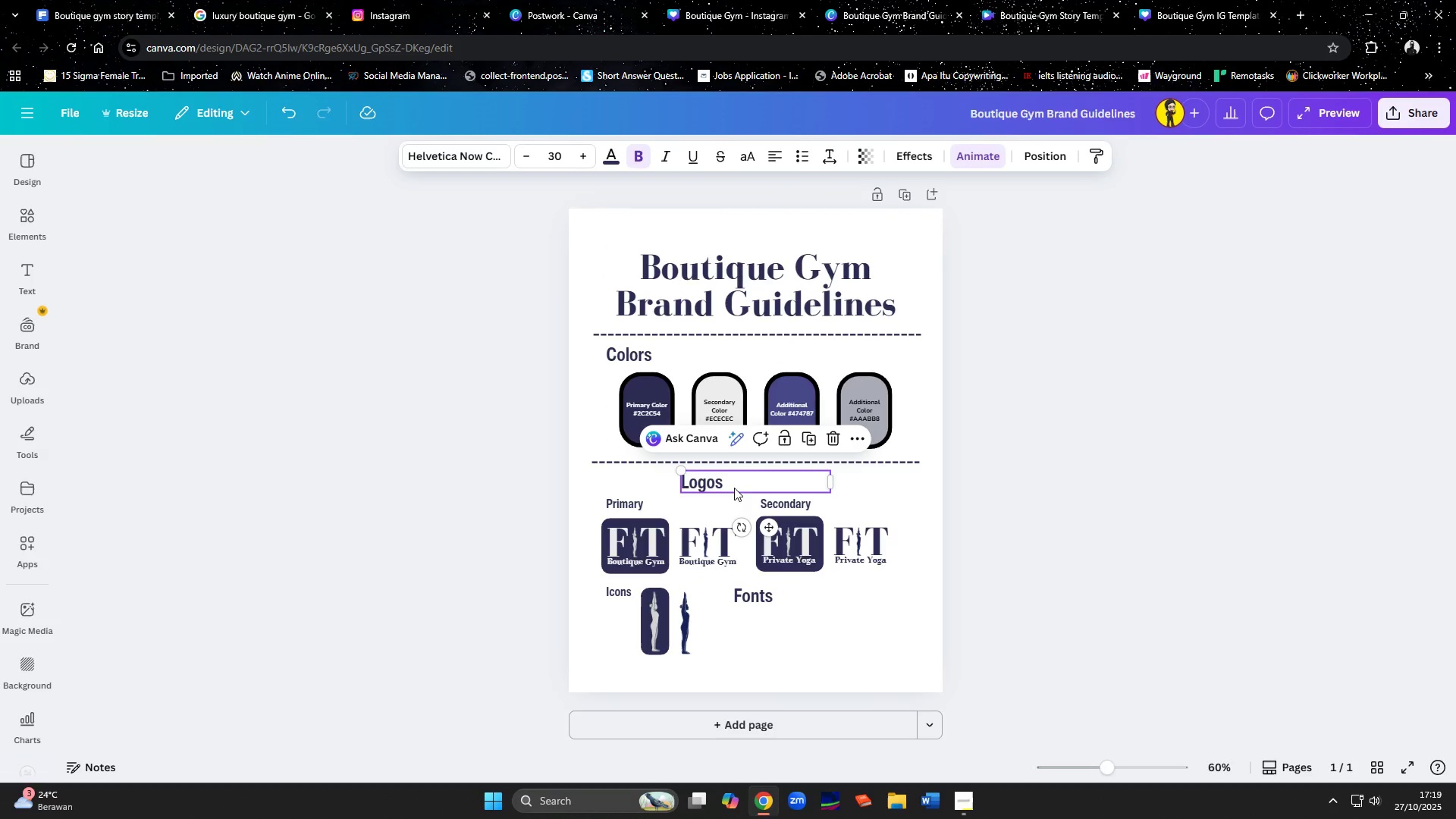 
left_click_drag(start_coordinate=[733, 482], to_coordinate=[660, 479])
 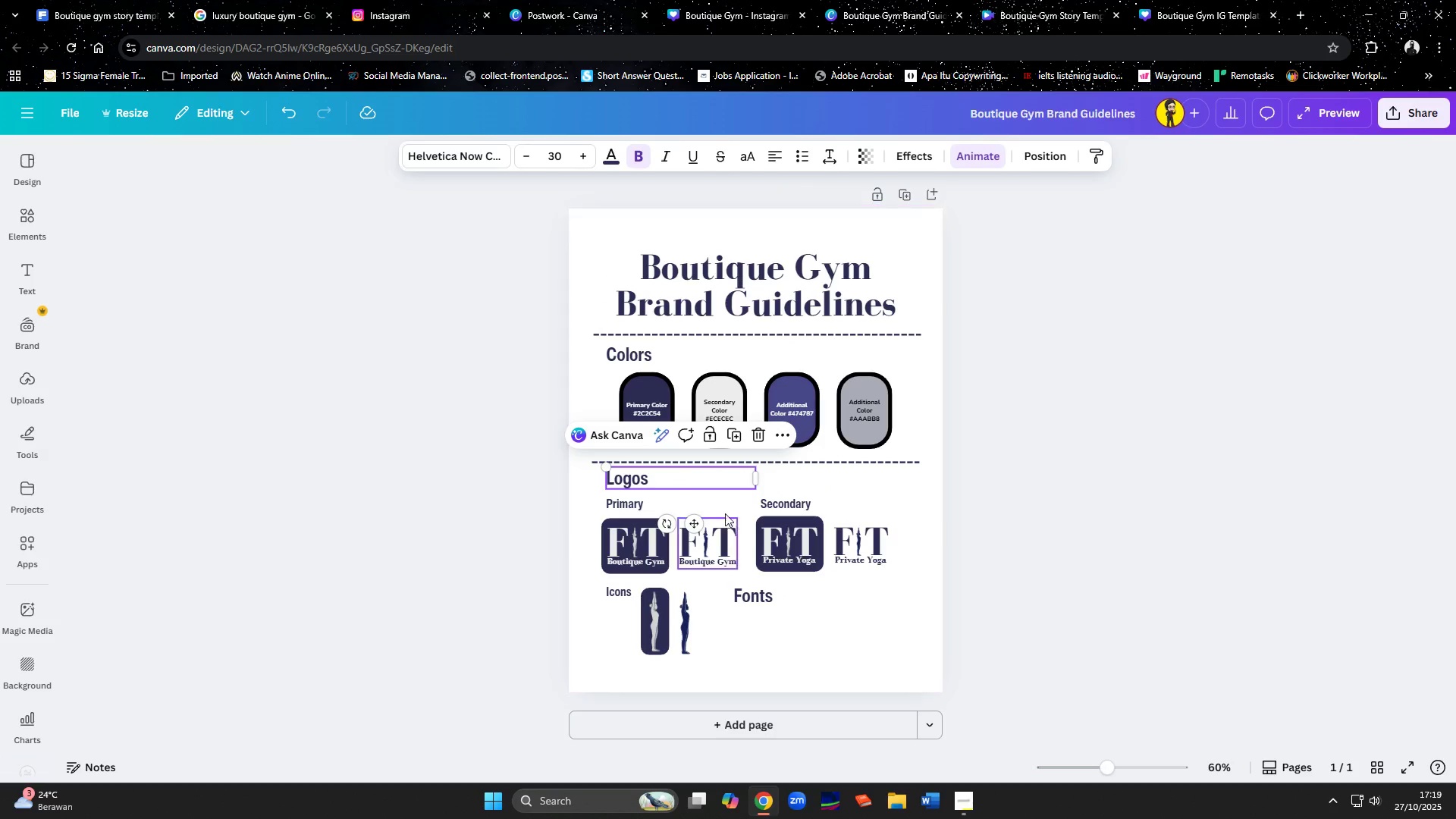 
left_click([1181, 535])
 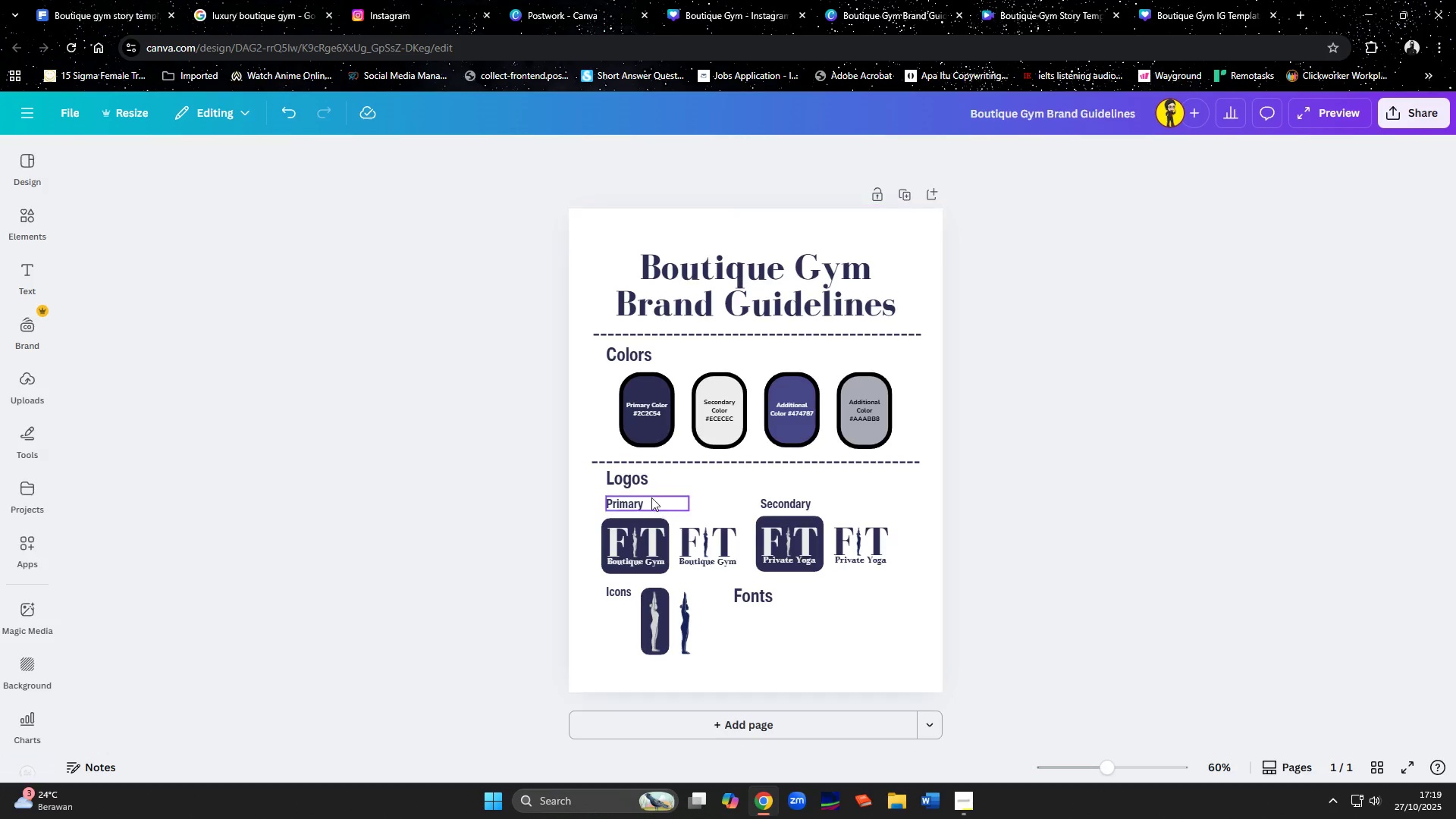 
left_click([647, 483])
 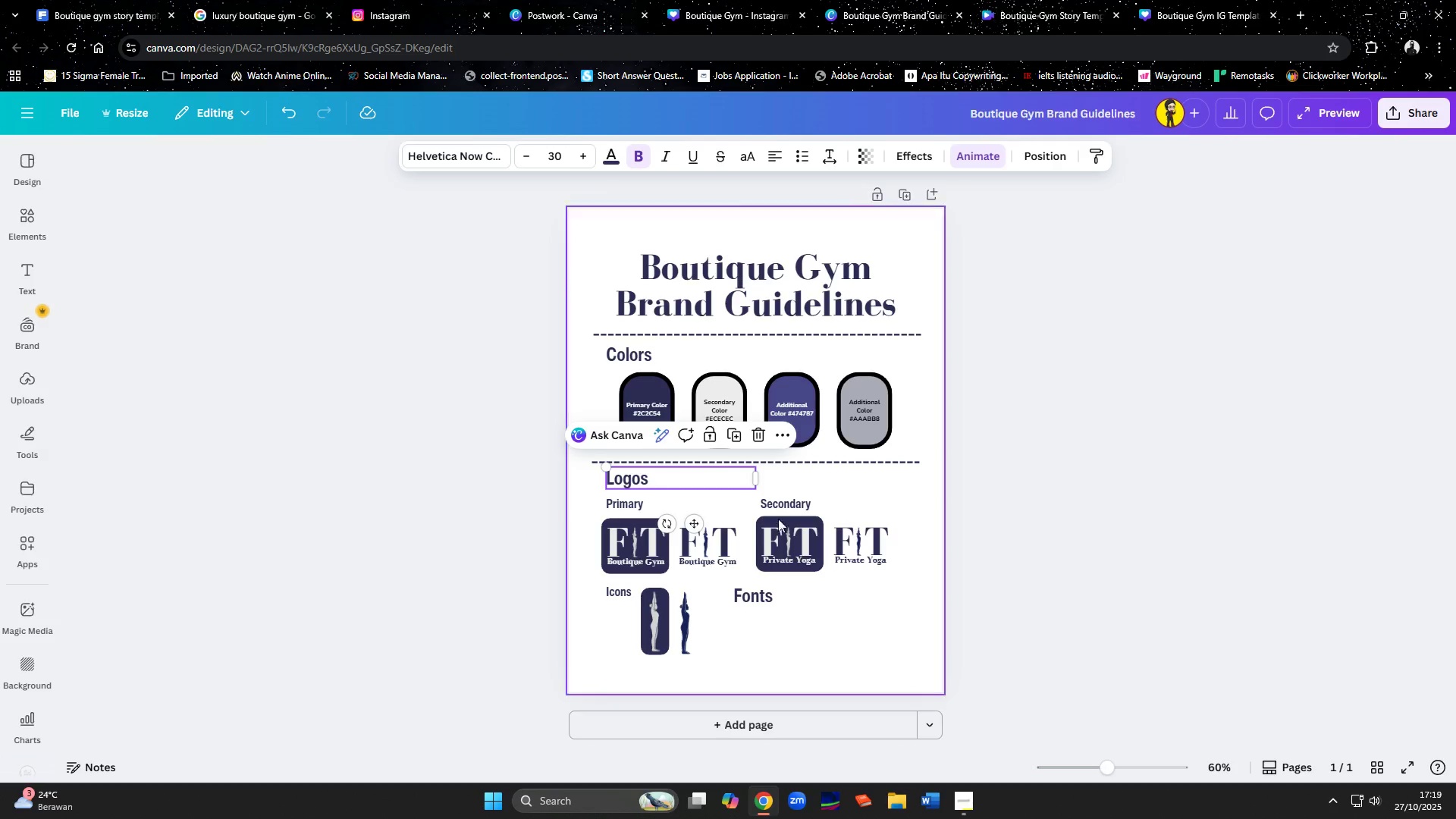 
key(ArrowDown)
 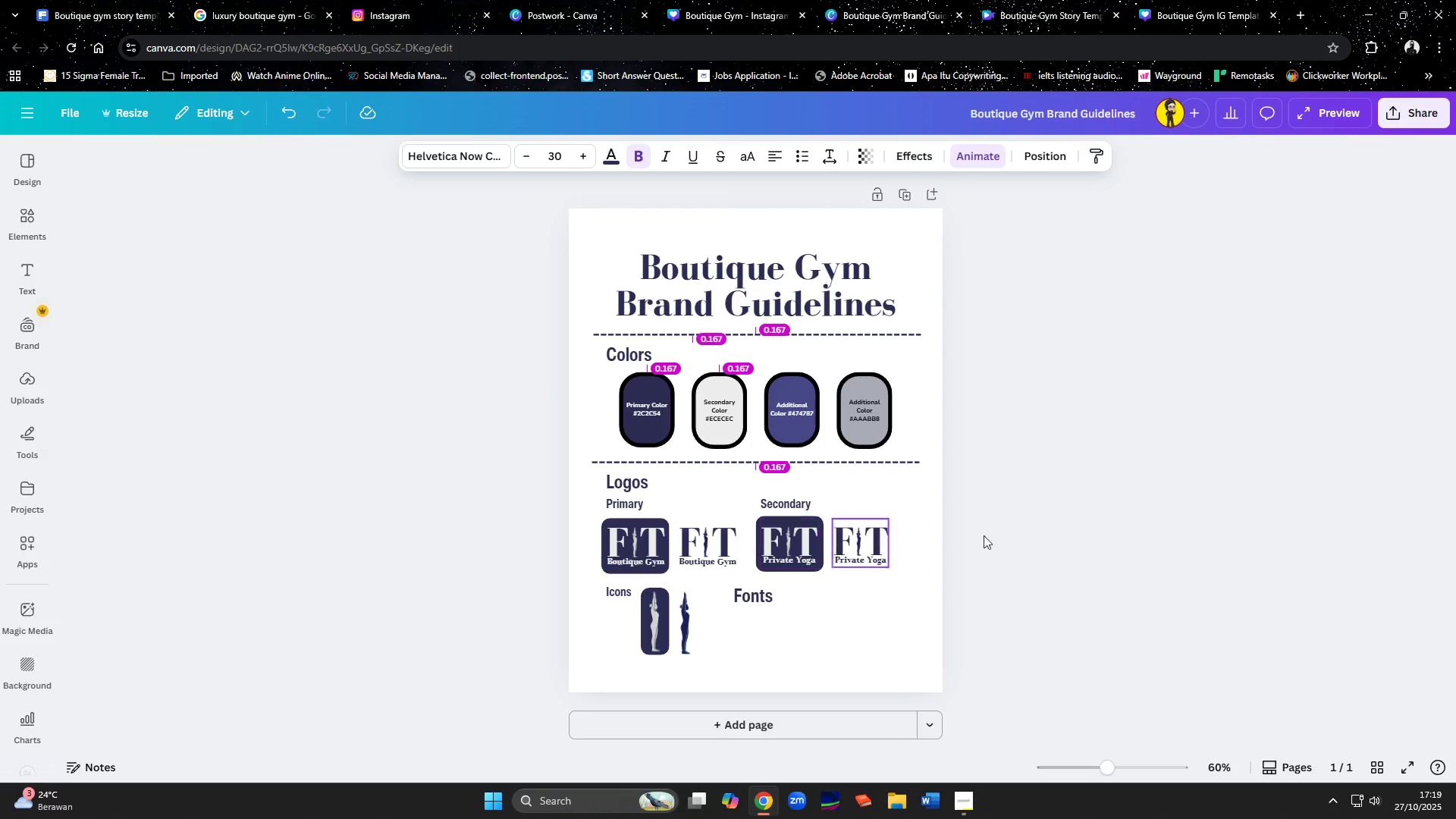 
left_click([1025, 536])
 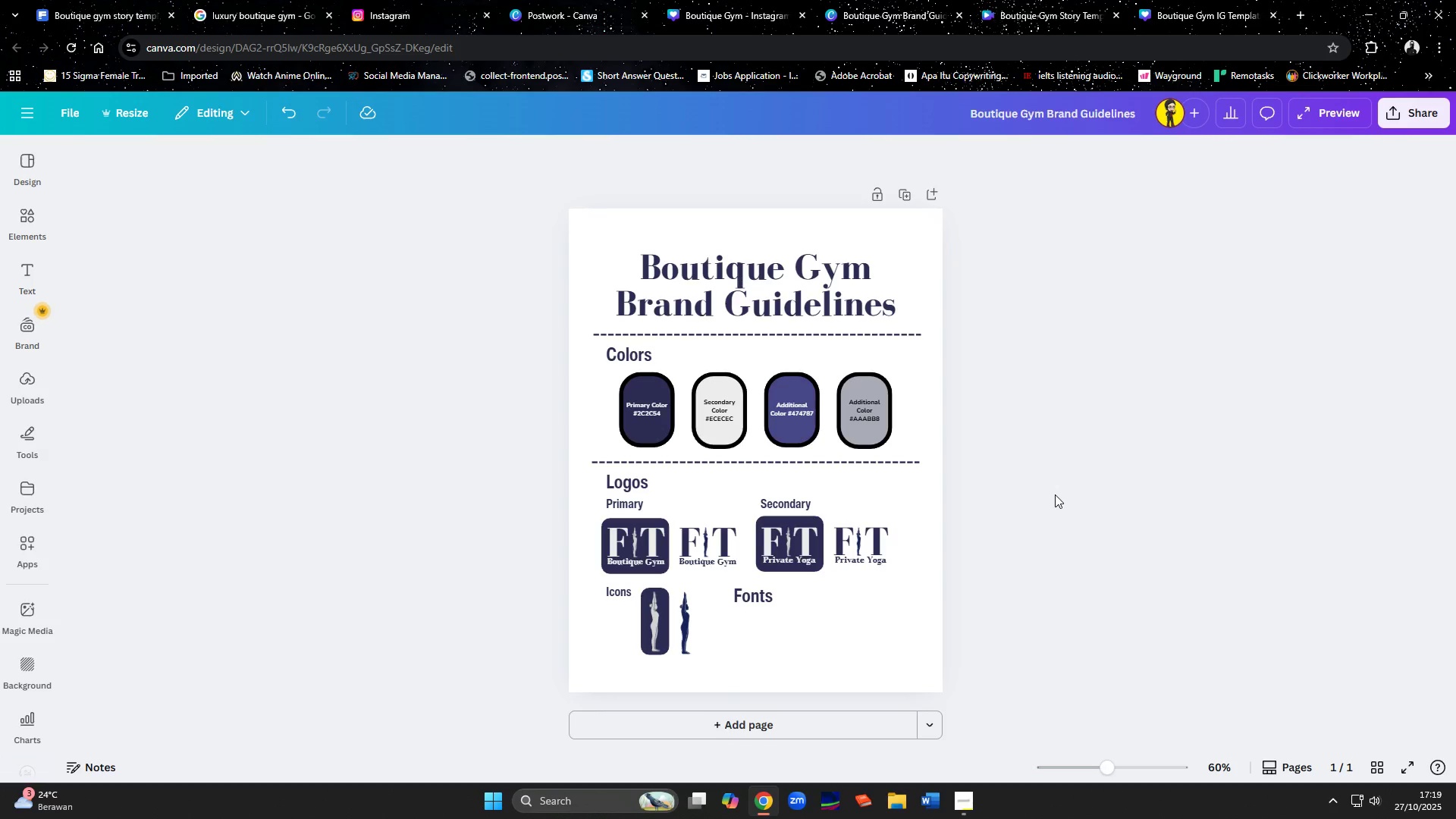 
wait(12.22)
 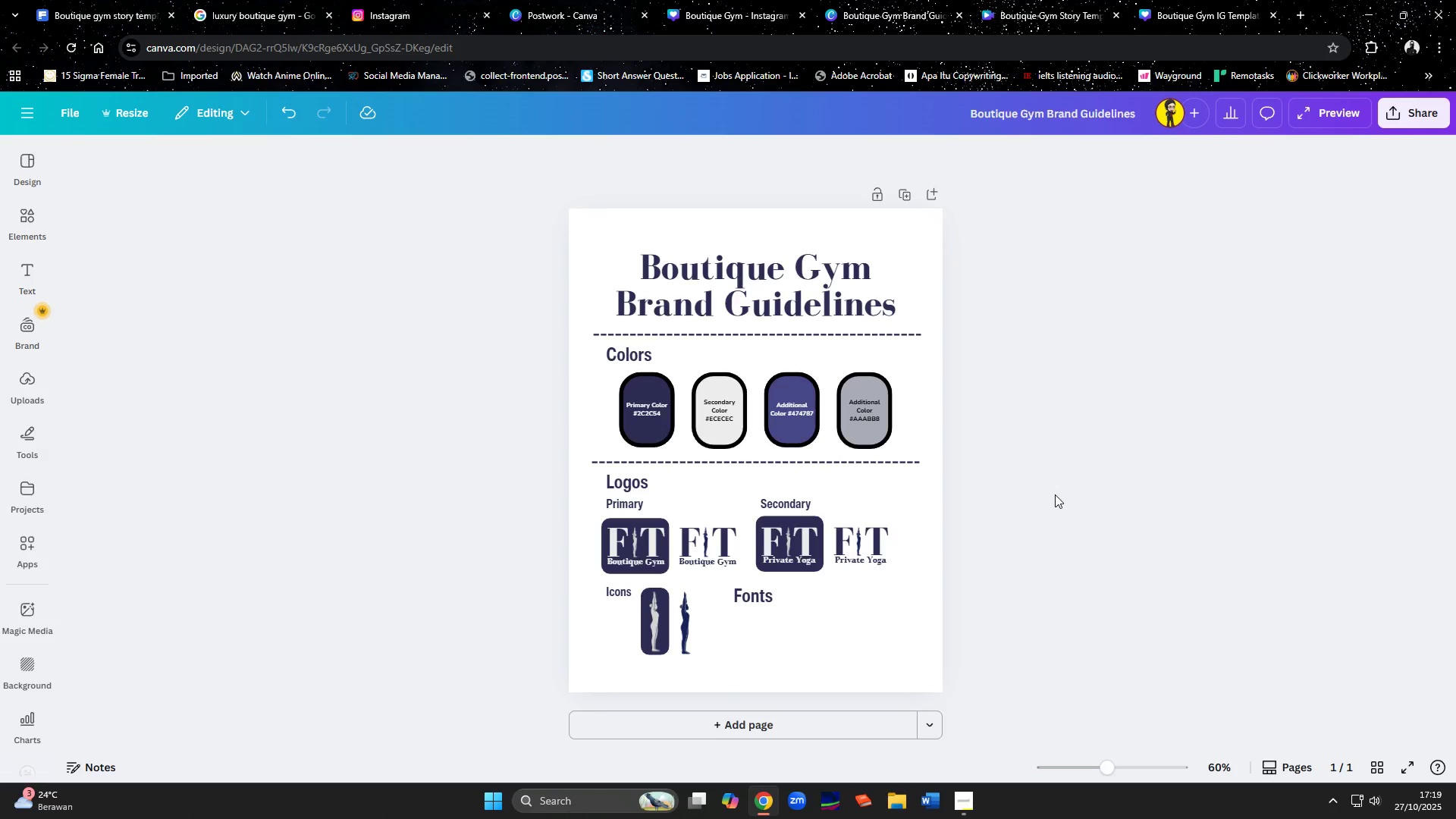 
left_click([794, 497])
 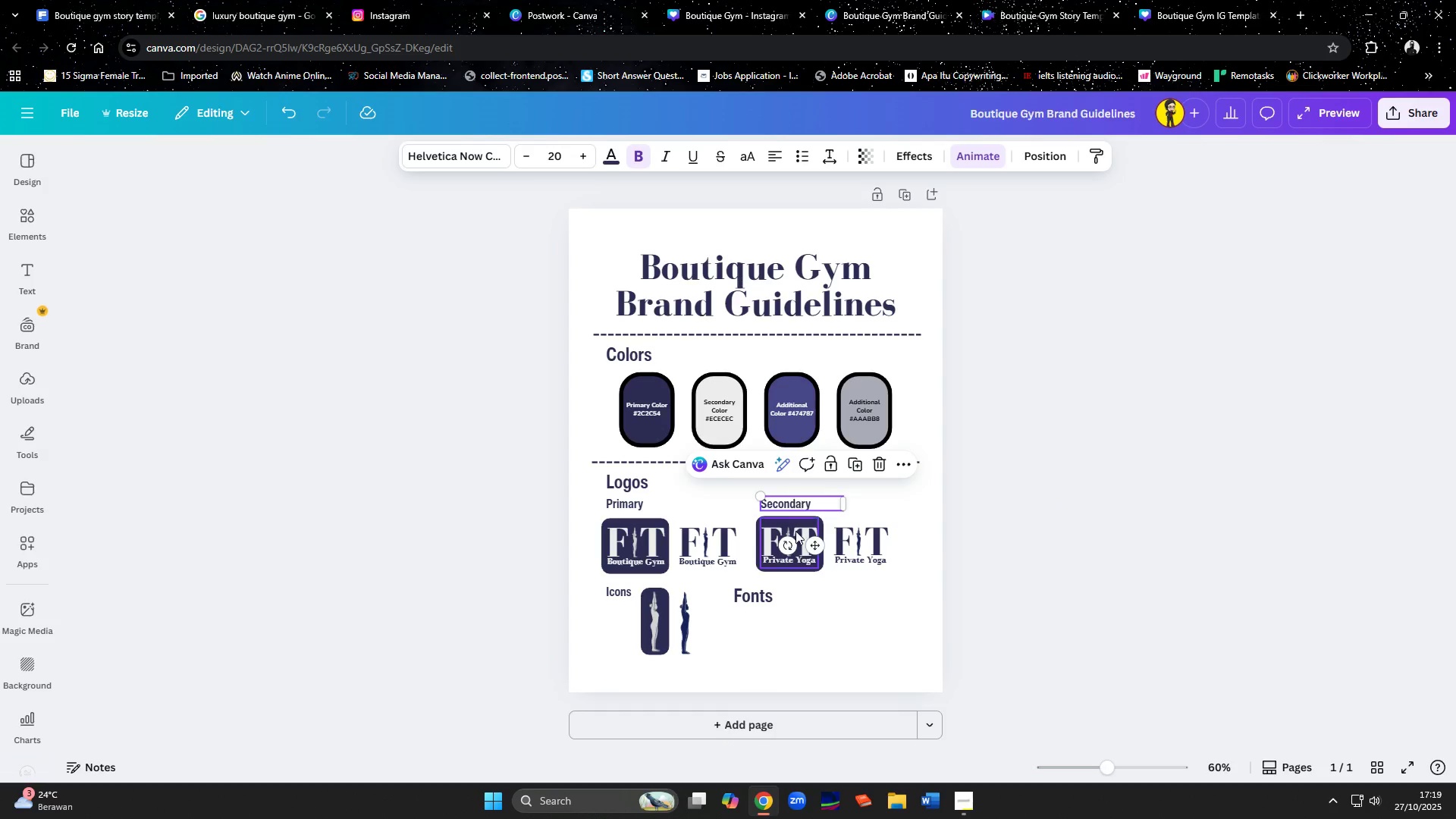 
hold_key(key=ShiftLeft, duration=1.5)
left_click([811, 559])
 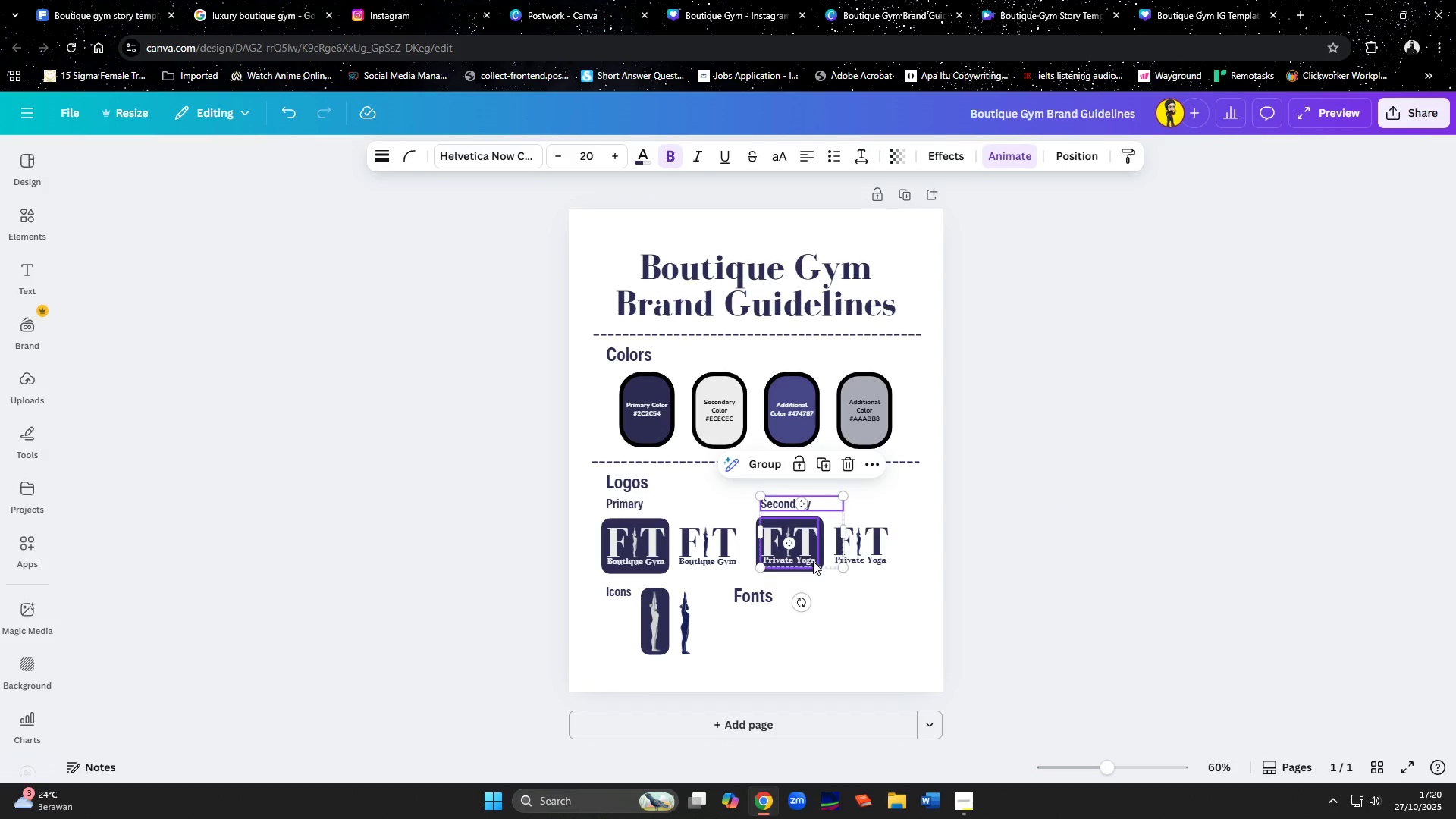 
hold_key(key=ShiftLeft, duration=1.51)
left_click([821, 566])
 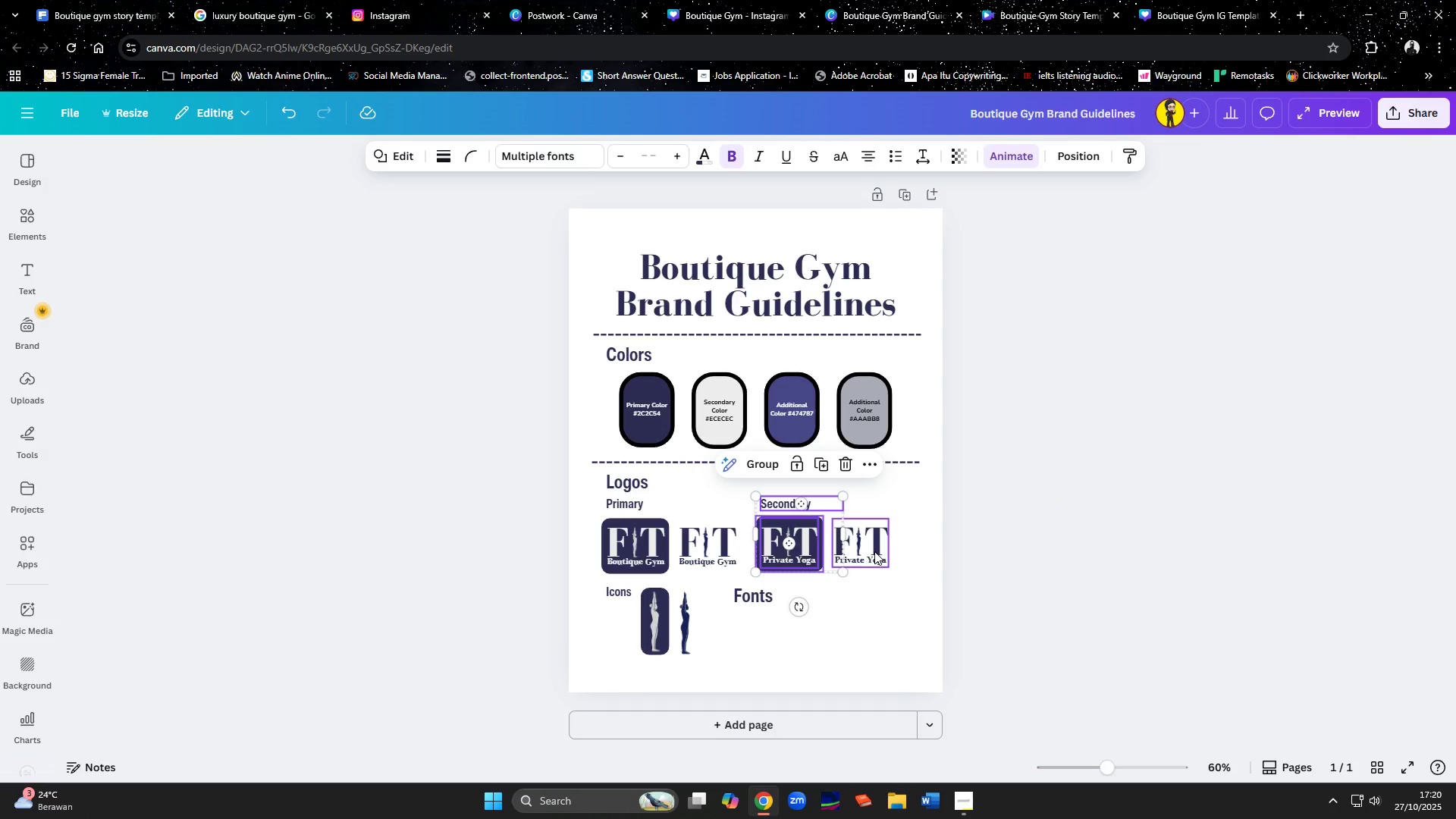 
left_click([874, 551])
 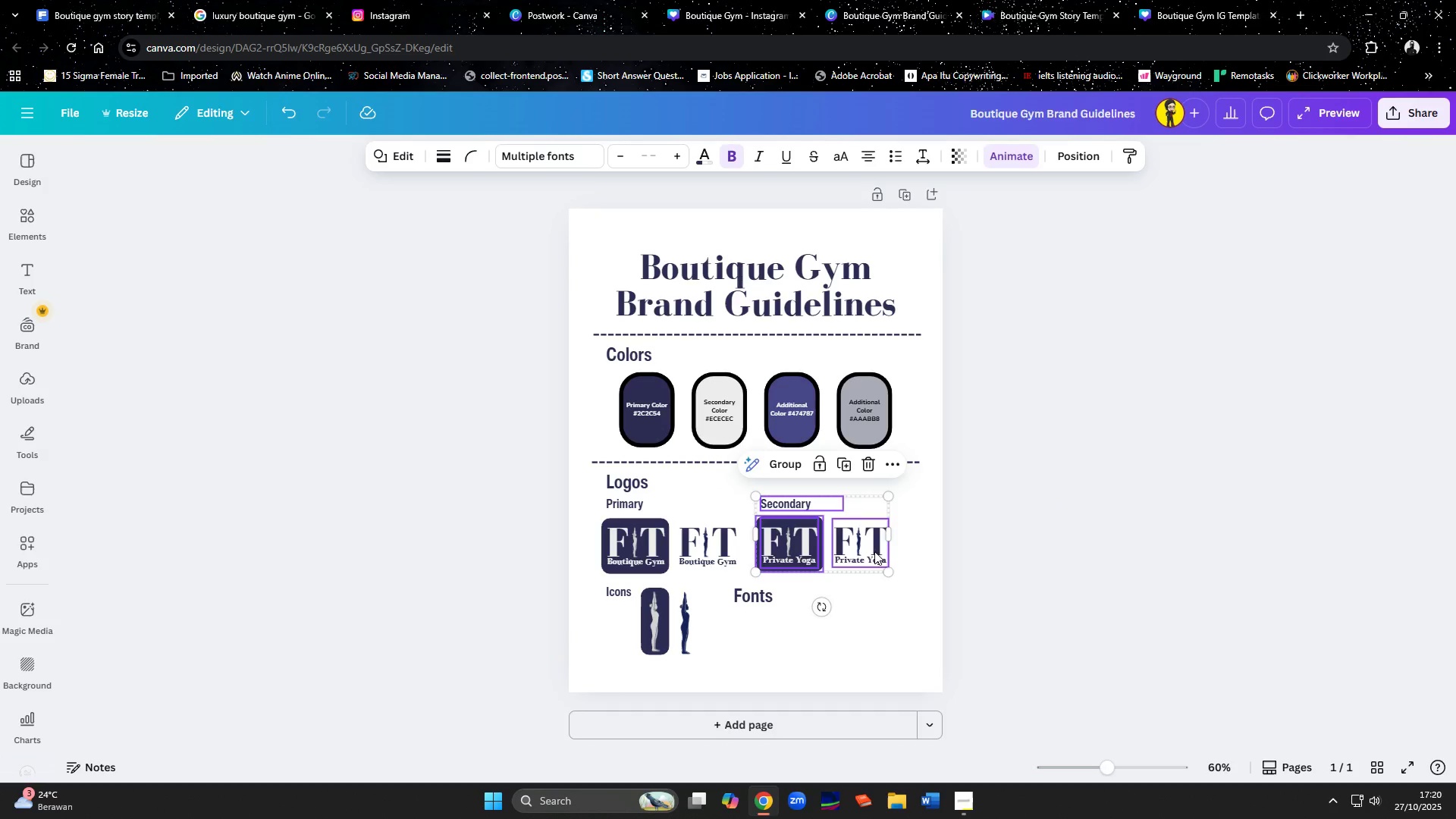 
key(Shift+ShiftLeft)
 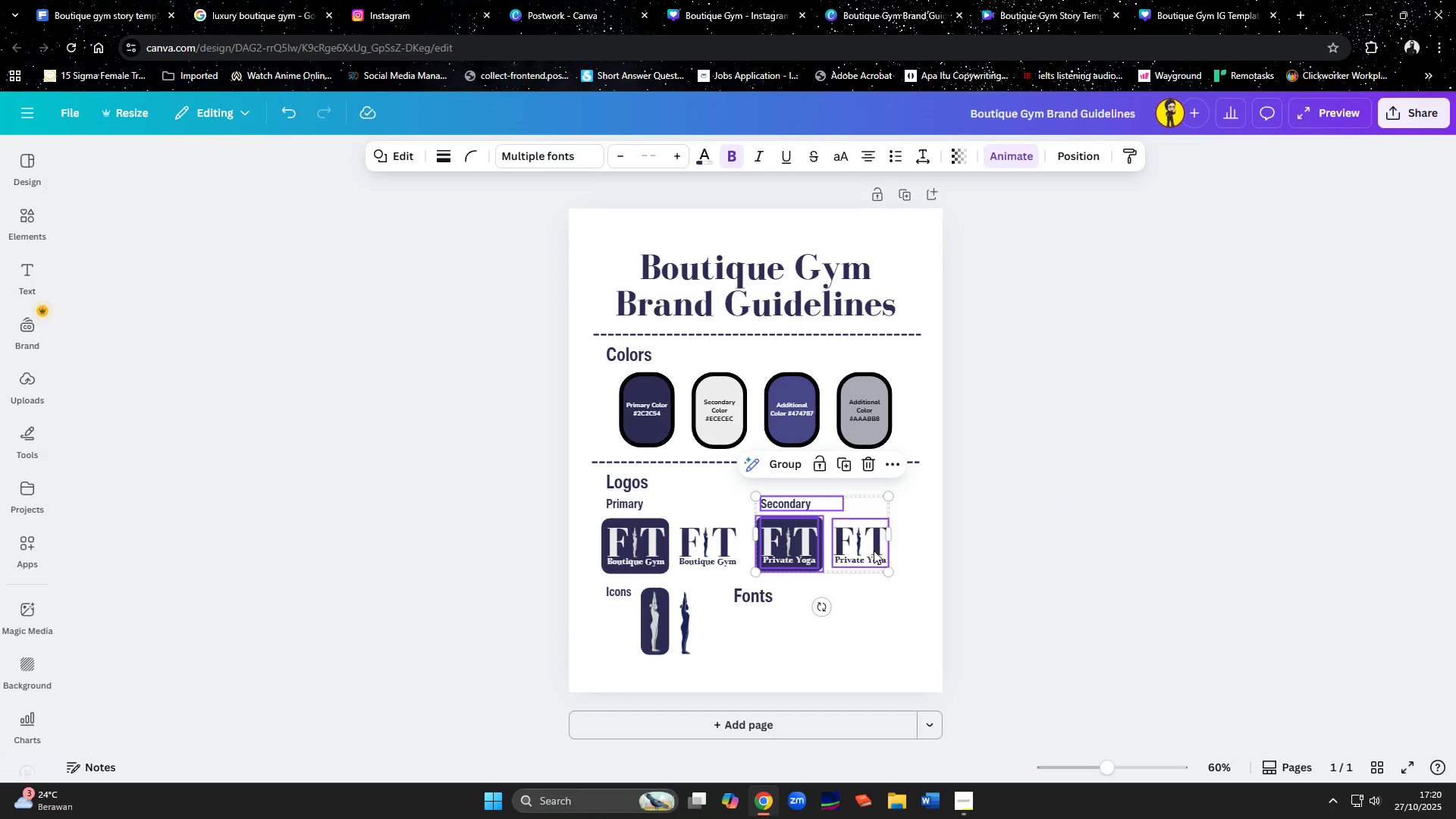 
key(Shift+ShiftLeft)
 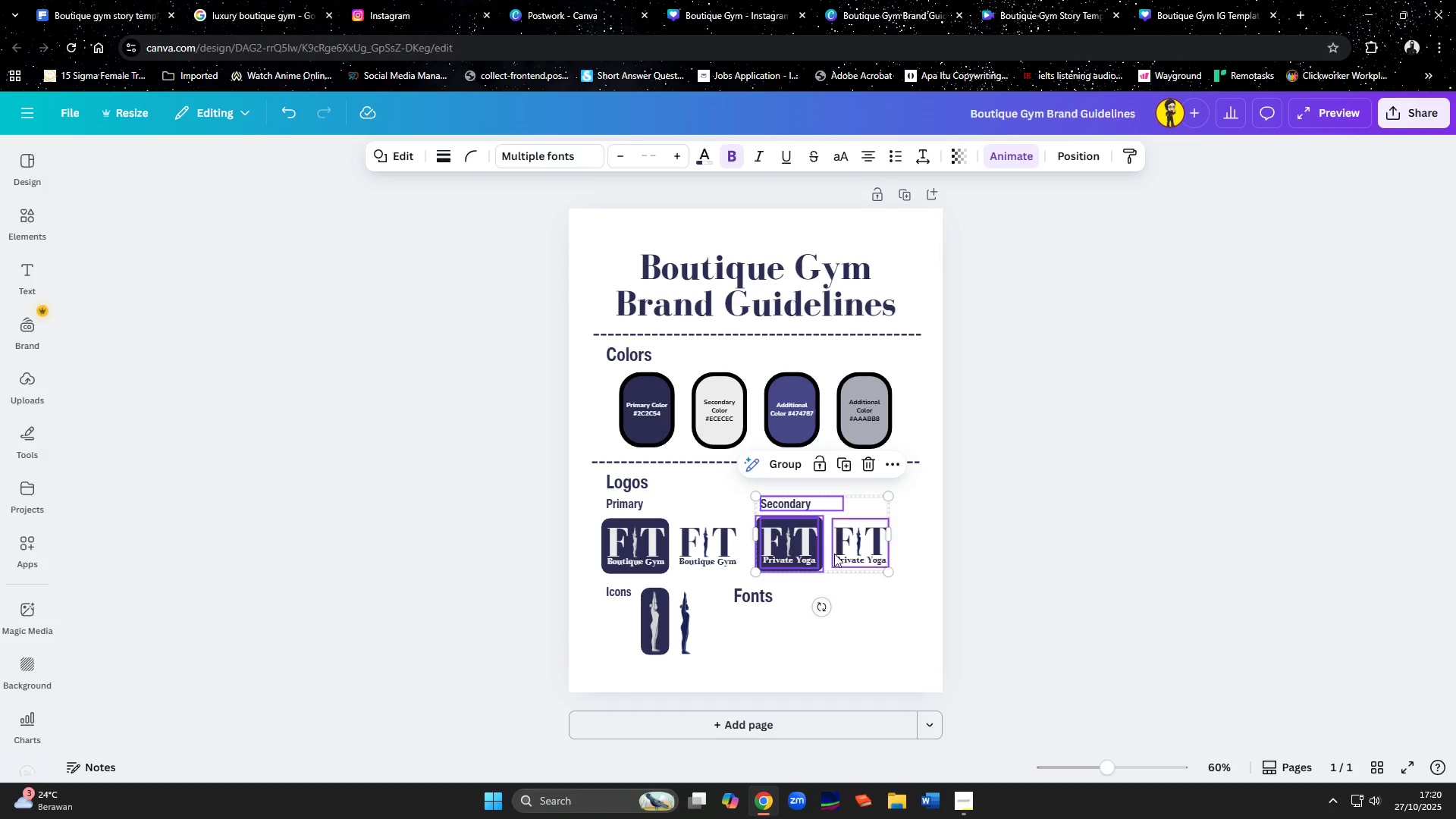 
key(Shift+ShiftLeft)
 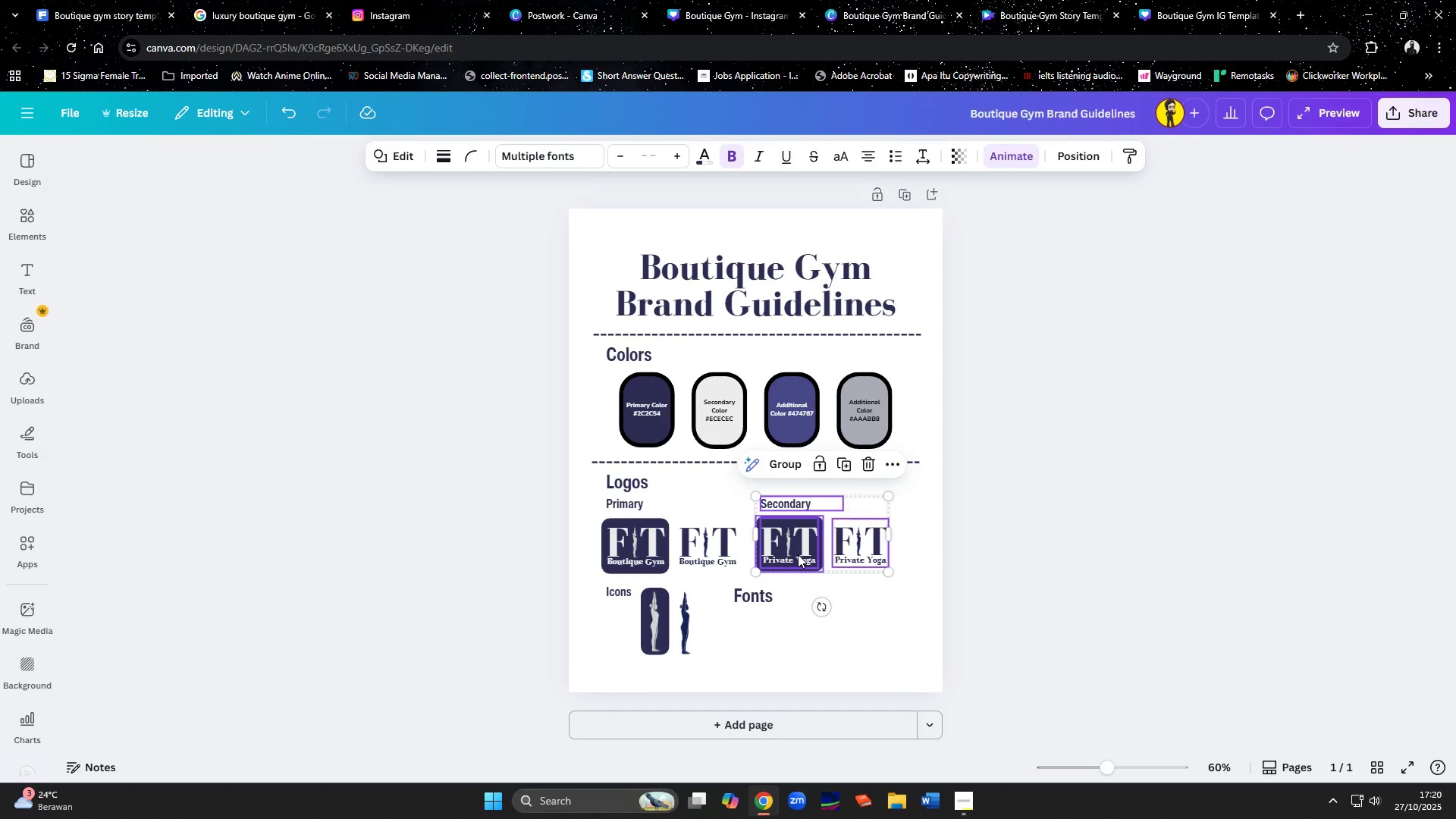 
left_click_drag(start_coordinate=[798, 554], to_coordinate=[644, 642])
 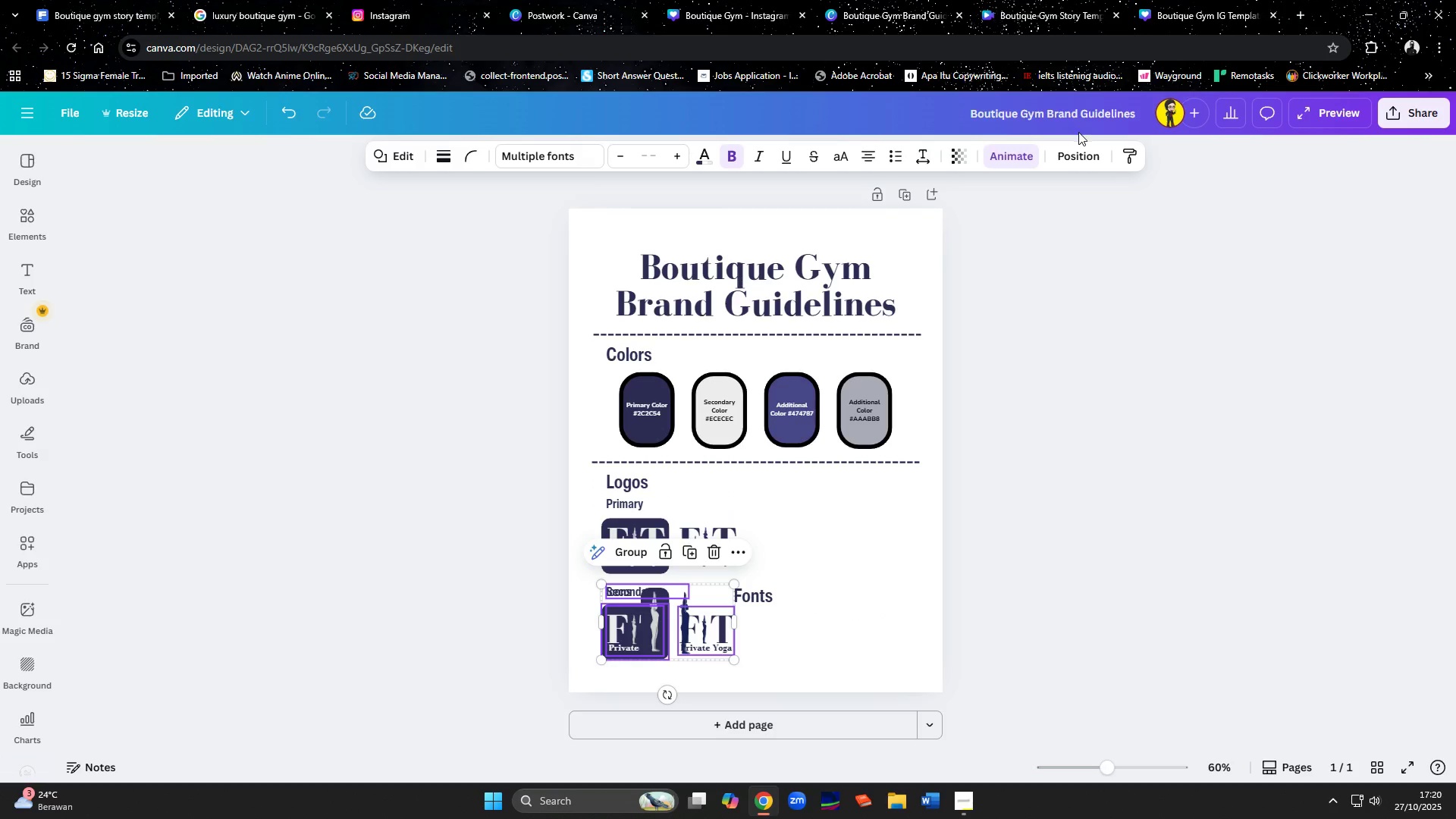 
left_click([1070, 175])
 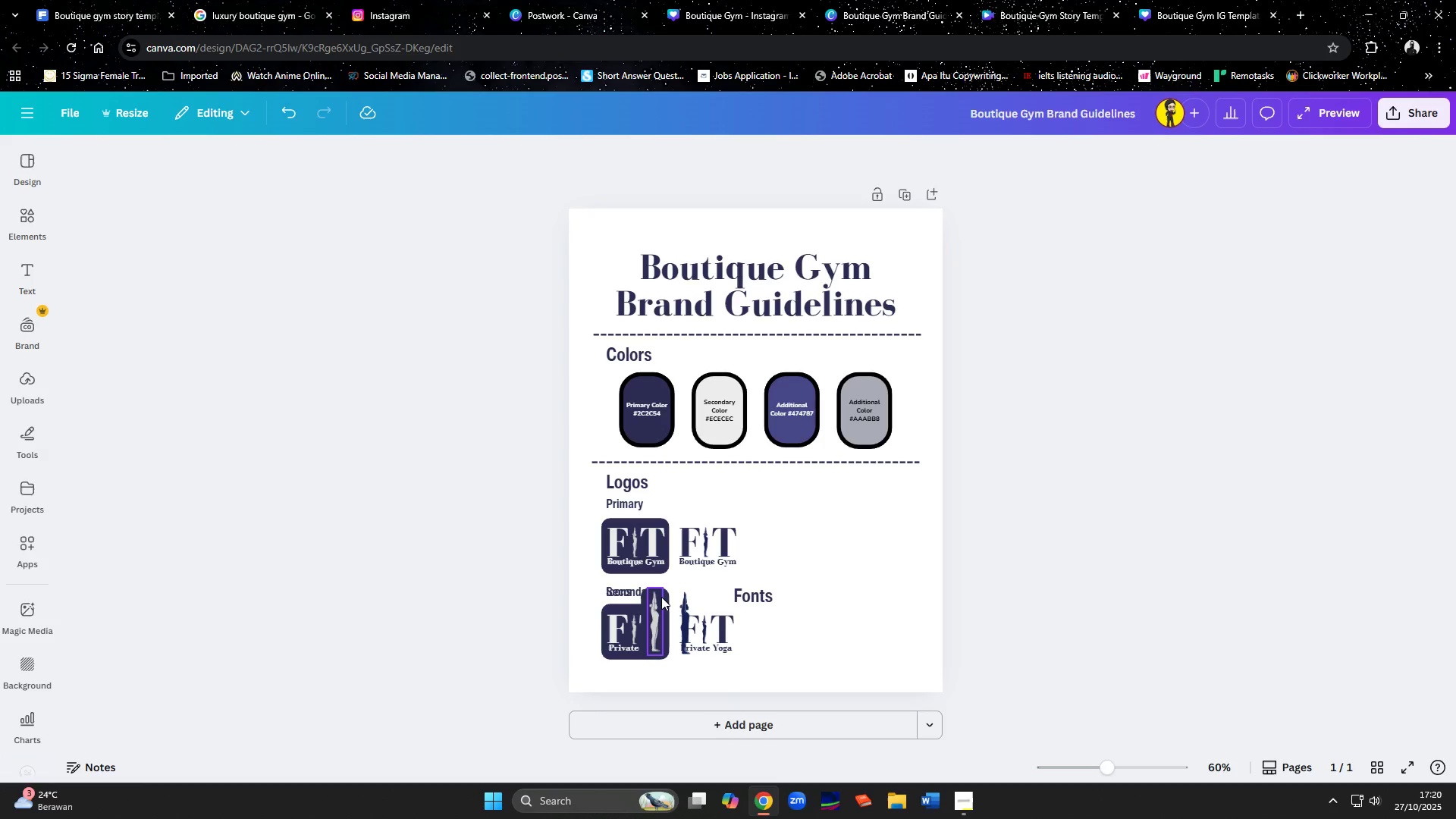 
hold_key(key=ControlLeft, duration=0.42)
 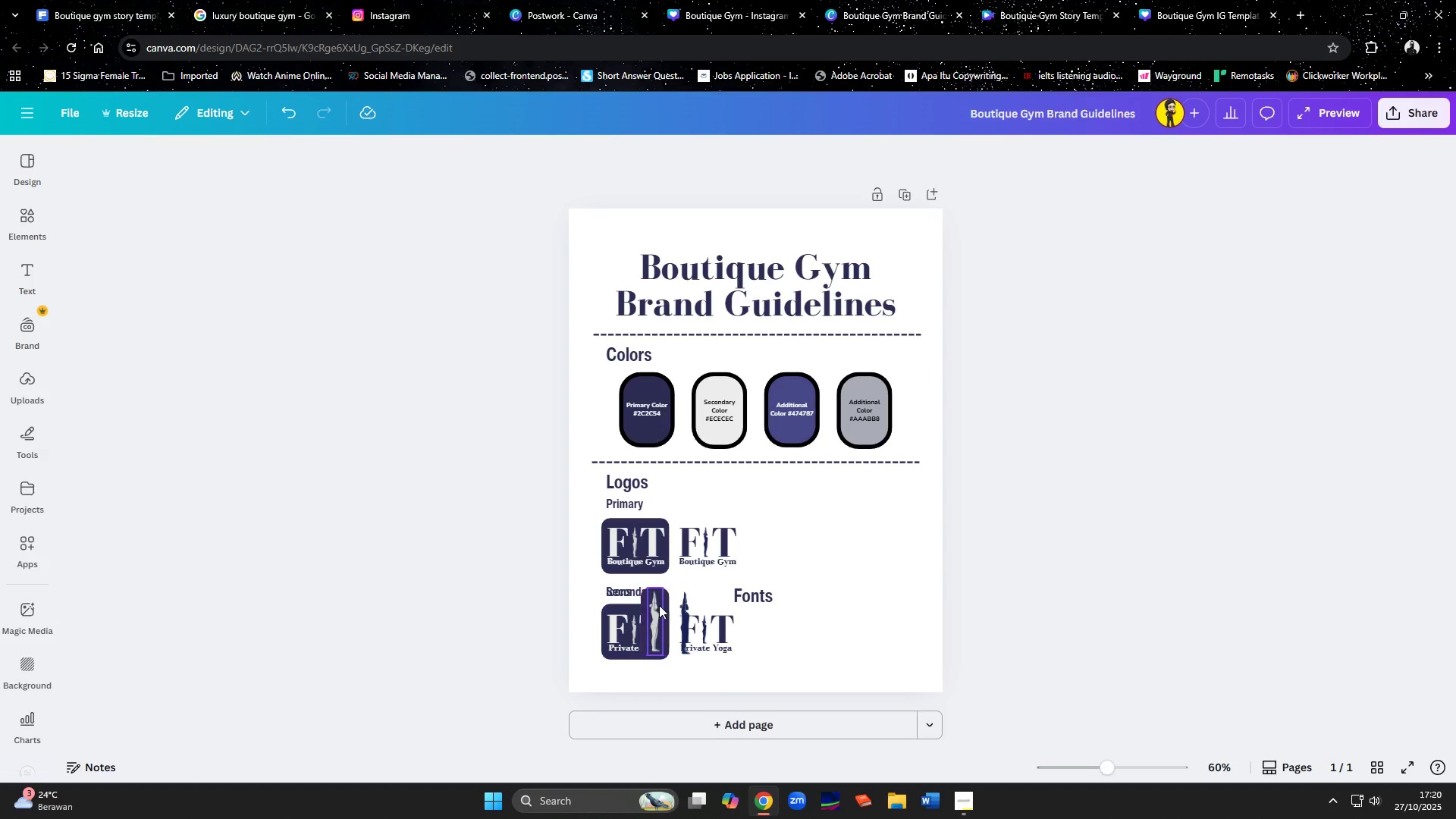 
left_click([660, 605])
 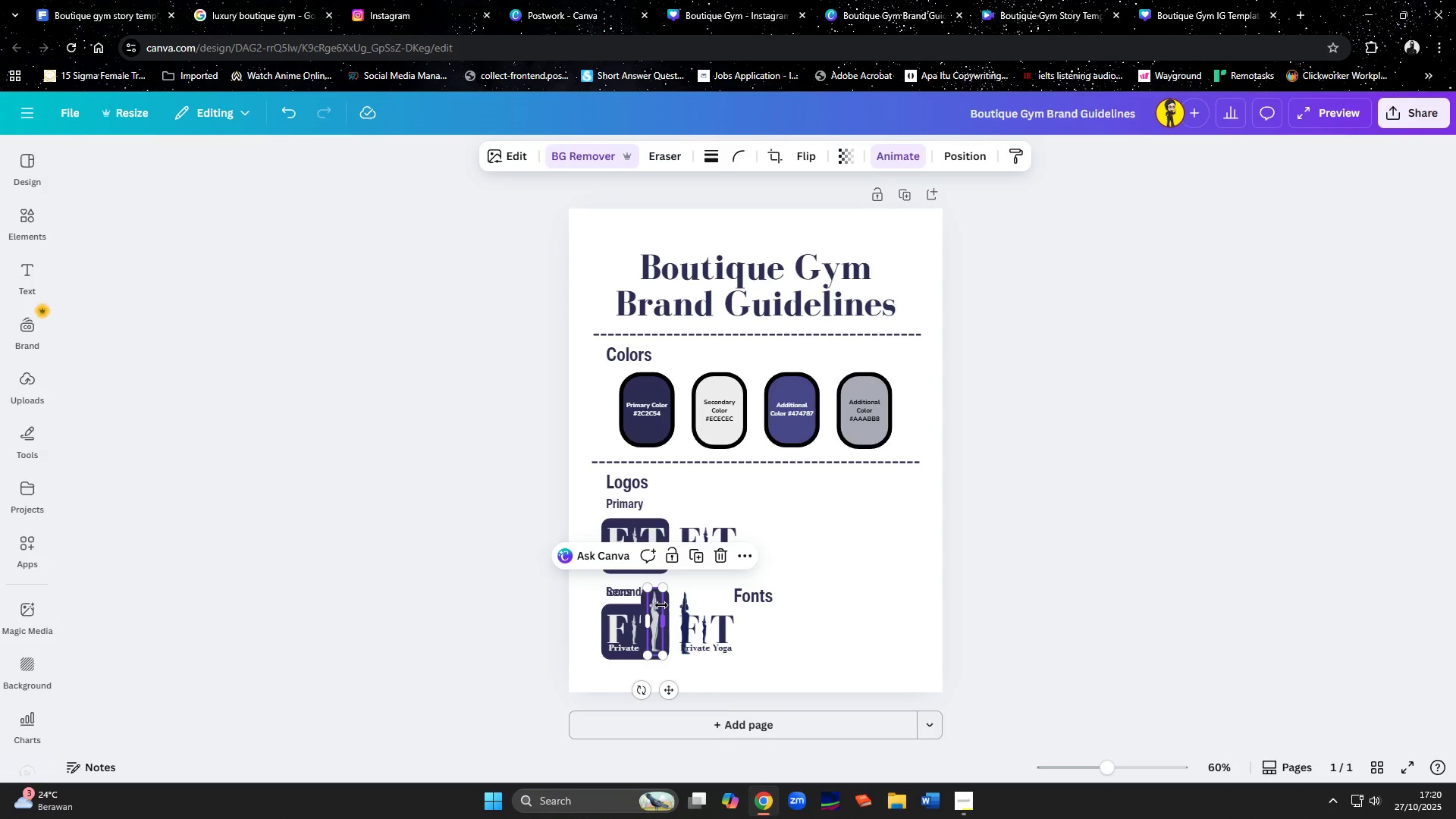 
hold_key(key=ShiftLeft, duration=1.5)
 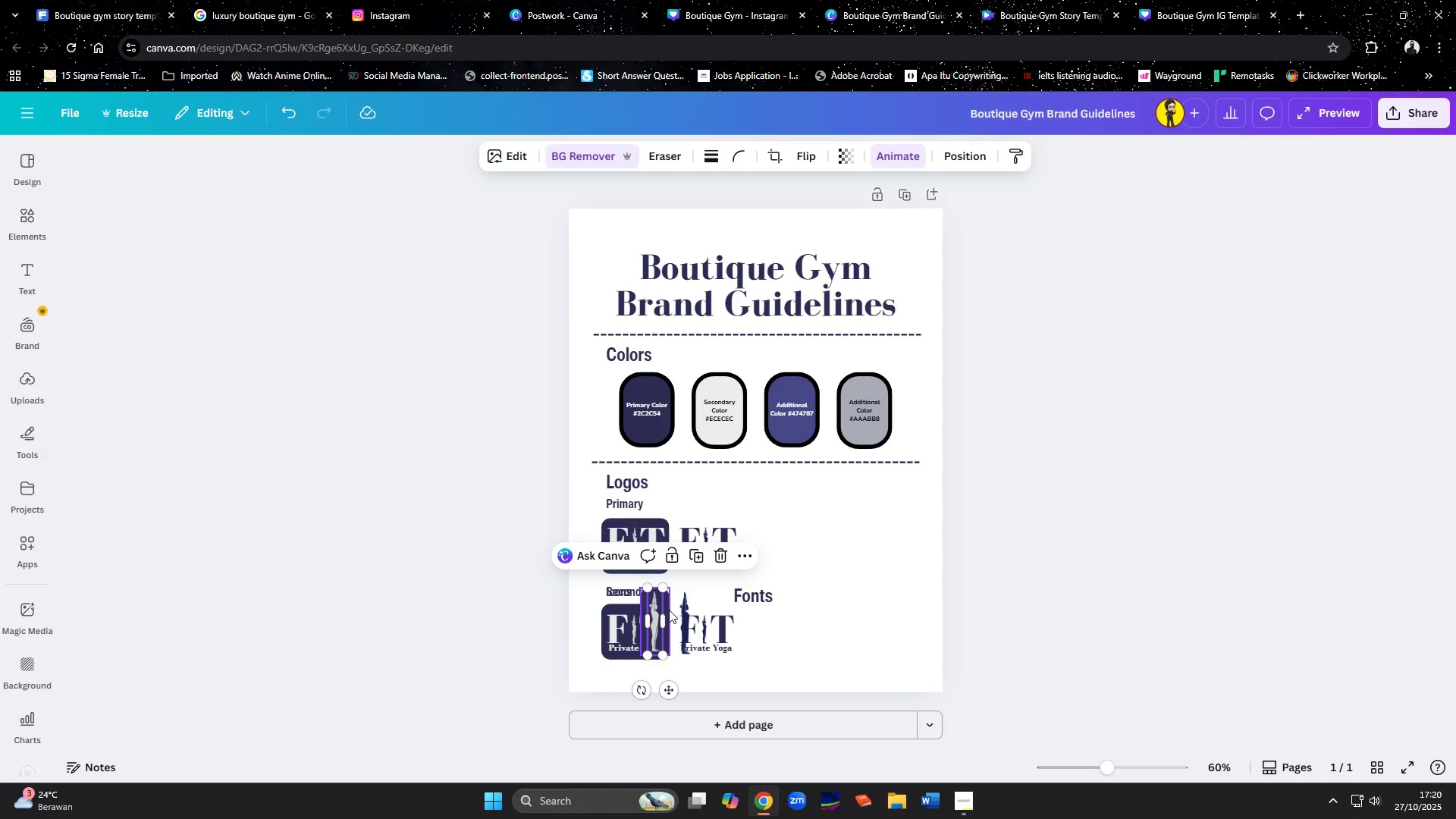 
hold_key(key=ShiftLeft, duration=1.51)
left_click([669, 609])
 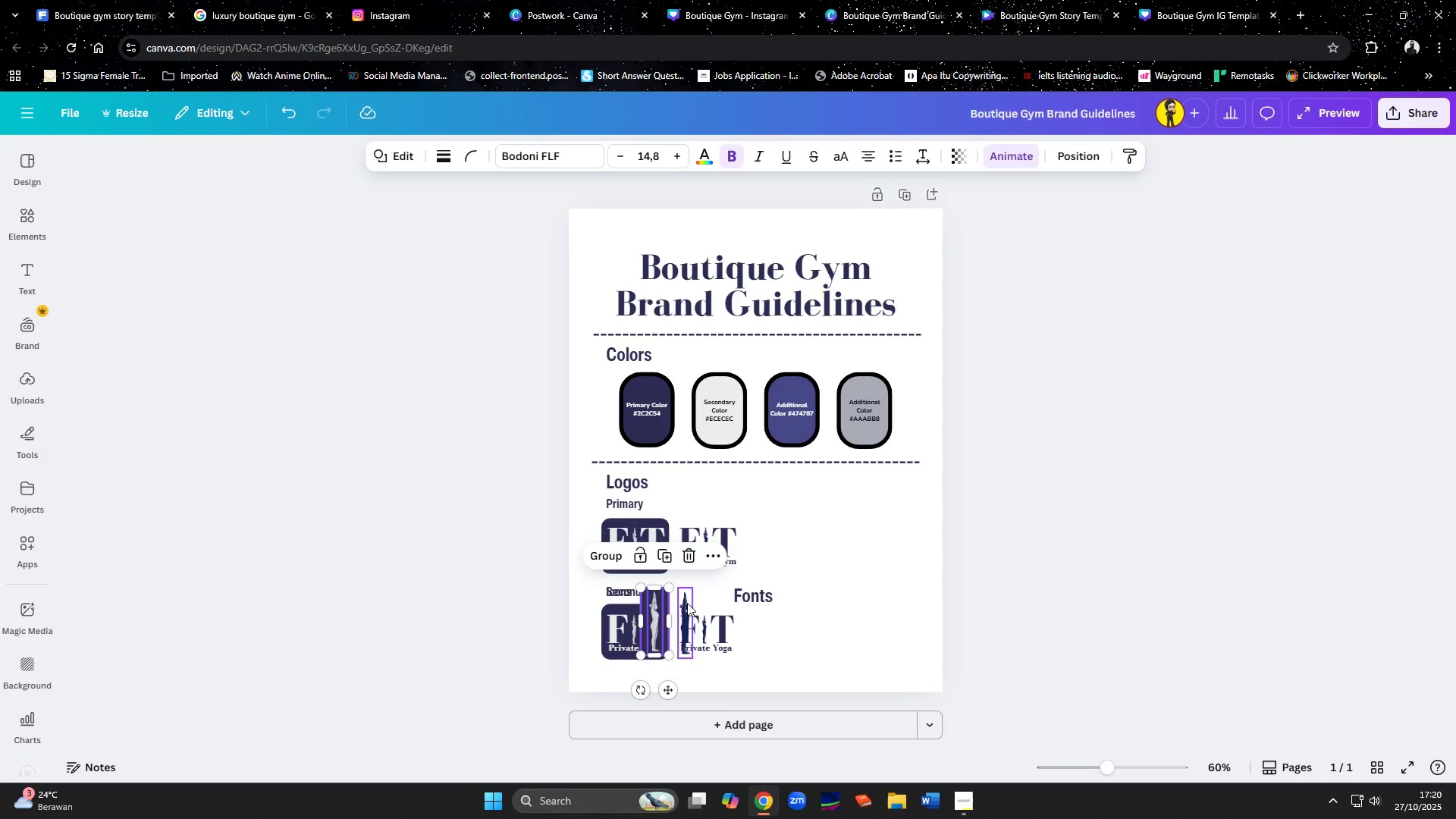 
key(Shift+ShiftLeft)
 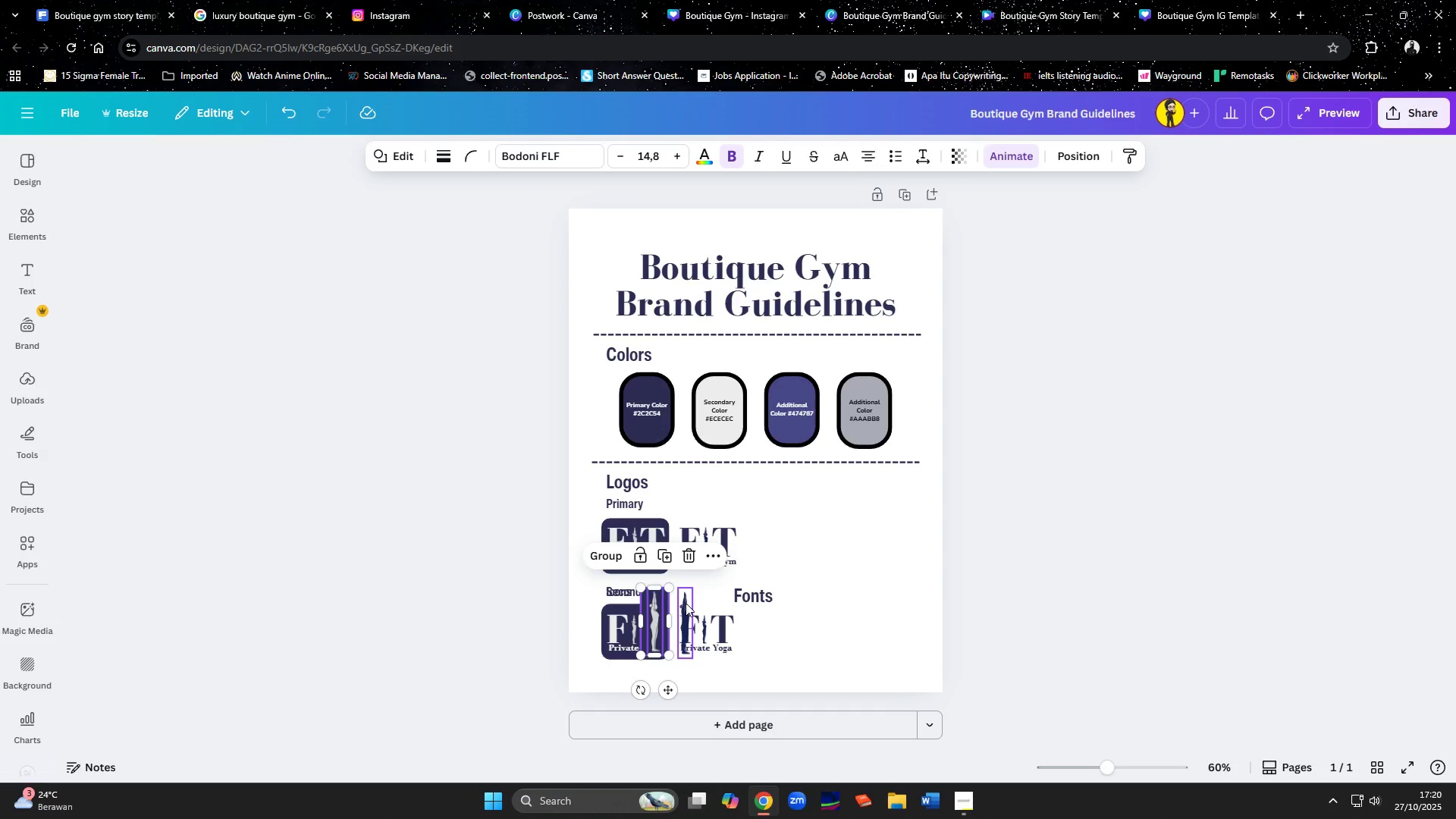 
key(Shift+ShiftLeft)
 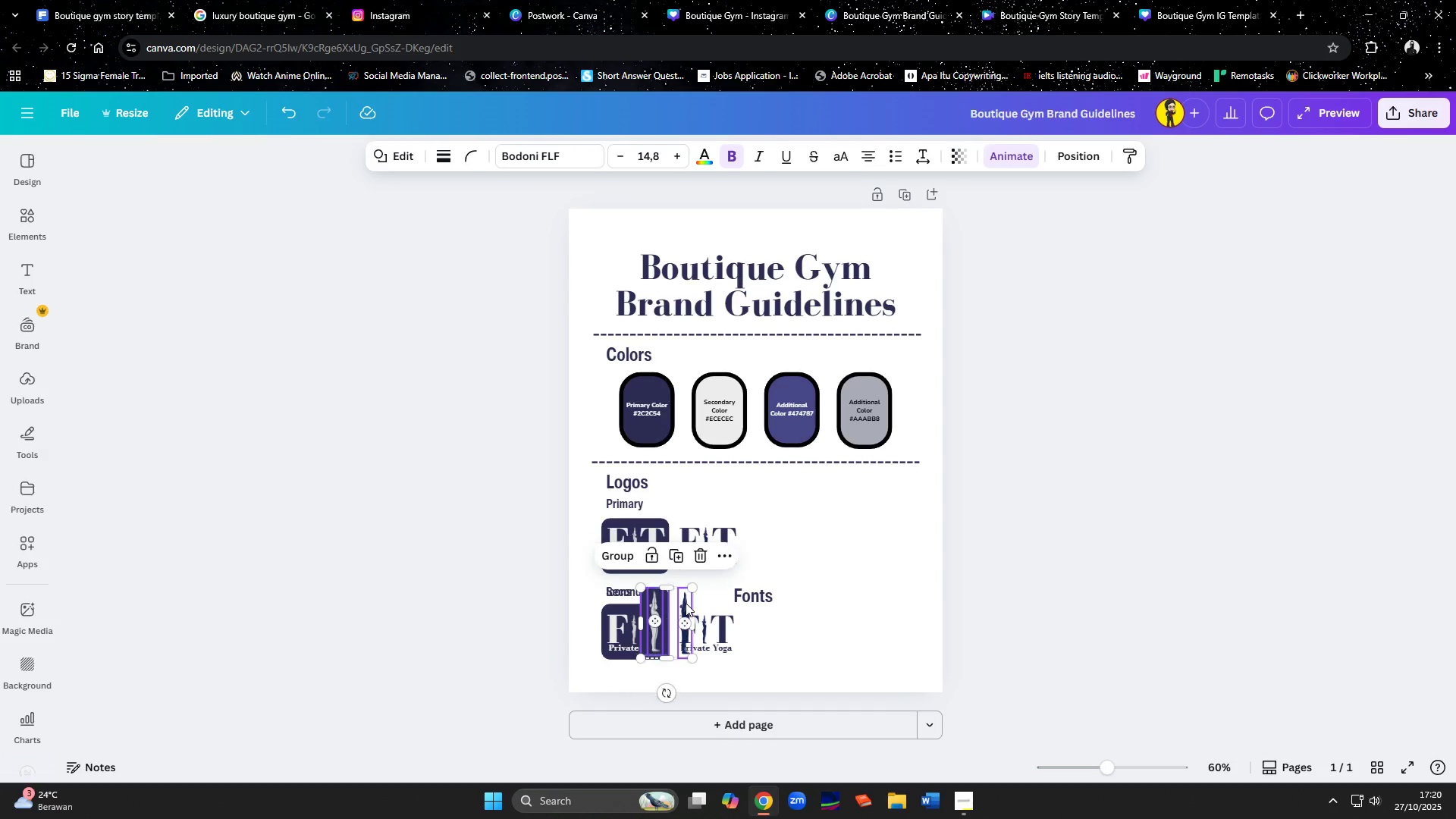 
key(Shift+ShiftLeft)
 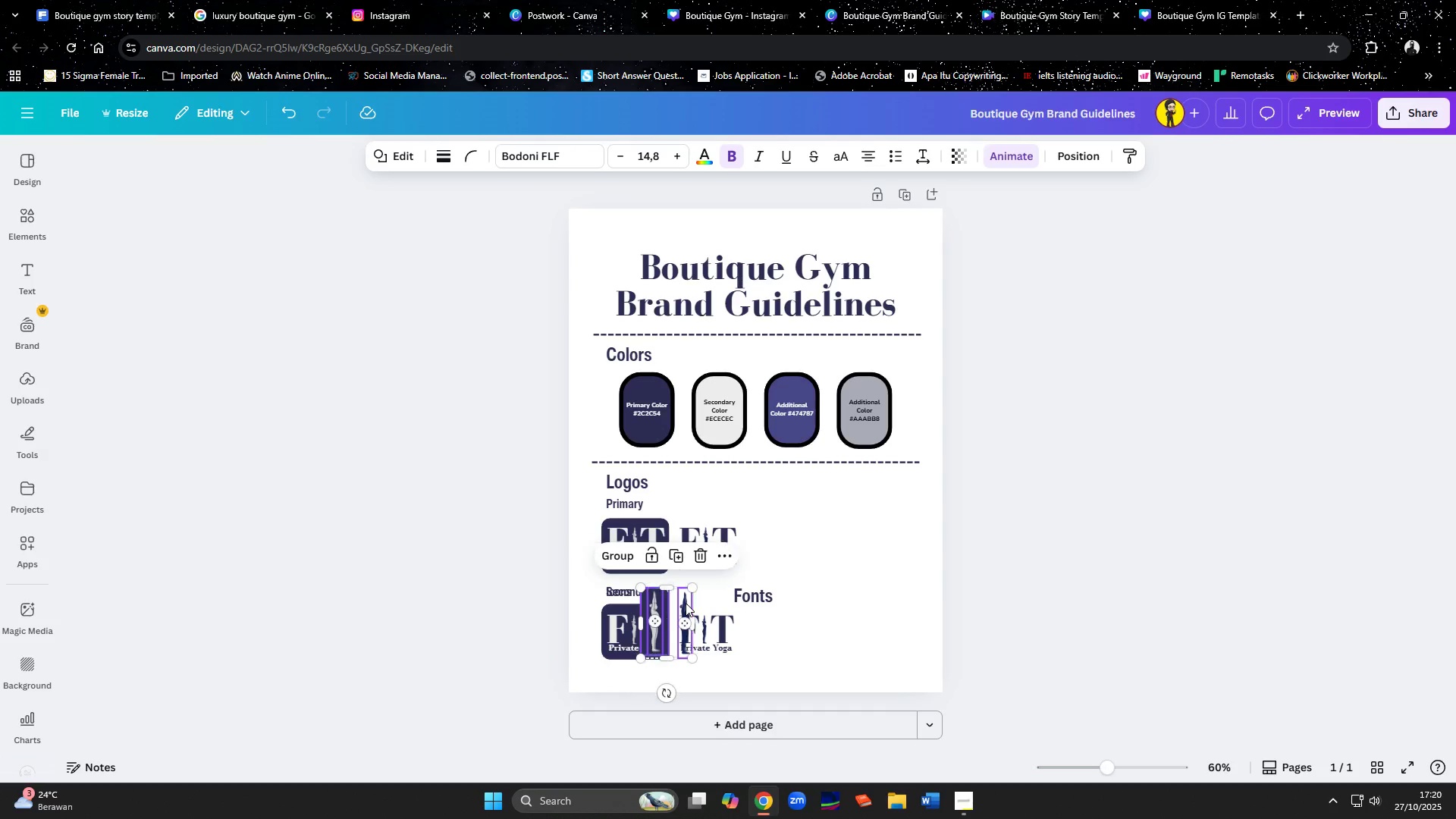 
left_click([686, 603])
 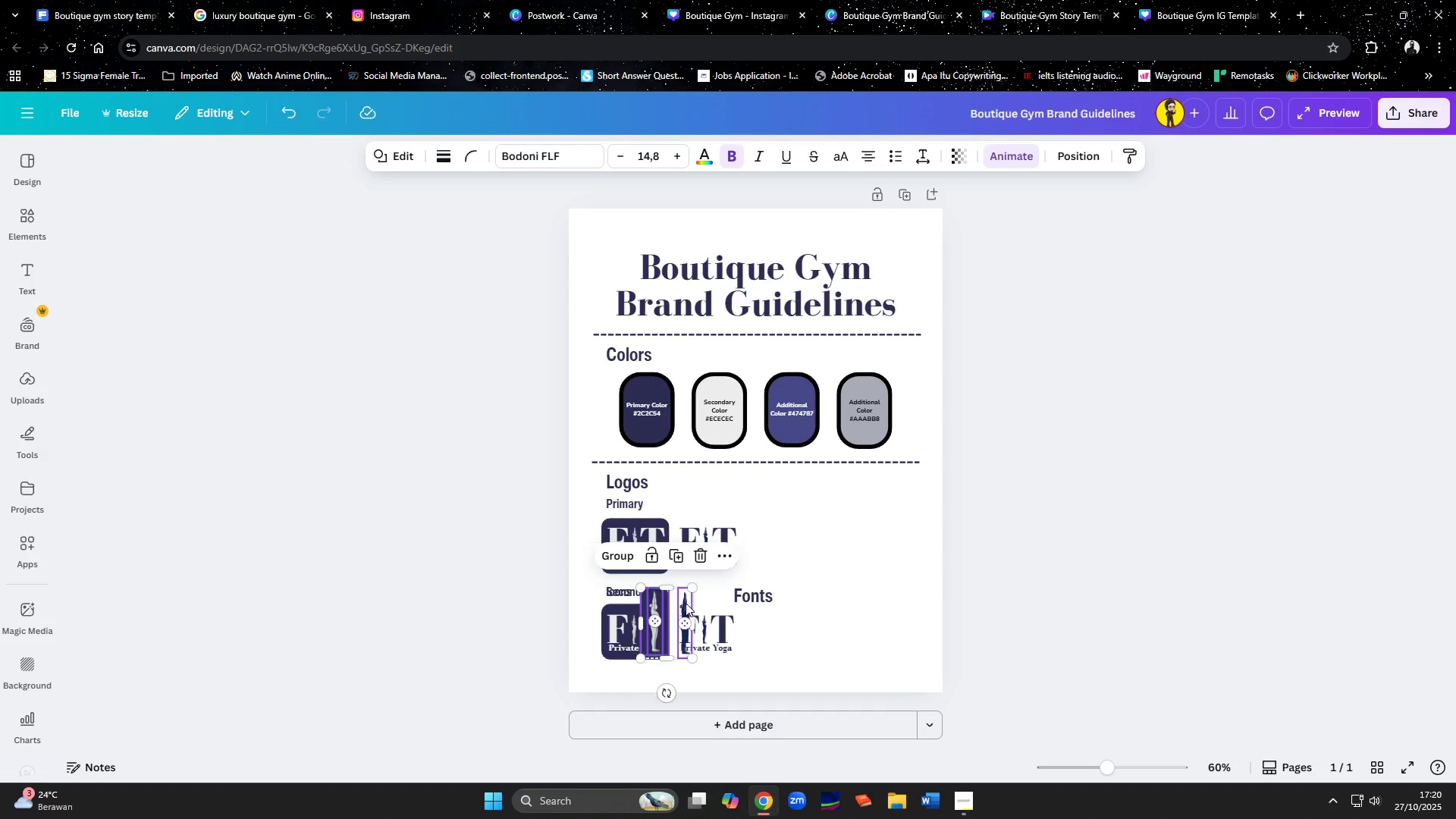 
key(Shift+ShiftLeft)
 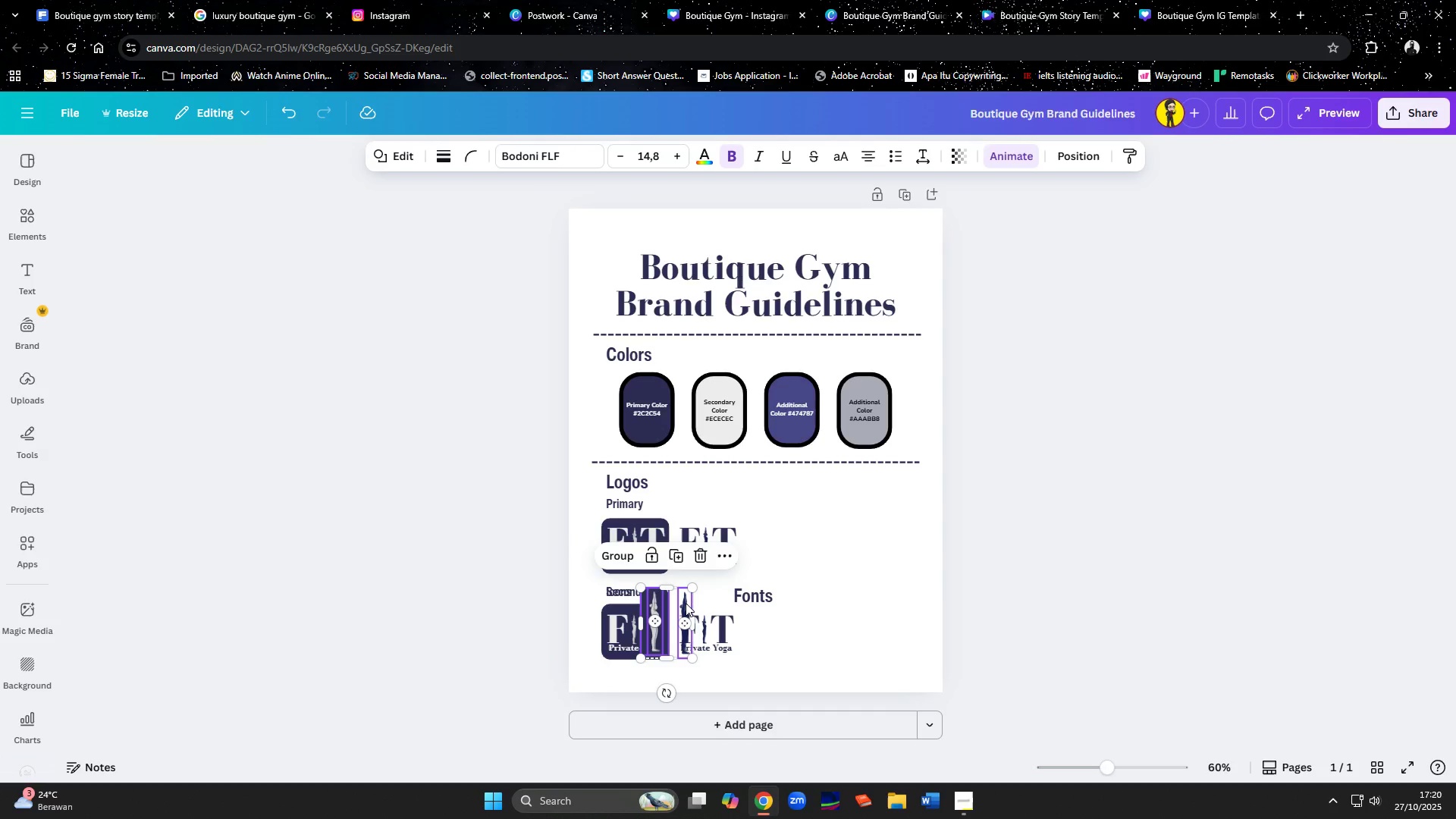 
key(Shift+ShiftLeft)
 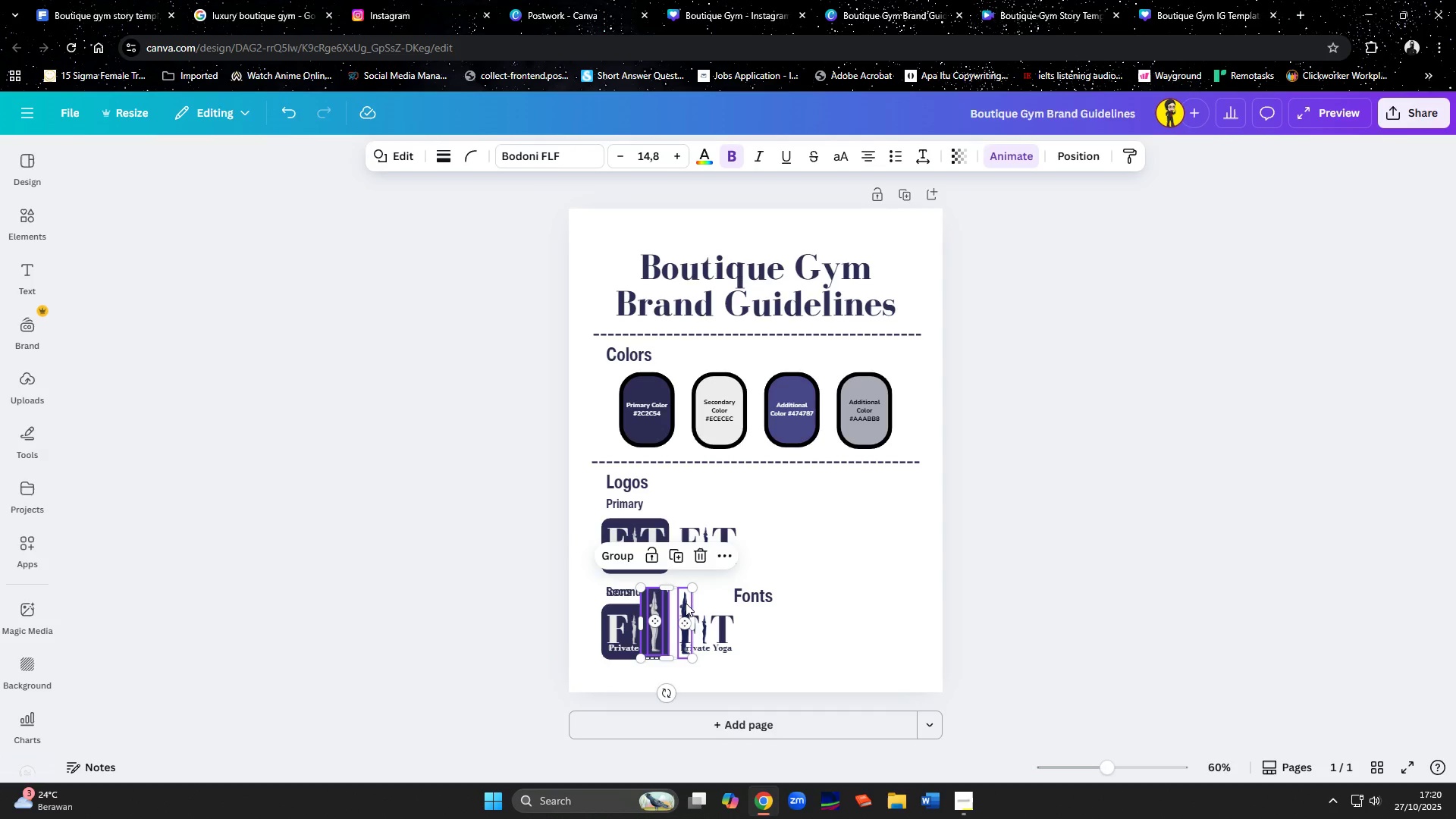 
key(Shift+ShiftLeft)
 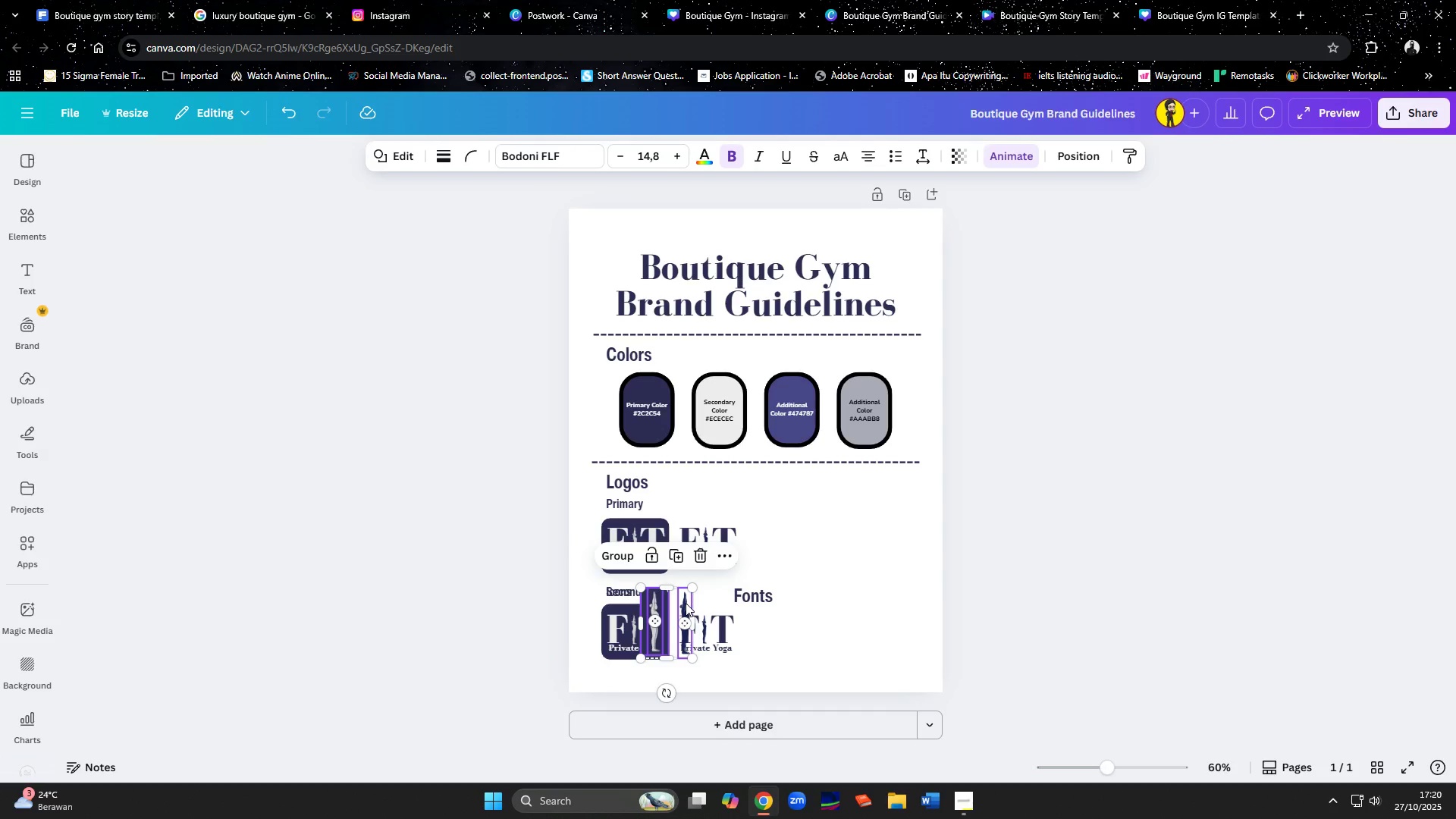 
key(Shift+ShiftLeft)
 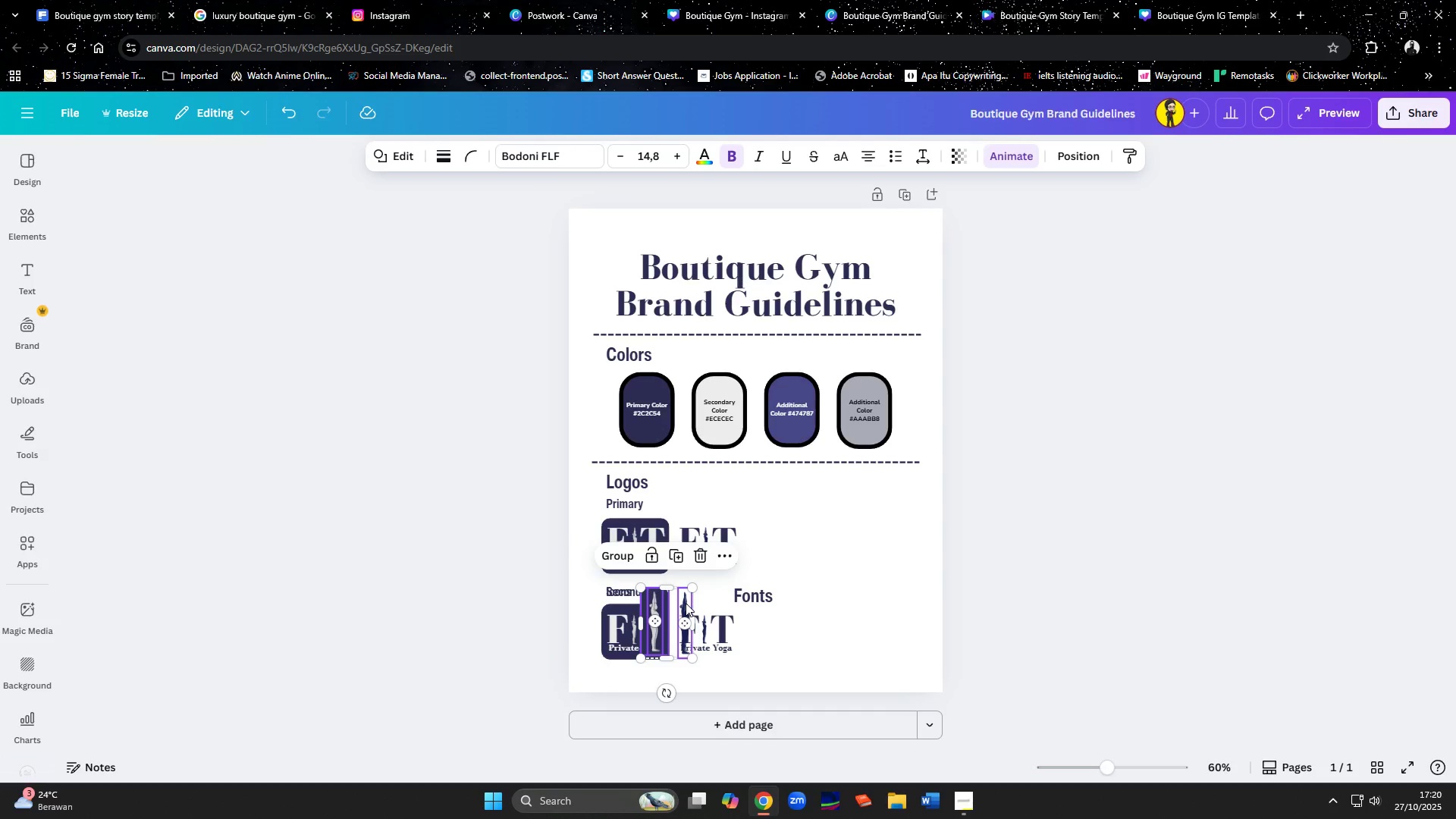 
key(Shift+ShiftLeft)
 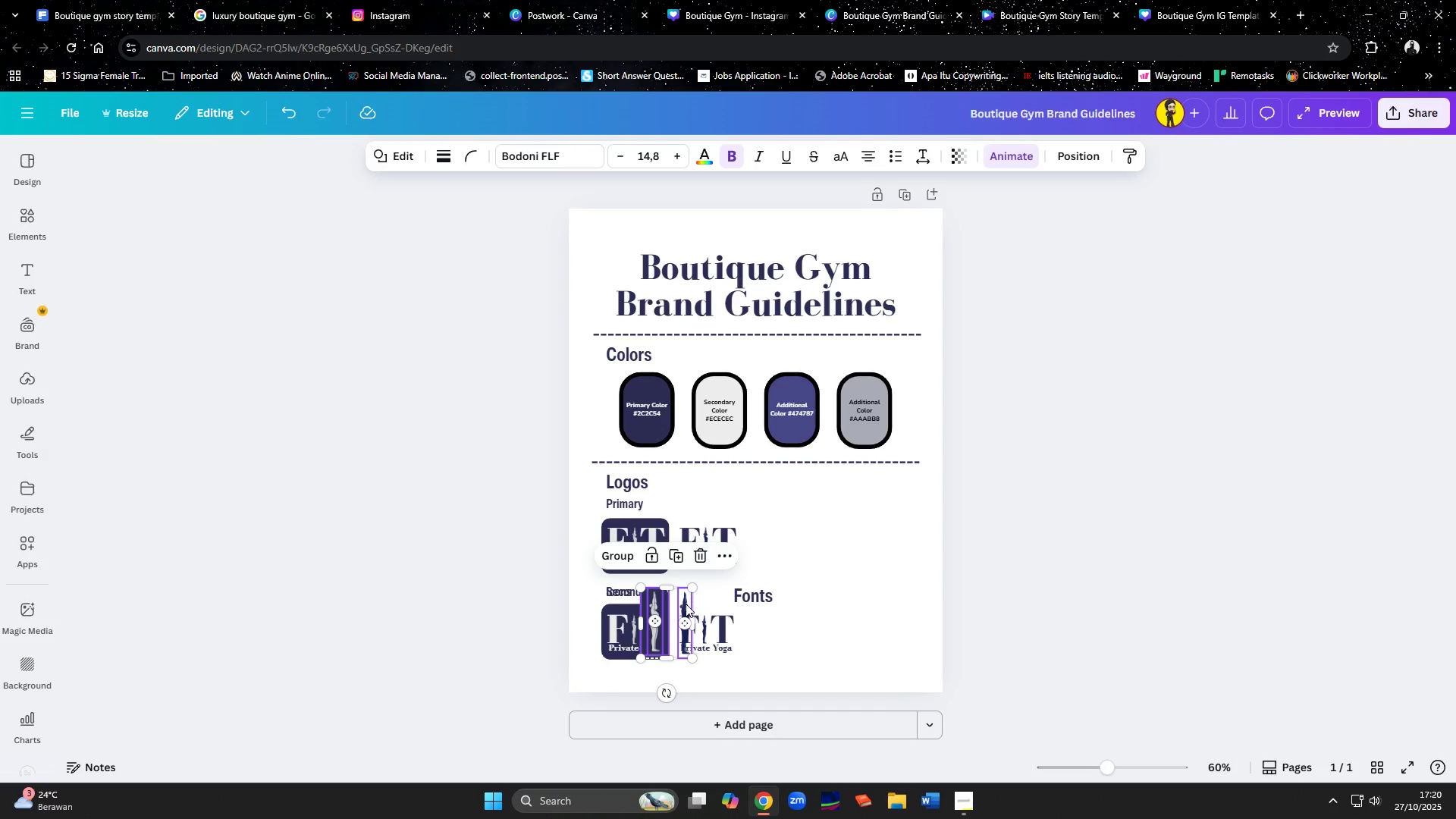 
left_click_drag(start_coordinate=[686, 604], to_coordinate=[809, 501])
 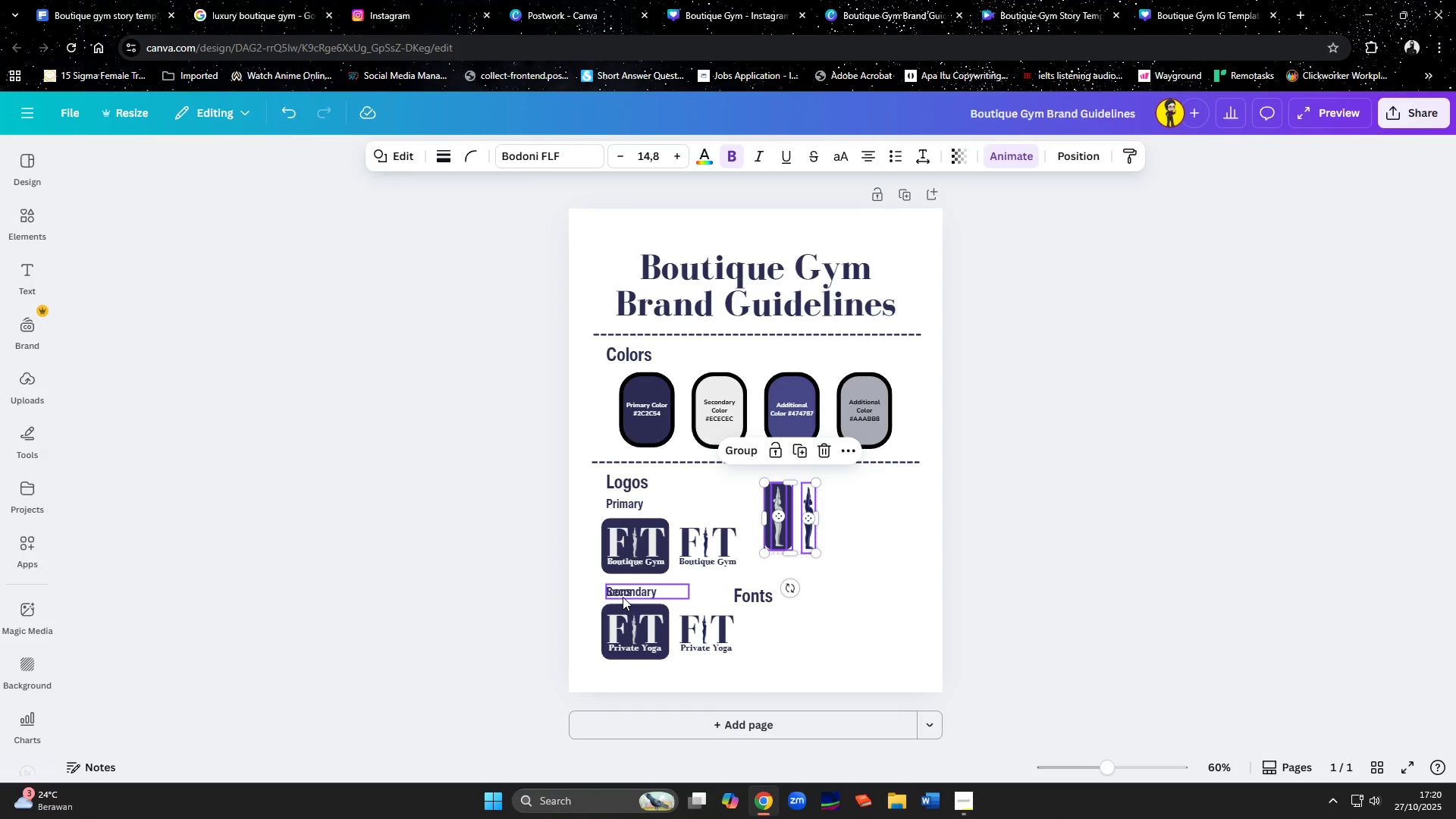 
left_click_drag(start_coordinate=[623, 597], to_coordinate=[777, 510])
 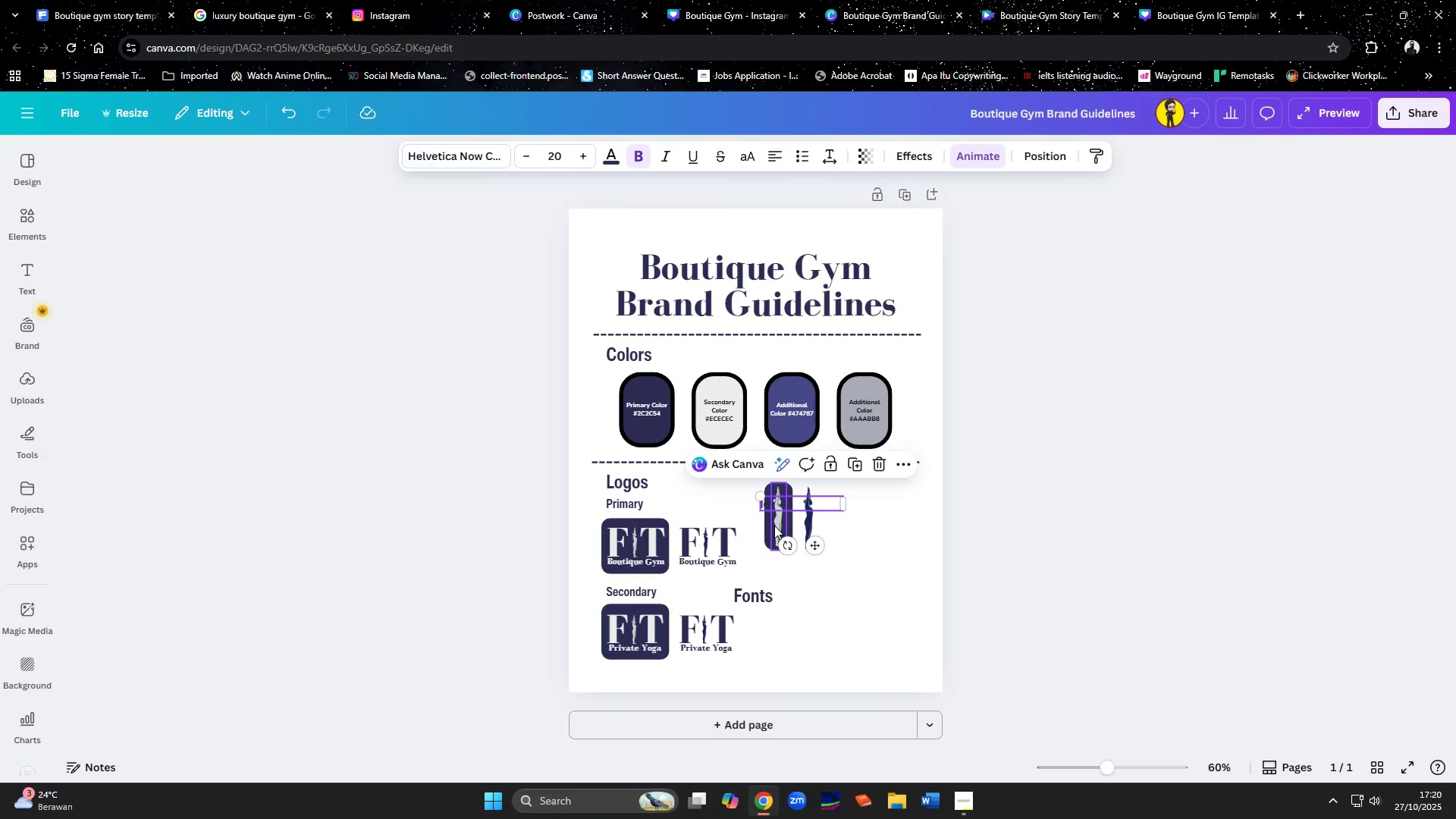 
left_click([774, 526])
 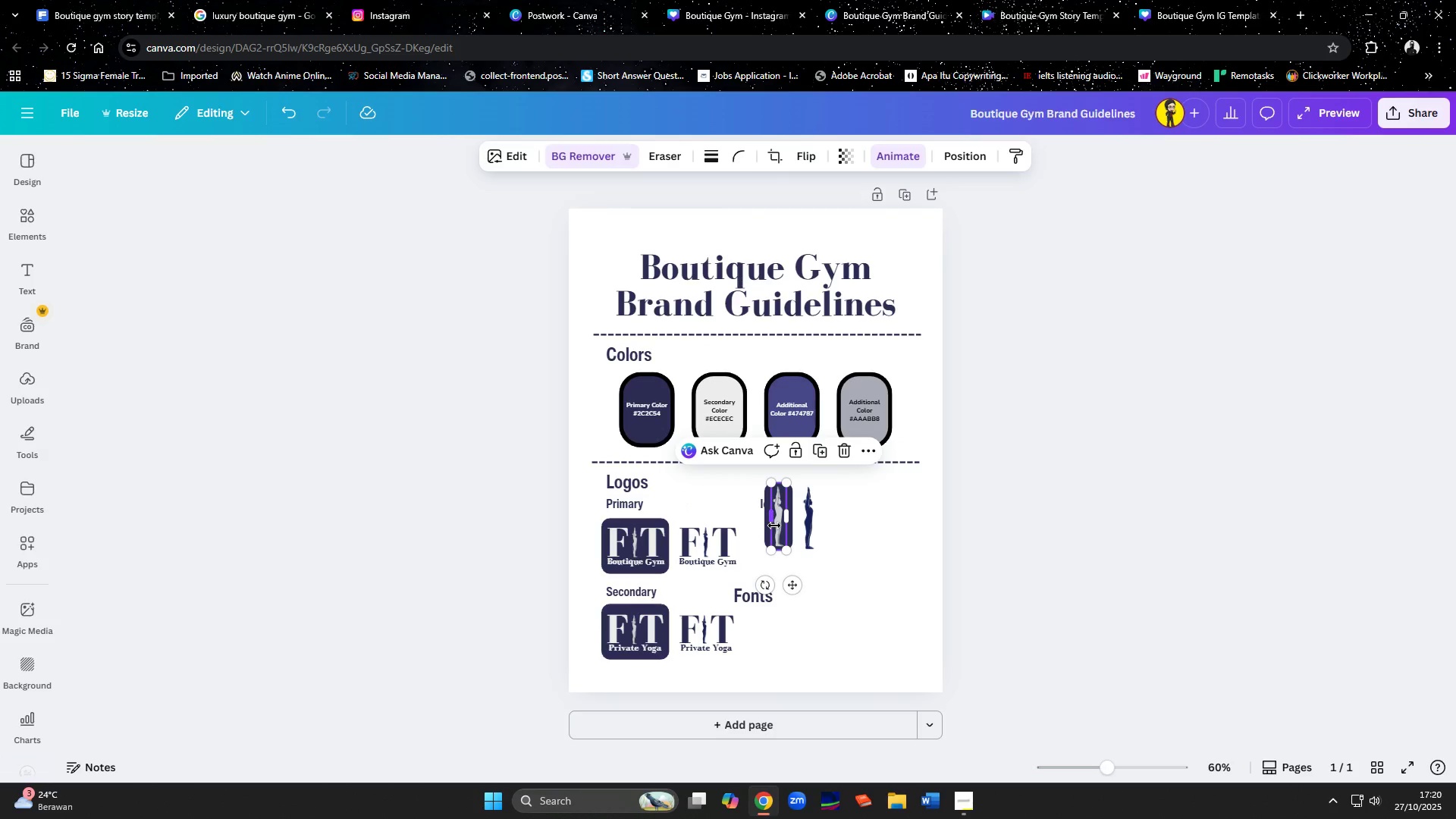 
hold_key(key=ShiftLeft, duration=1.5)
 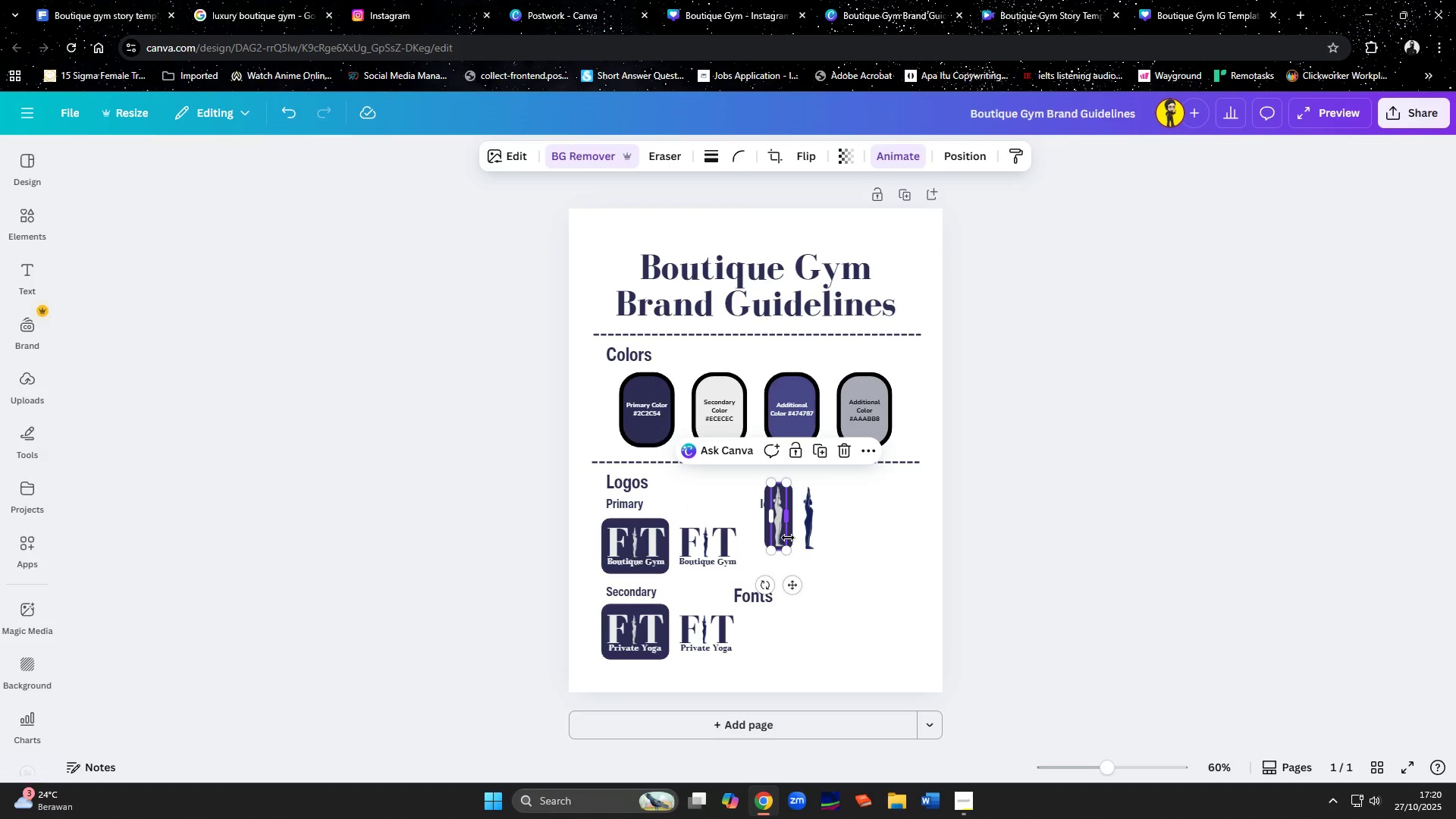 
hold_key(key=ShiftLeft, duration=1.52)
 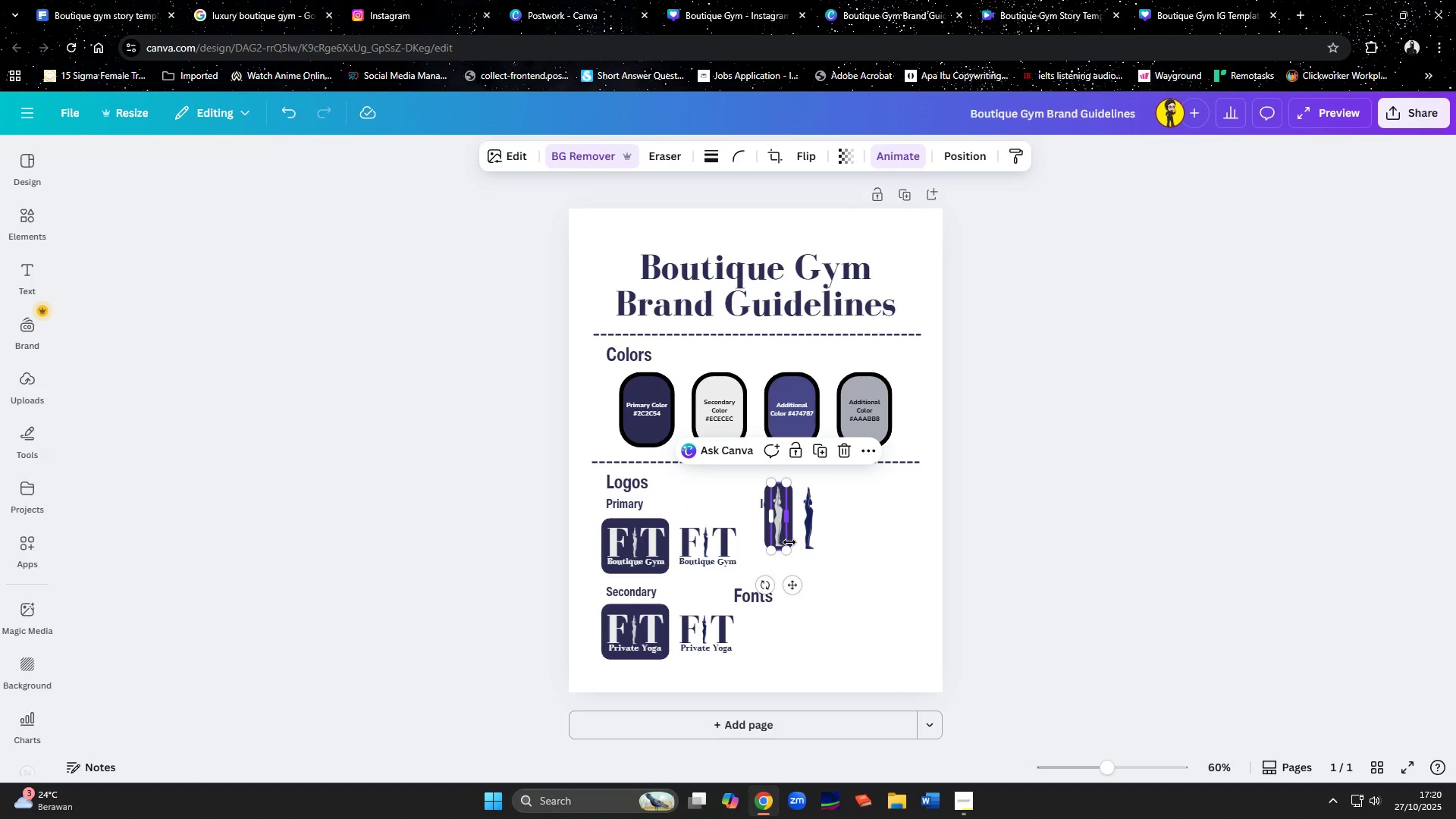 
hold_key(key=ShiftLeft, duration=1.52)
 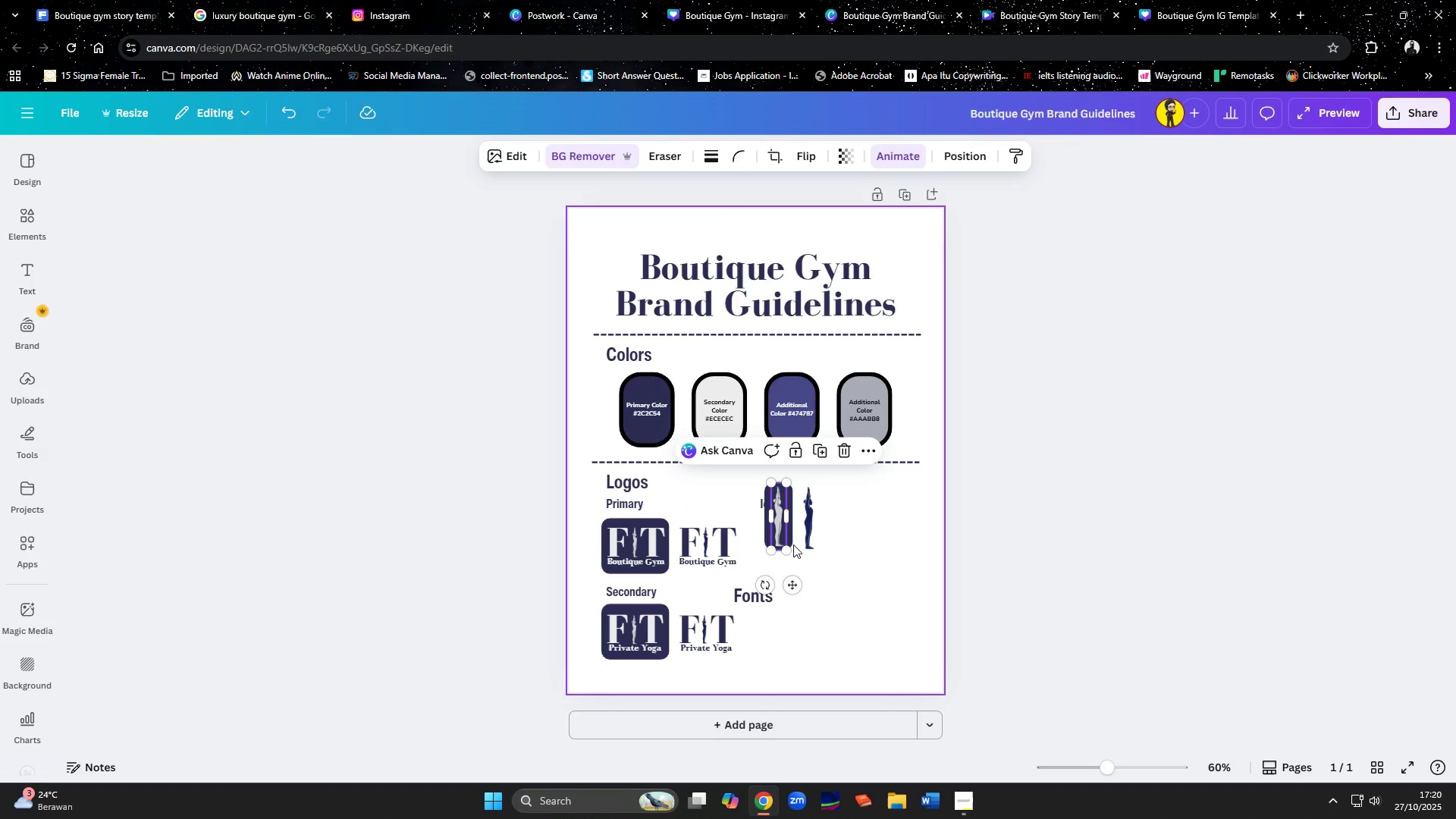 
hold_key(key=ShiftLeft, duration=1.52)
 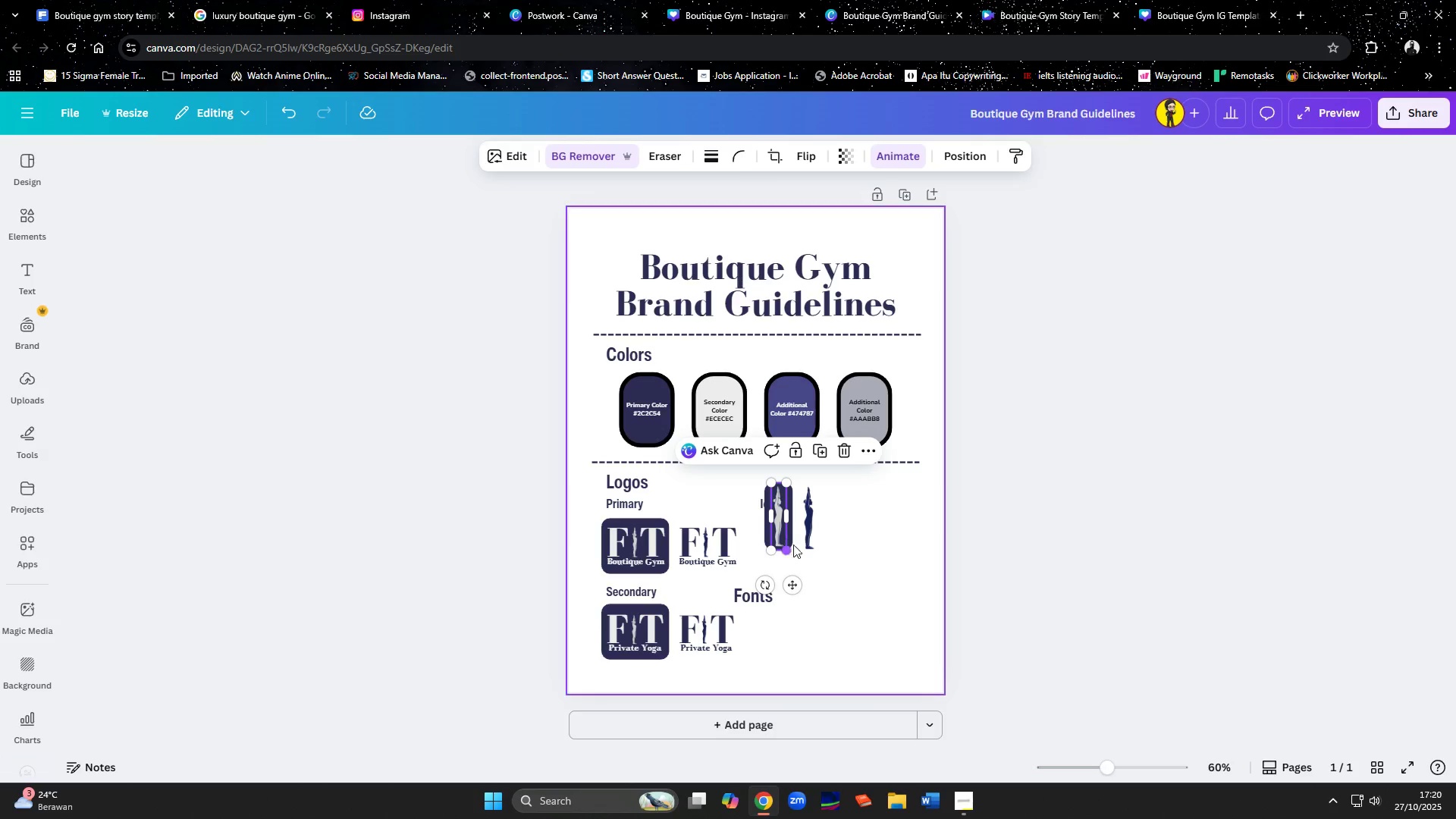 
hold_key(key=ShiftLeft, duration=1.51)
left_click([792, 544])
 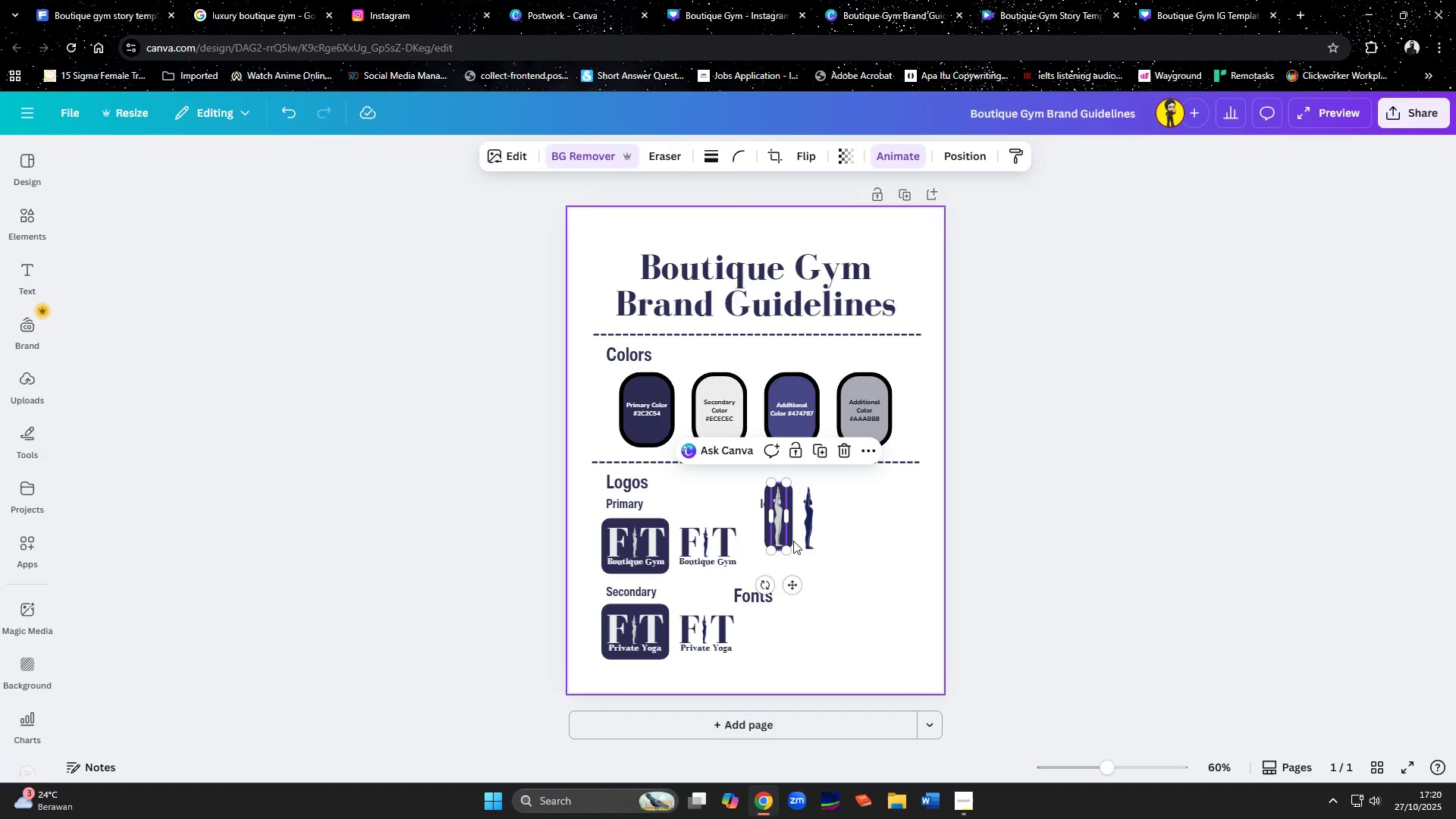 
hold_key(key=ShiftLeft, duration=1.11)
 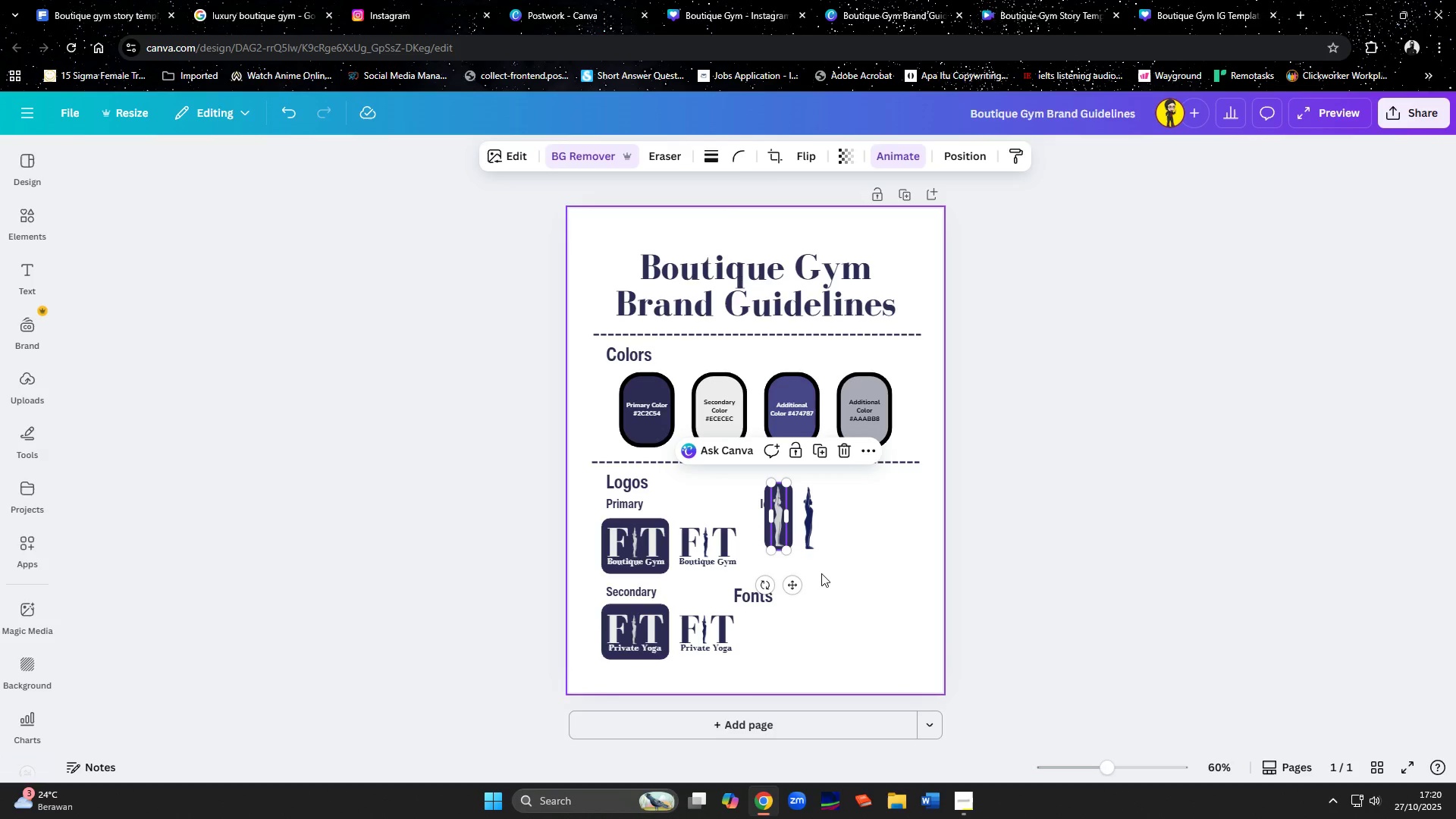 
hold_key(key=ControlLeft, duration=0.58)
scroll: coordinate [819, 558], scroll_direction: up, amount: 3.0
 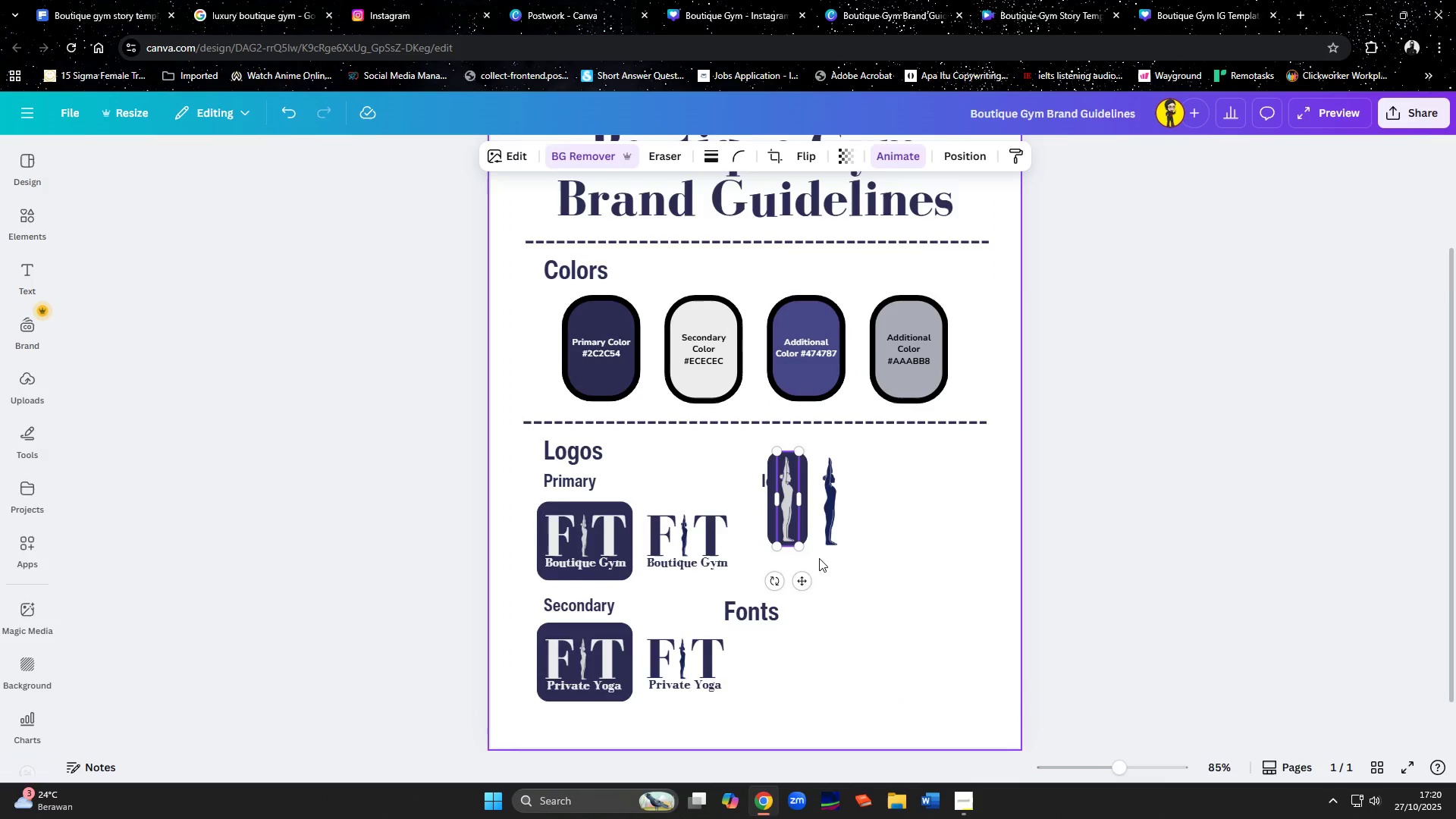 
hold_key(key=ShiftLeft, duration=1.53)
left_click([816, 511])
 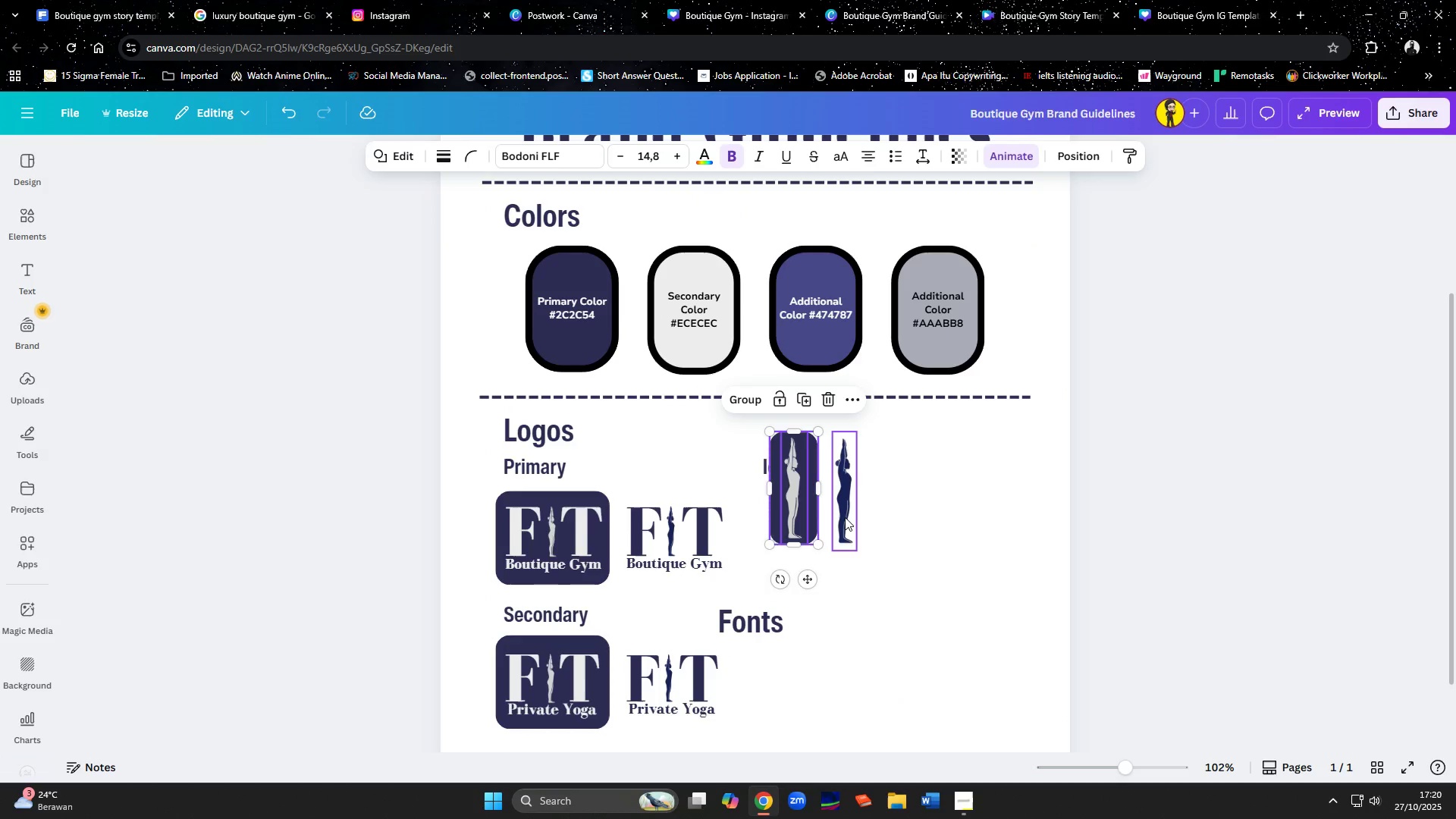 
left_click_drag(start_coordinate=[847, 517], to_coordinate=[841, 573])
 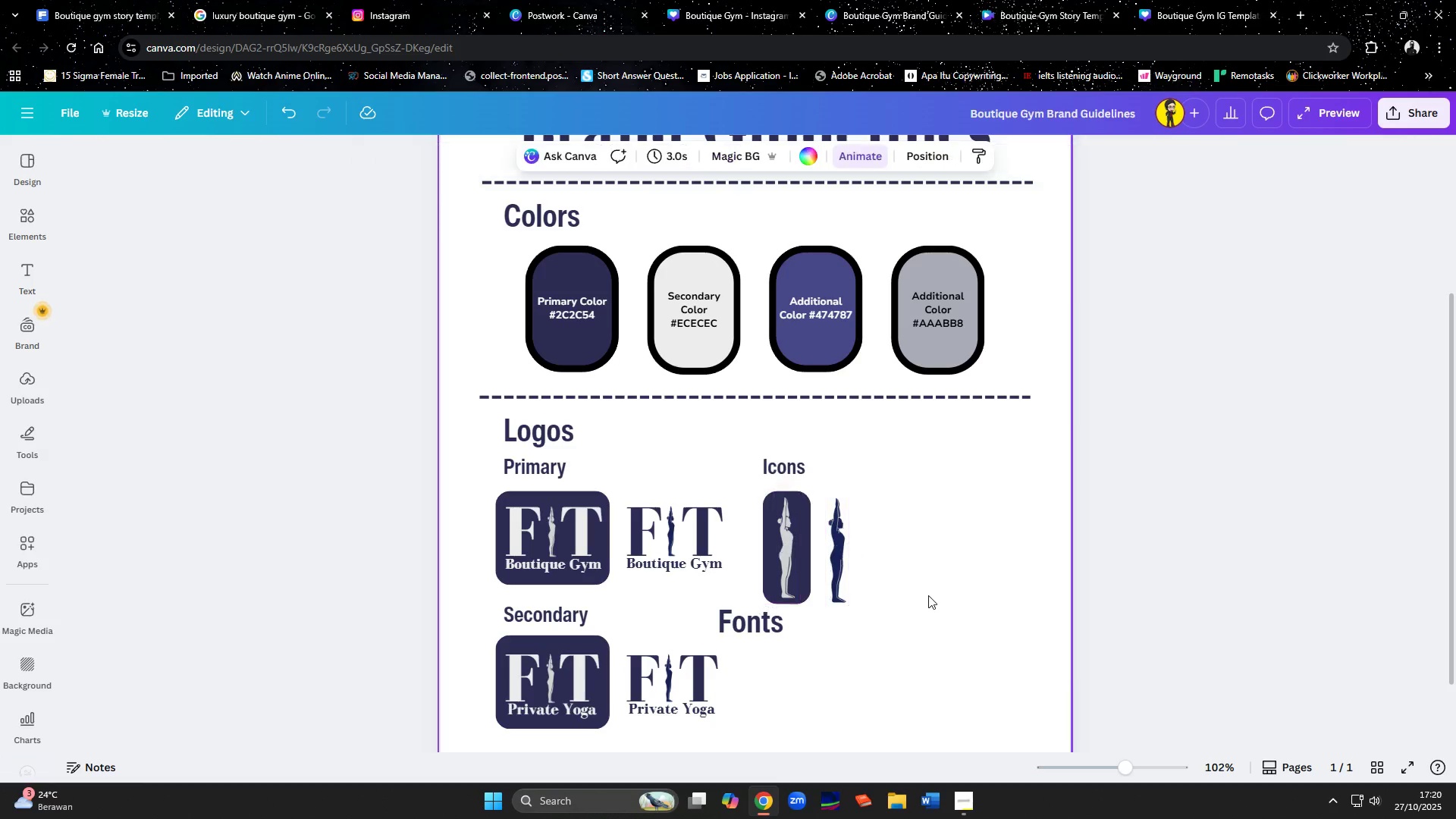 
key(Shift+ShiftLeft)
 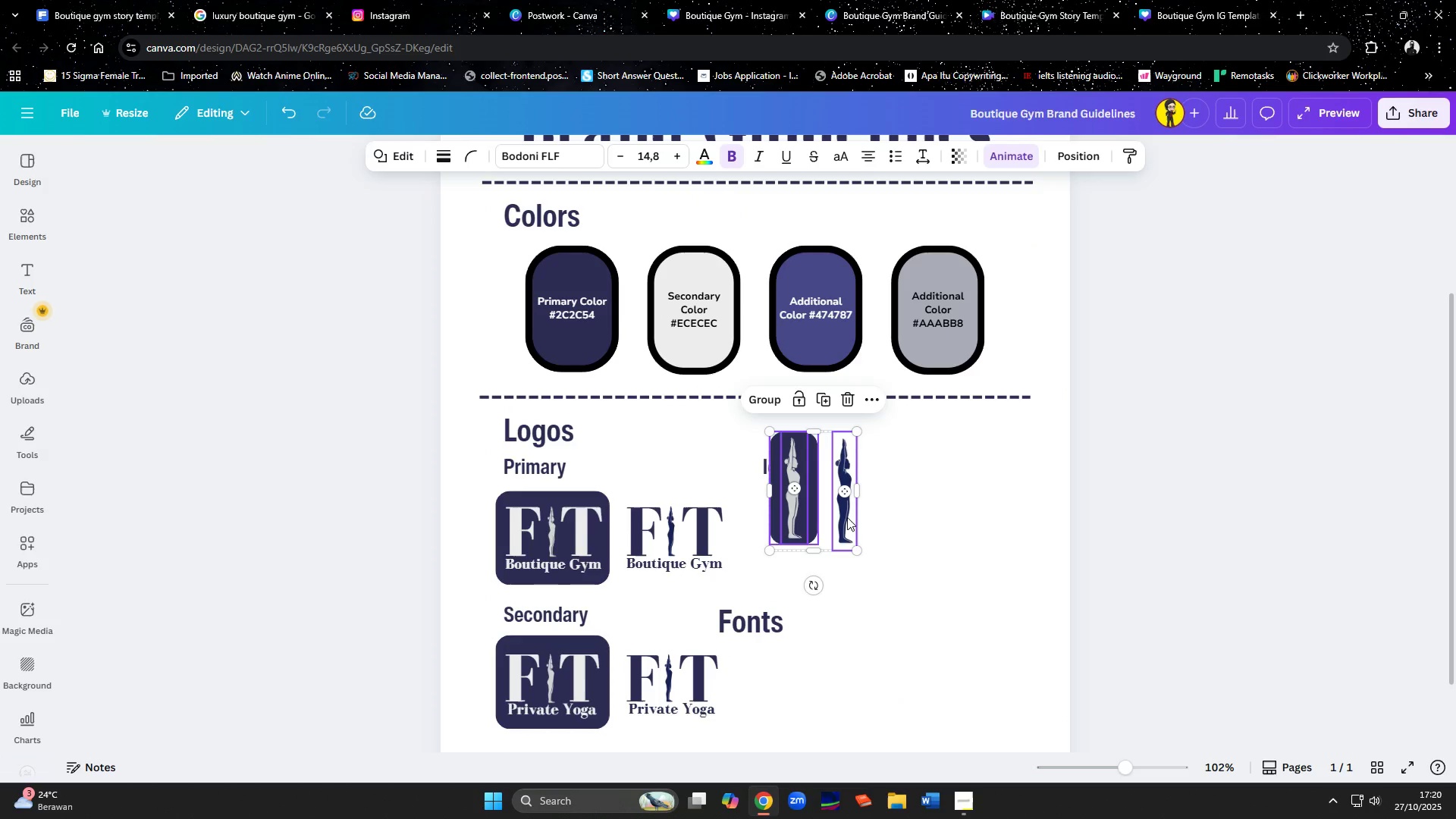 
key(Shift+ShiftLeft)
 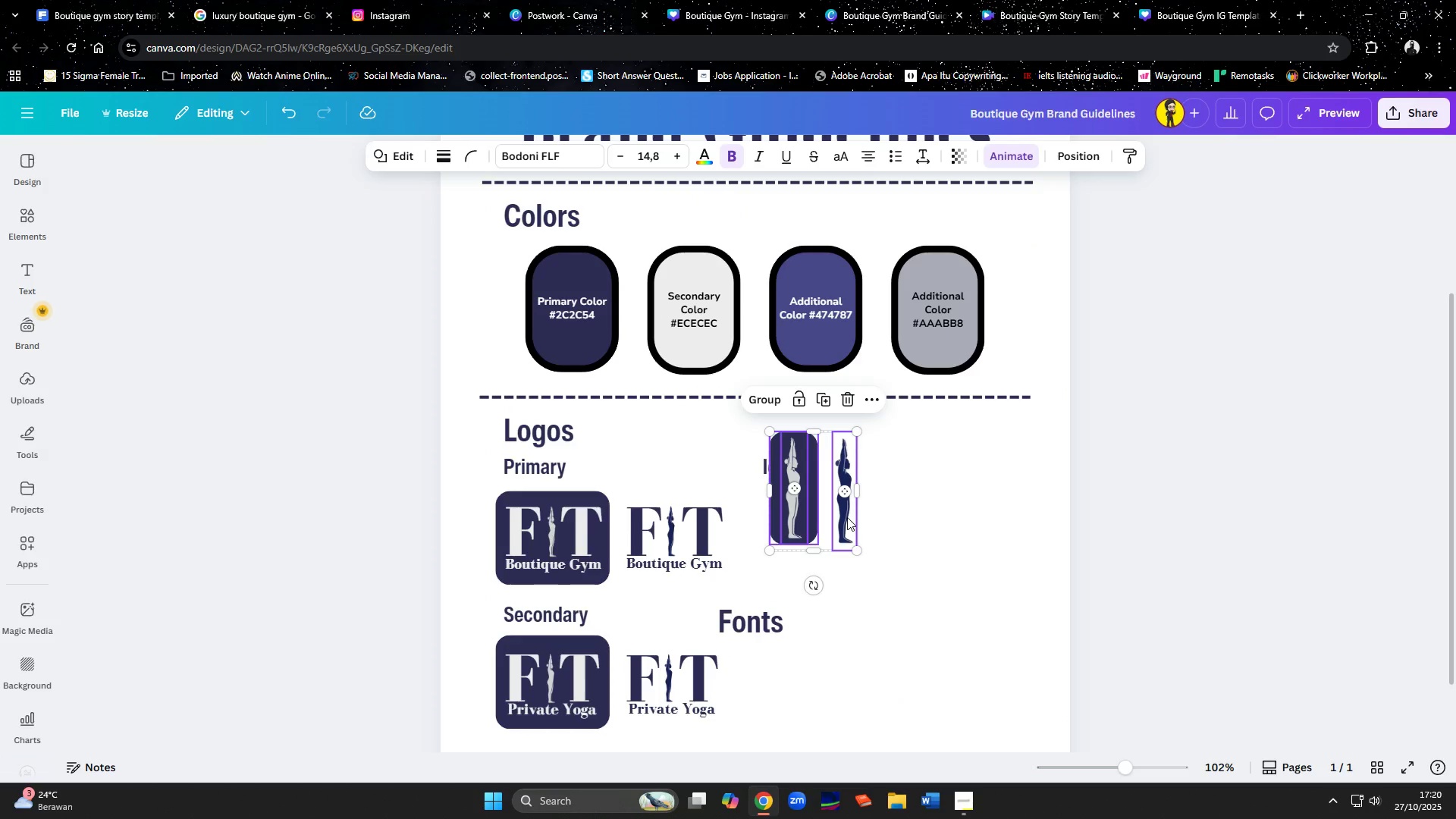 
key(Shift+ShiftLeft)
 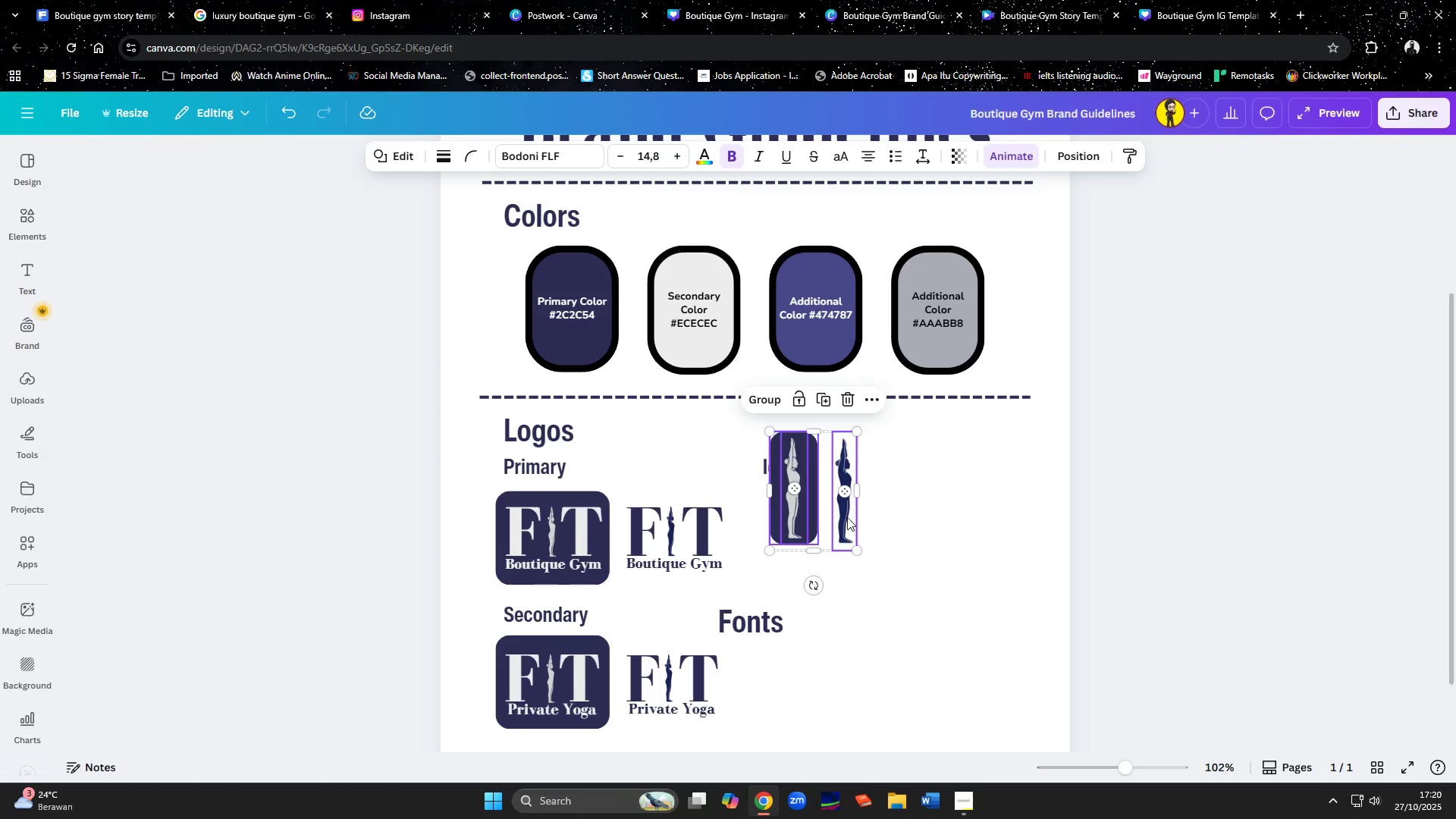 
key(Shift+ShiftLeft)
 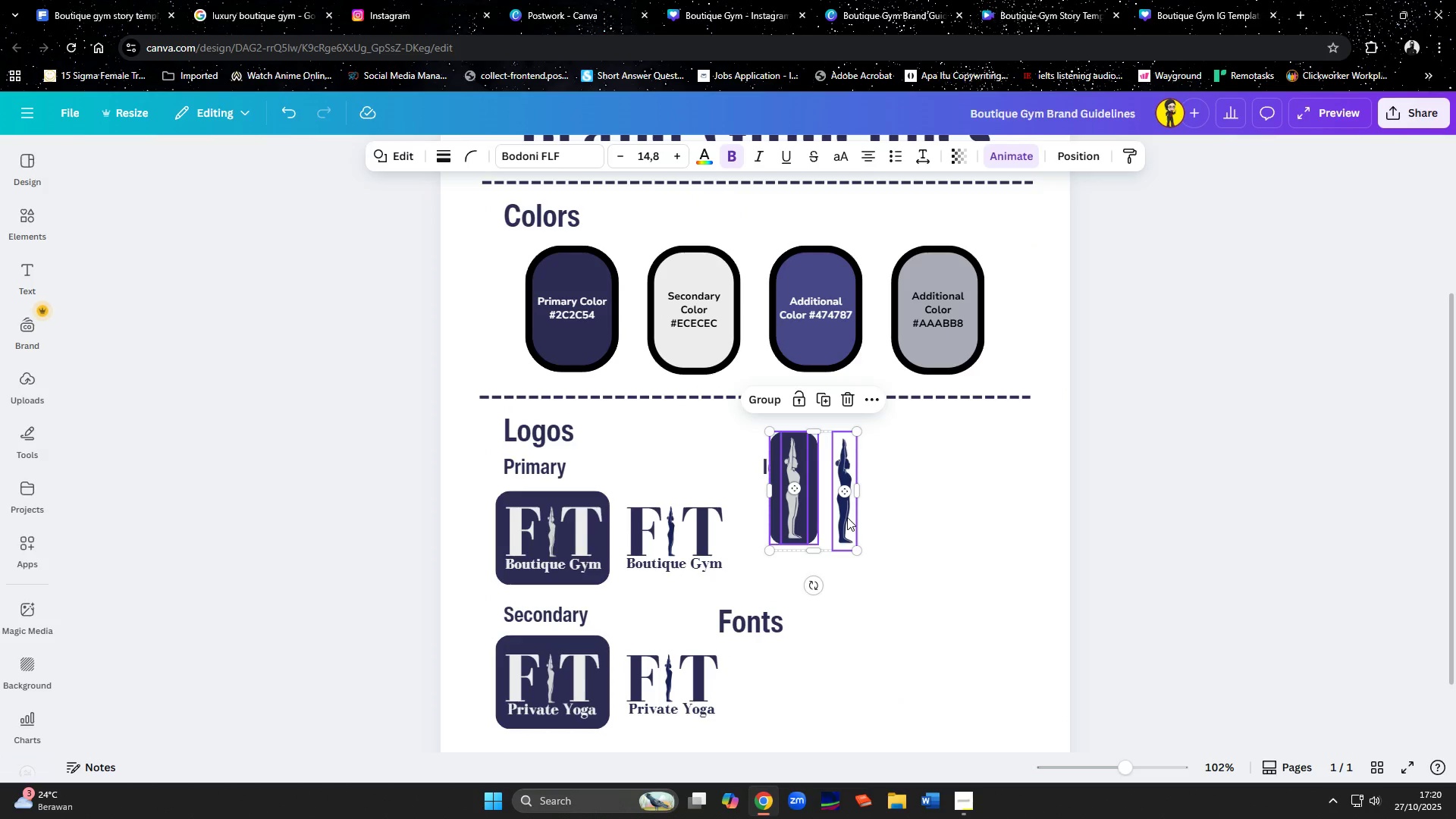 
key(Shift+ShiftLeft)
 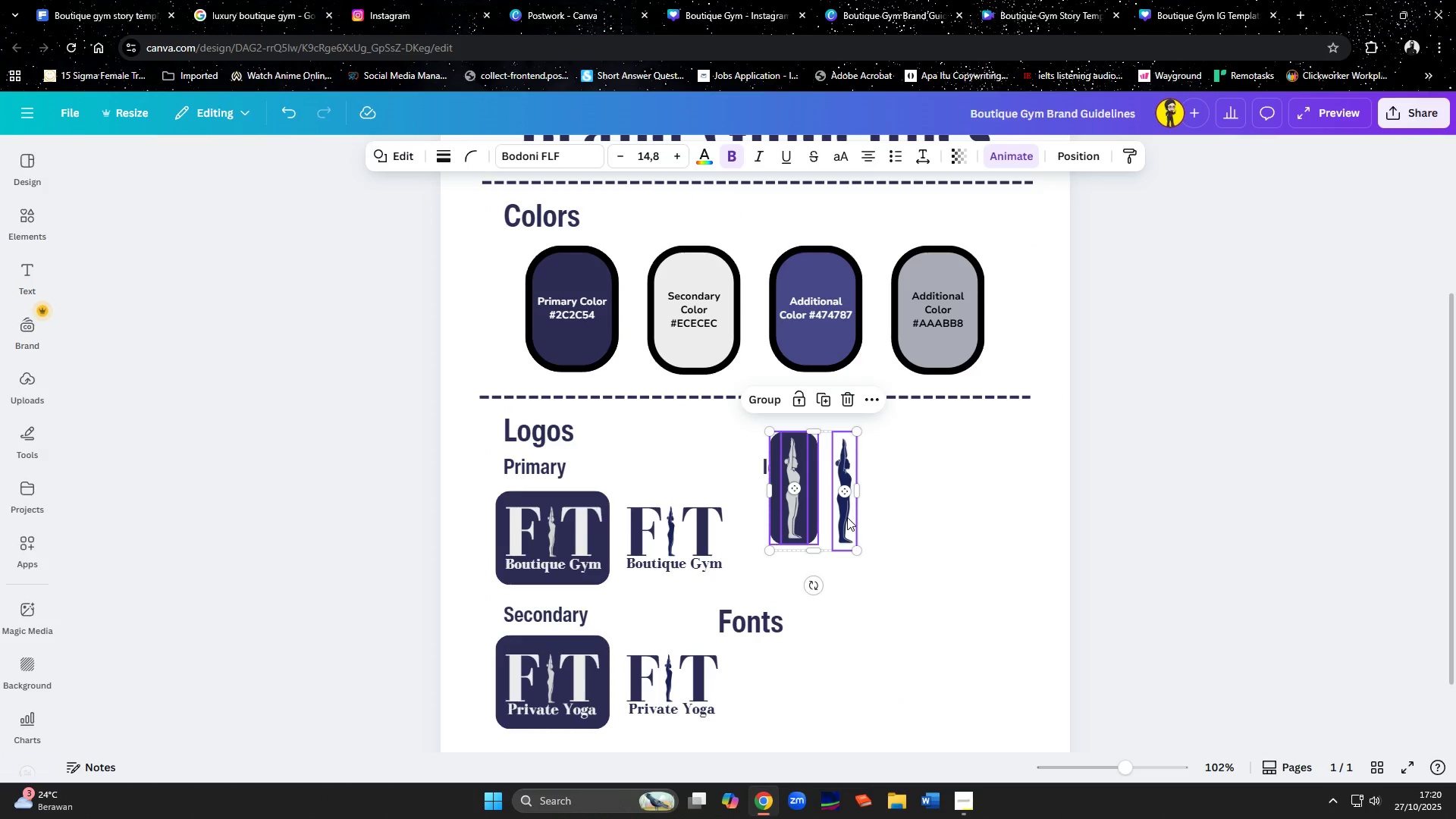 
key(Shift+ShiftLeft)
 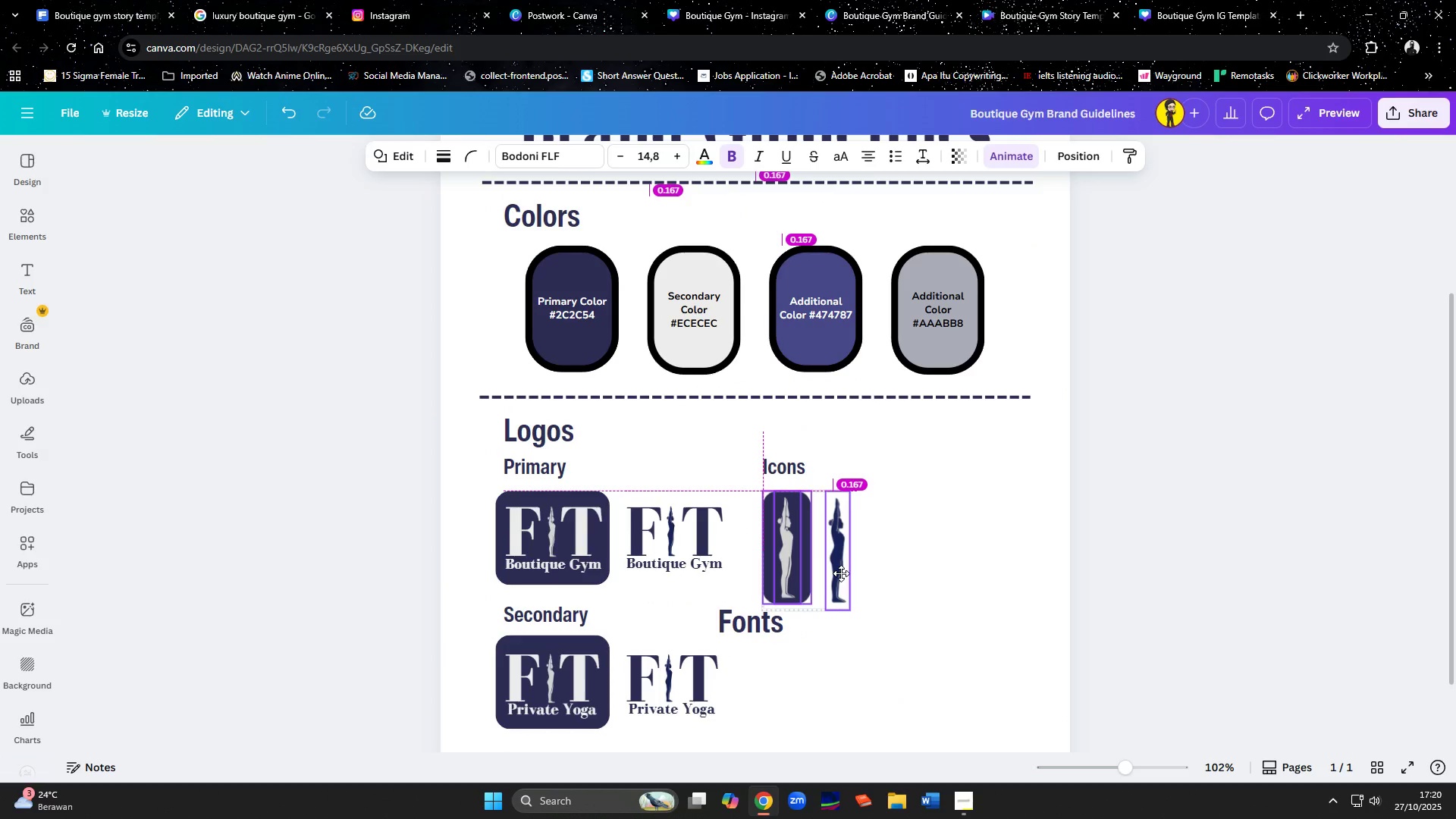 
scroll: coordinate [906, 604], scroll_direction: down, amount: 2.0
 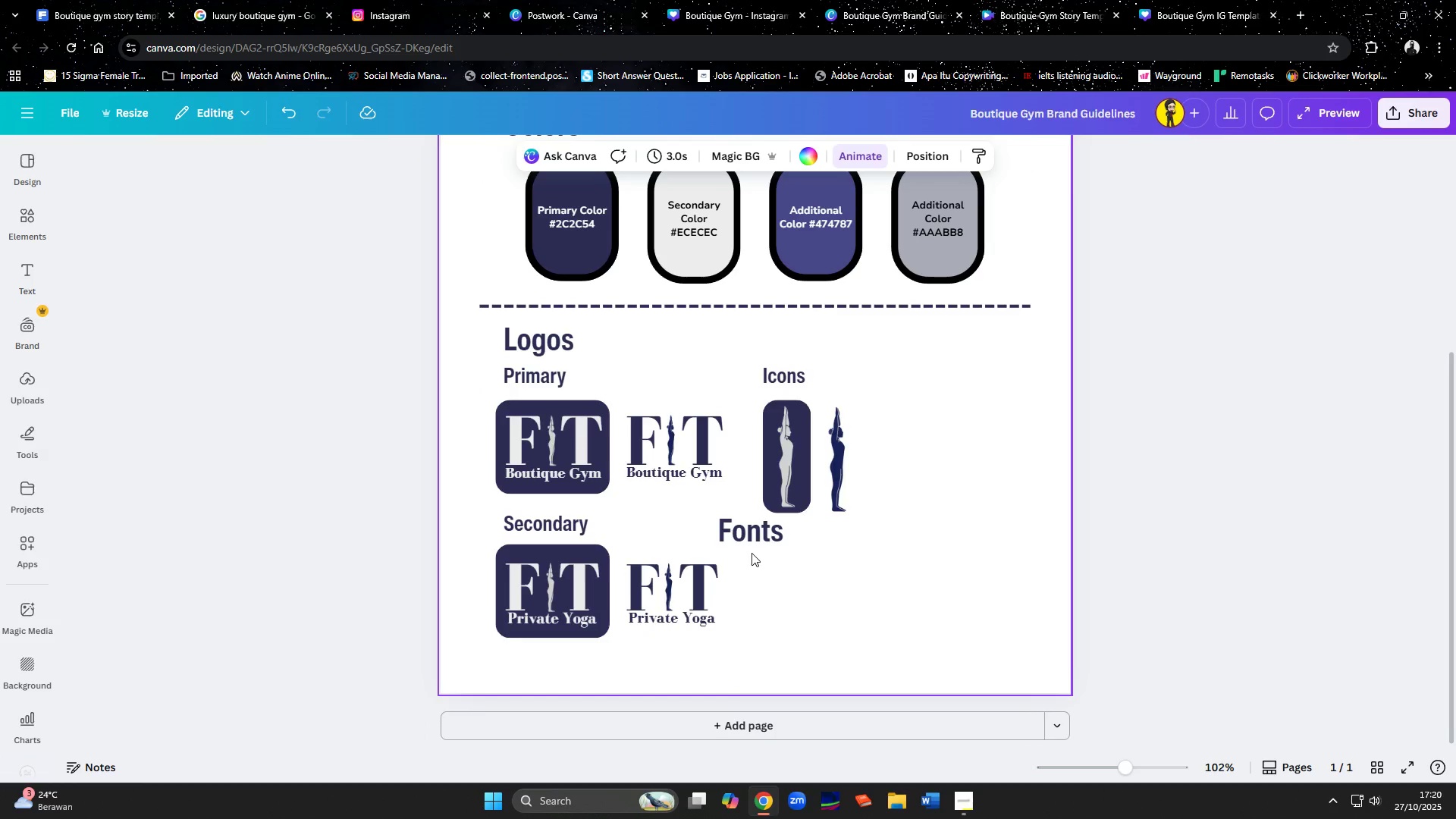 
left_click_drag(start_coordinate=[756, 534], to_coordinate=[799, 545])
 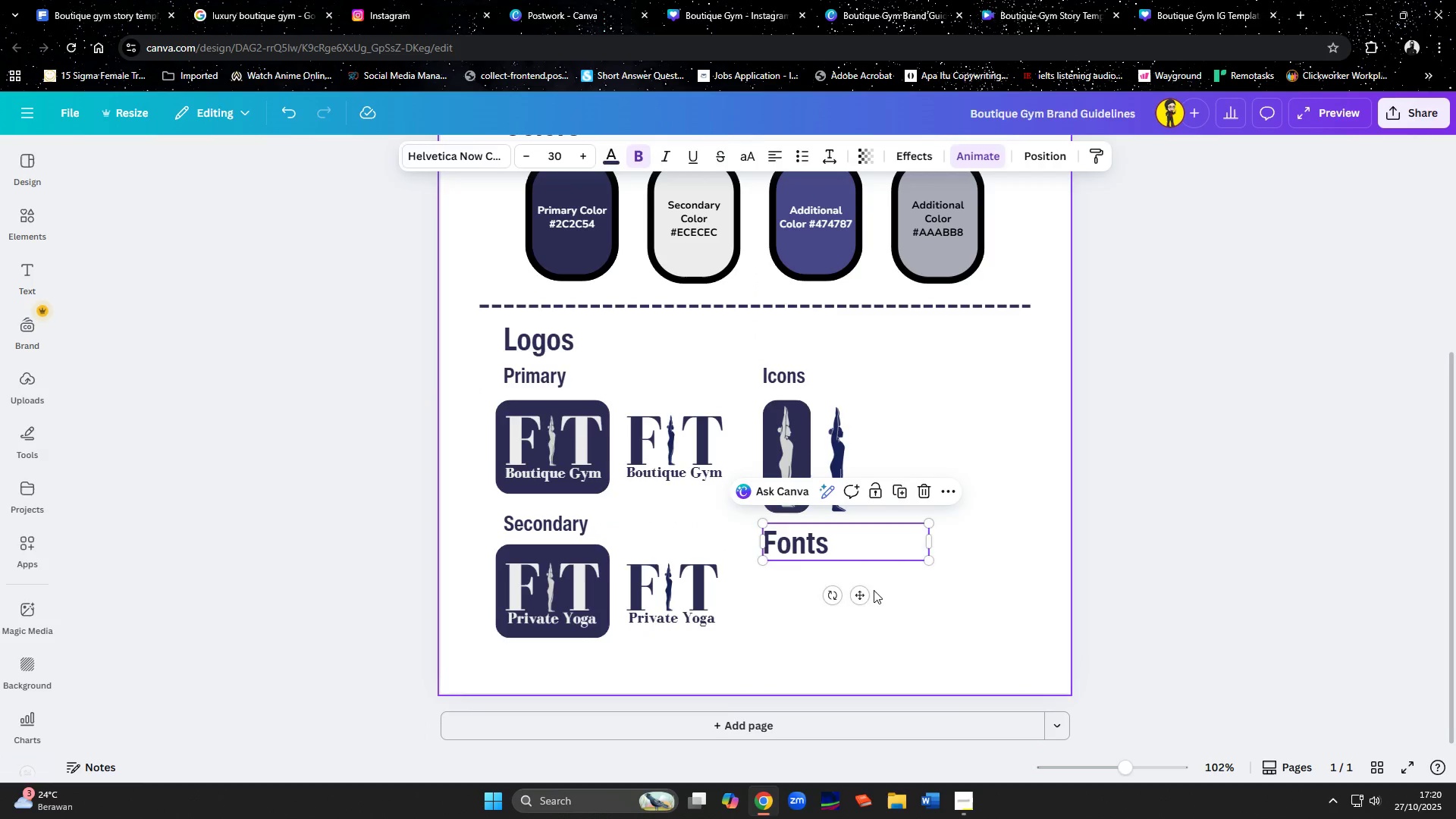 
left_click([874, 591])
 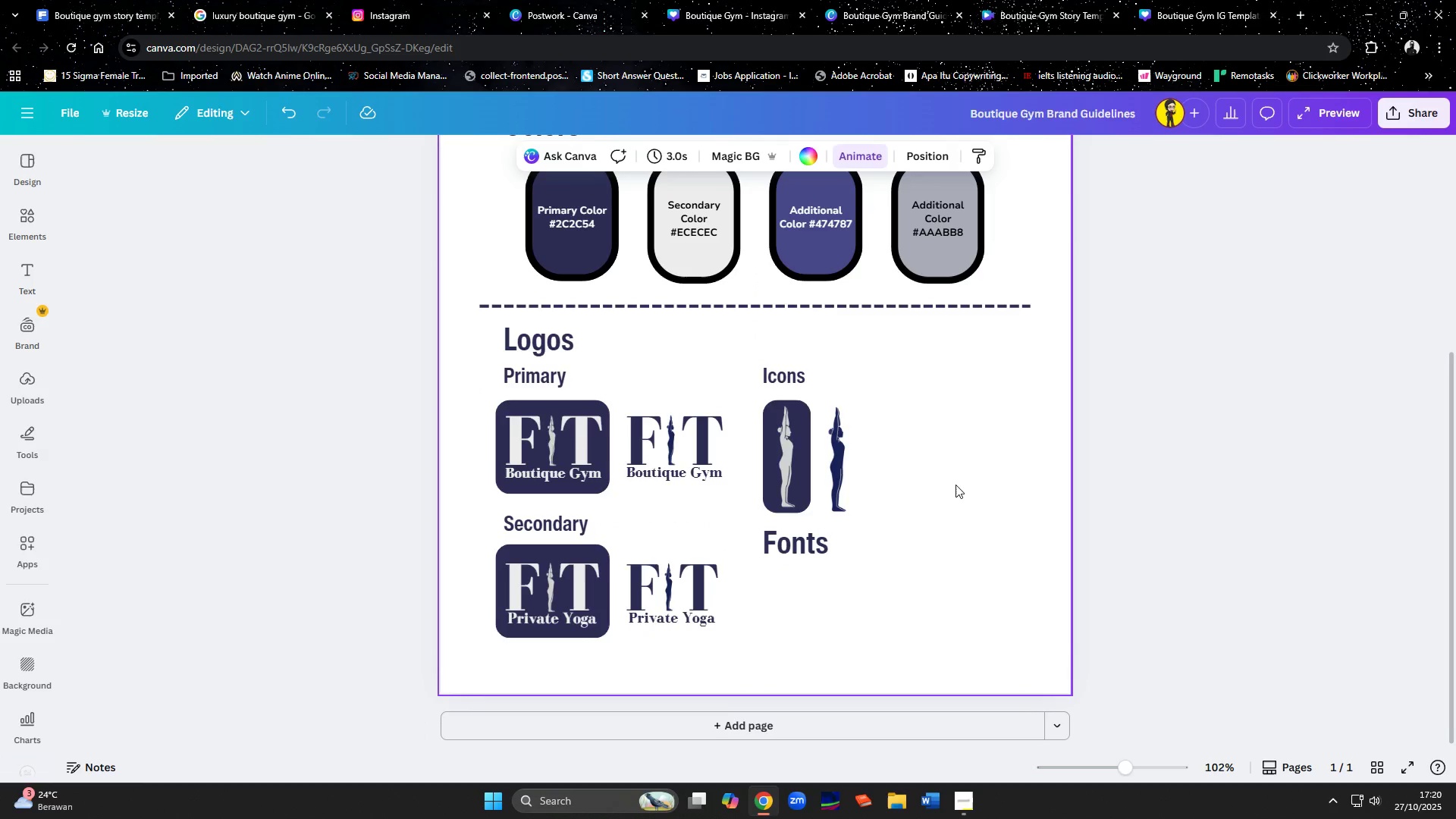 
wait(9.53)
 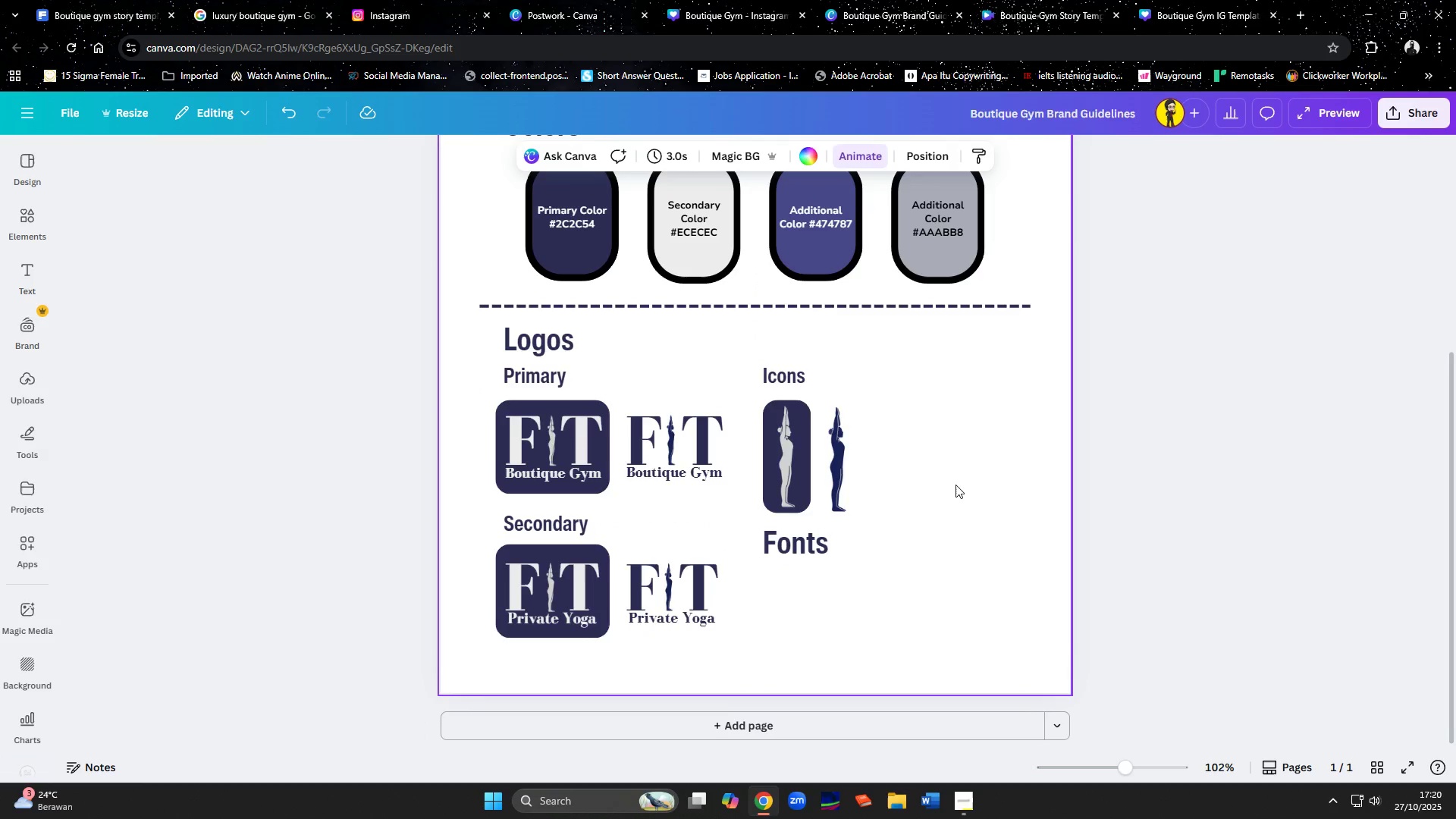 
left_click_drag(start_coordinate=[822, 541], to_coordinate=[935, 338])
 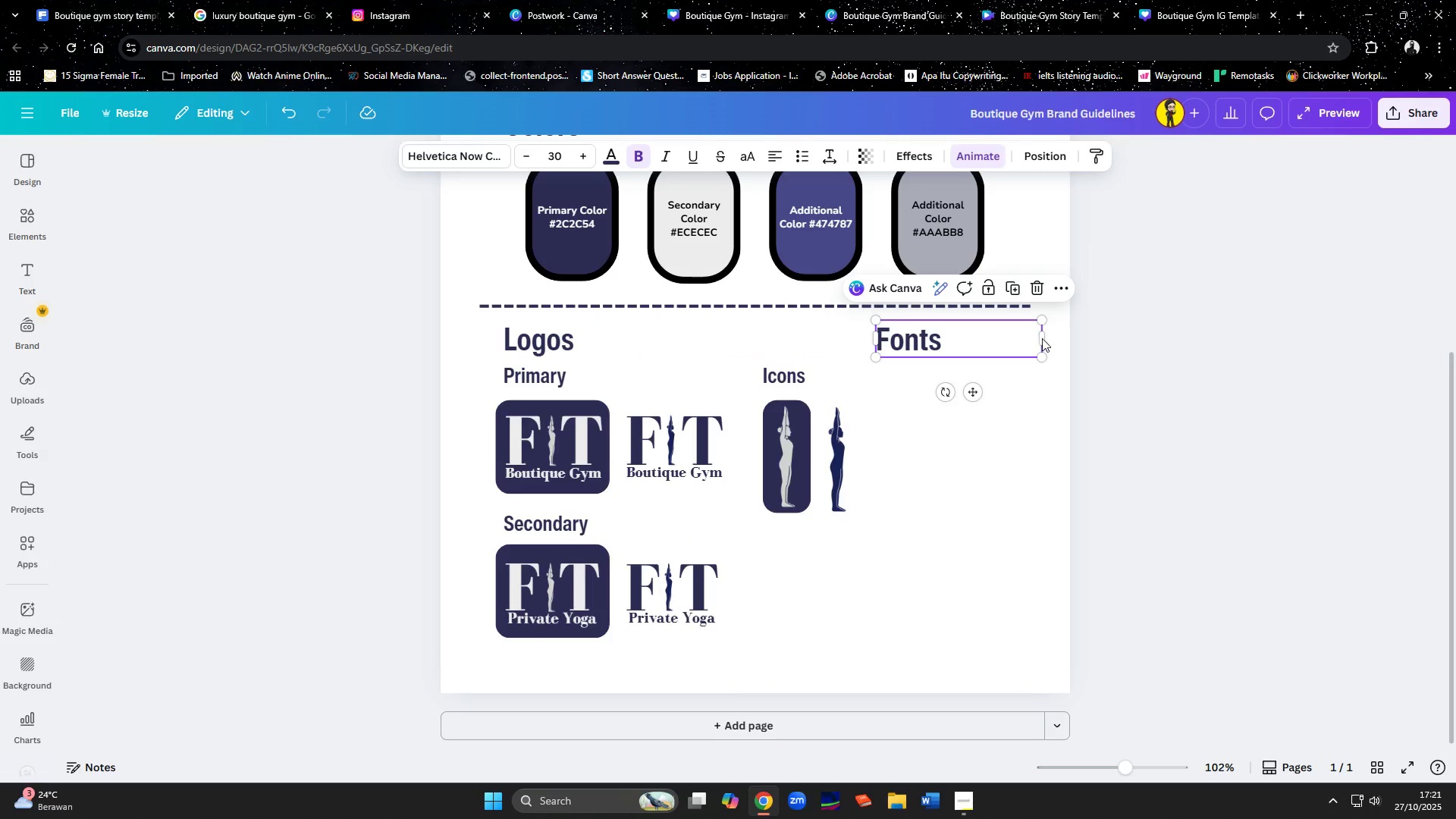 
left_click_drag(start_coordinate=[1044, 338], to_coordinate=[1031, 340])
 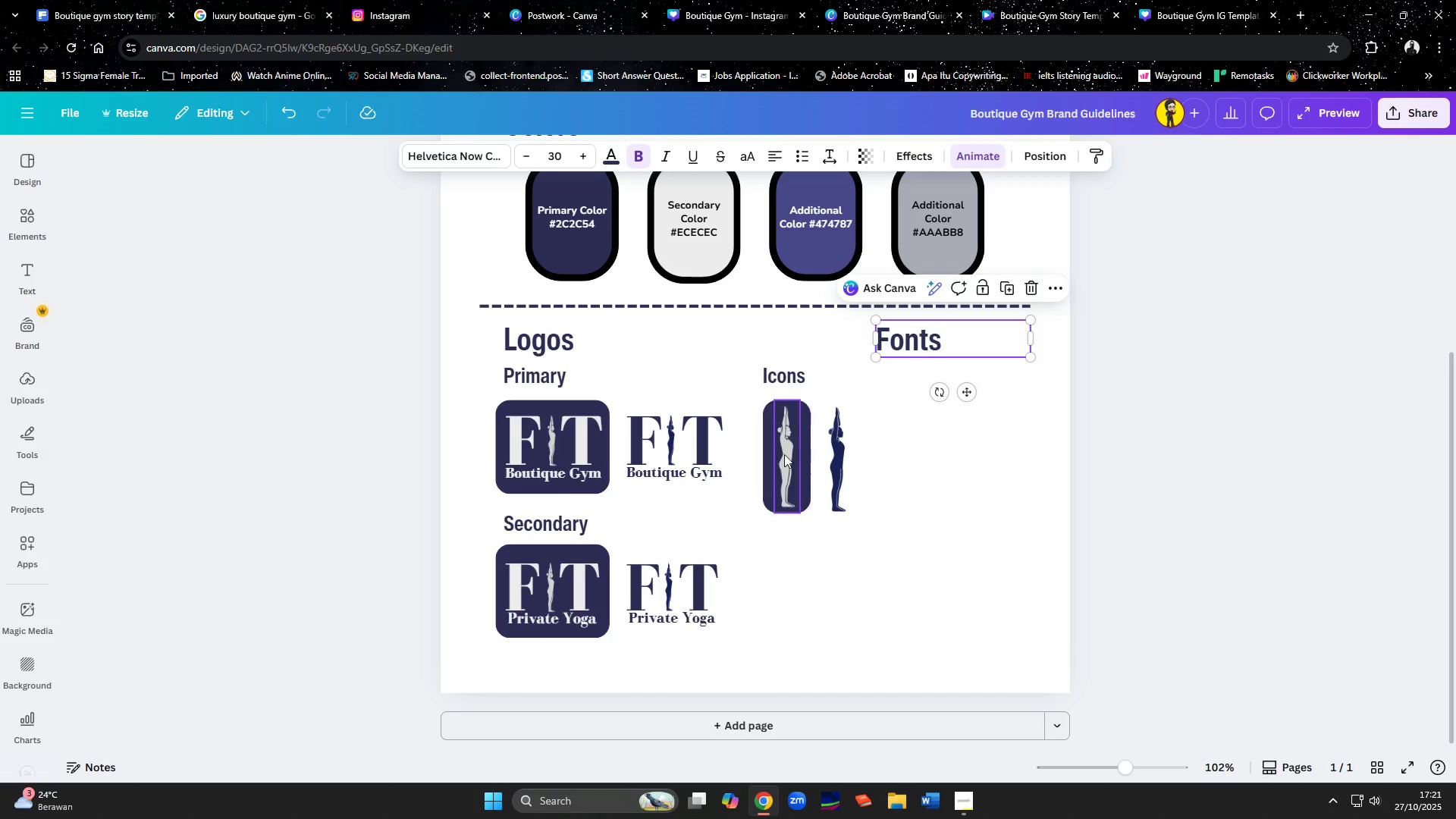 
left_click([779, 378])
 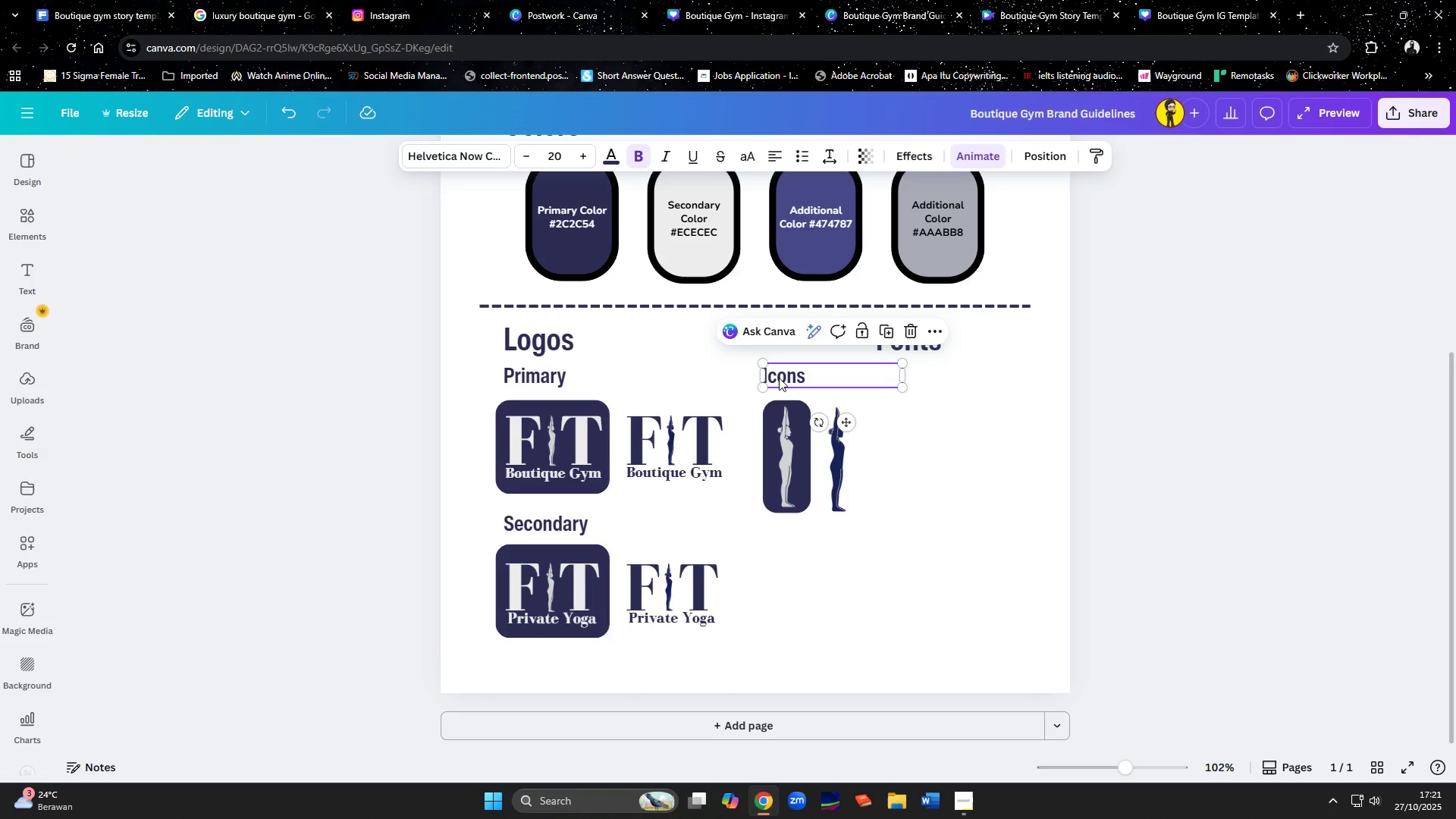 
hold_key(key=ShiftLeft, duration=1.5)
left_click([840, 462])
 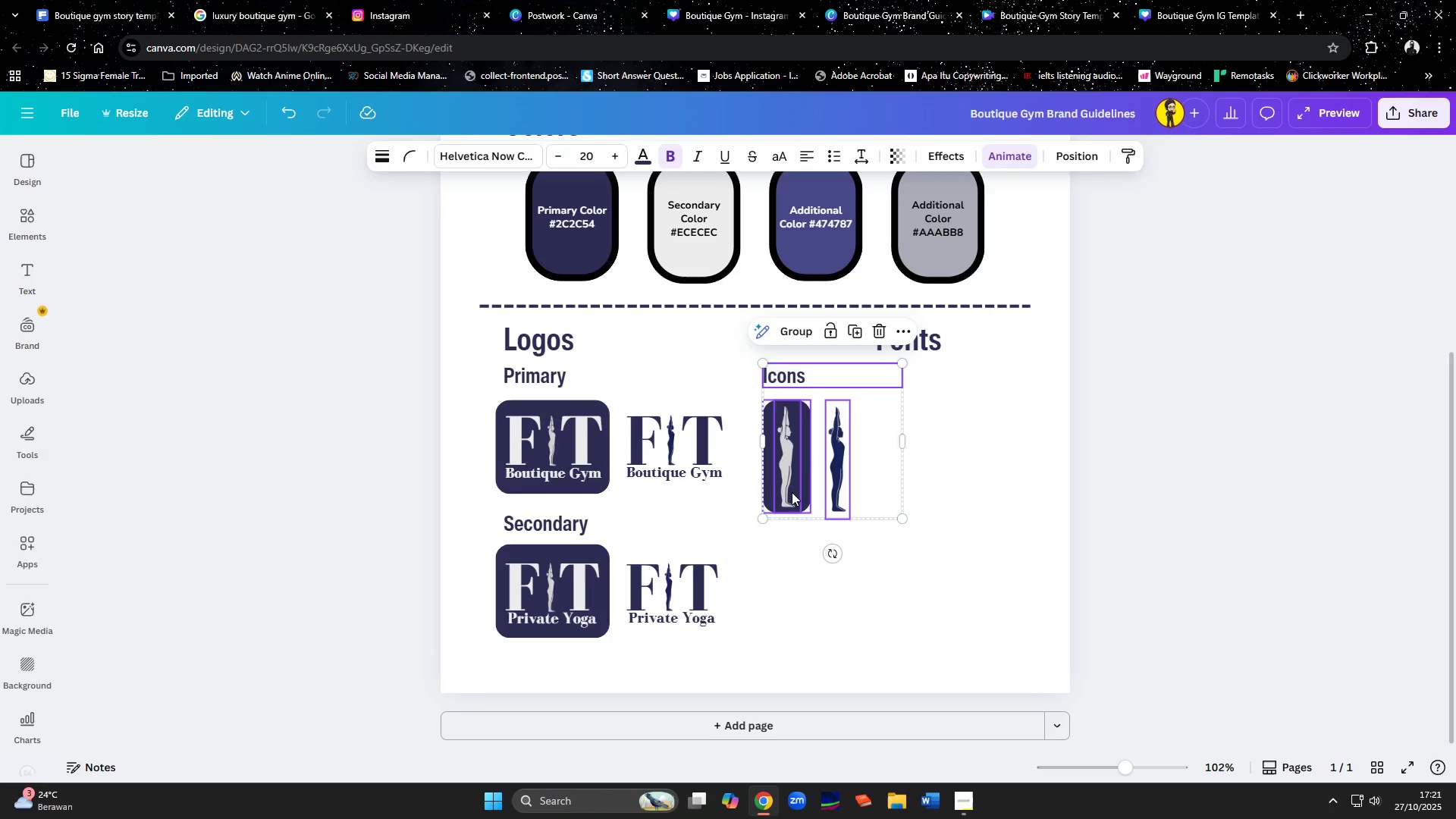 
hold_key(key=ShiftLeft, duration=1.52)
left_click([808, 501])
 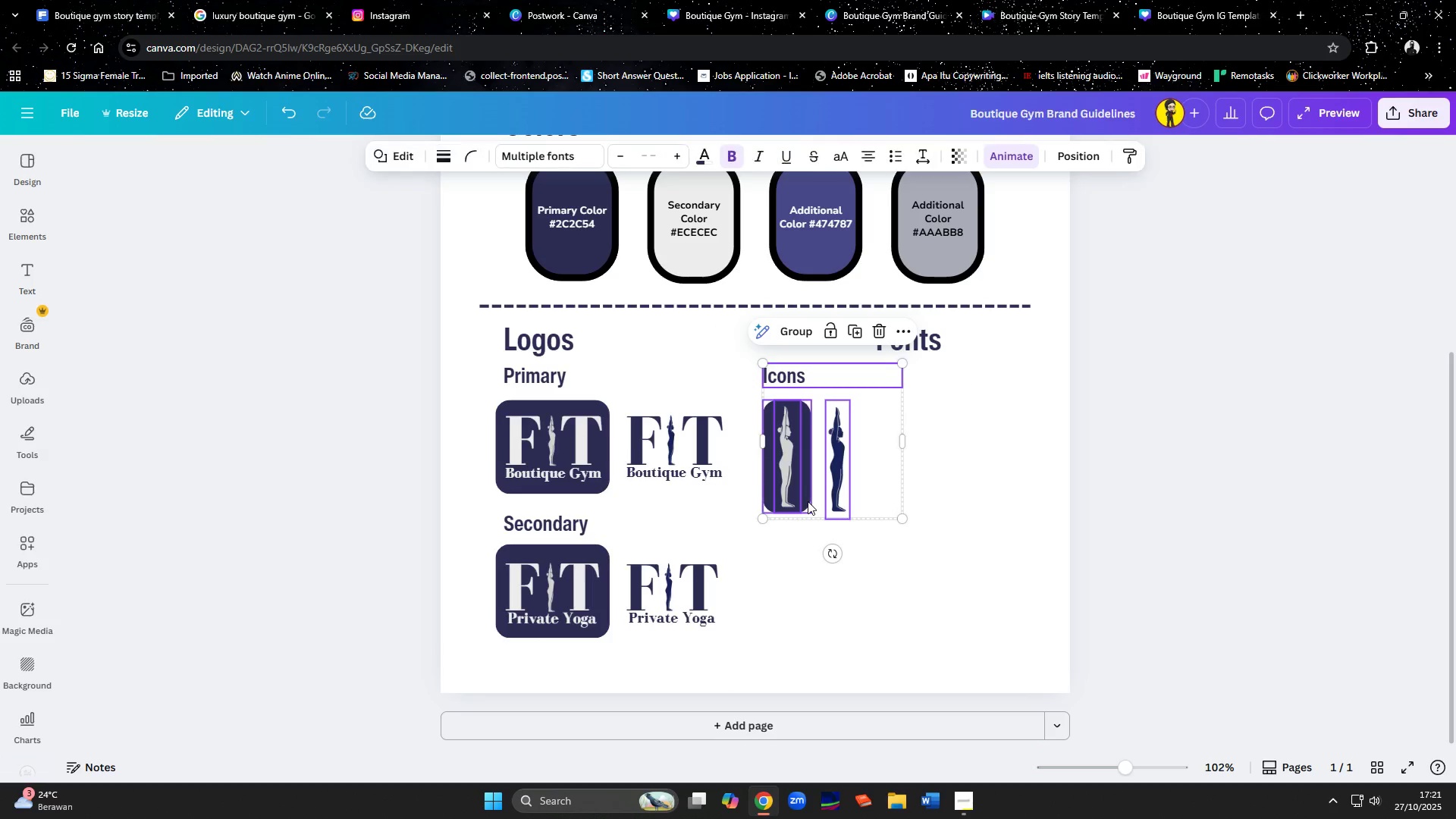 
key(Shift+ShiftLeft)
 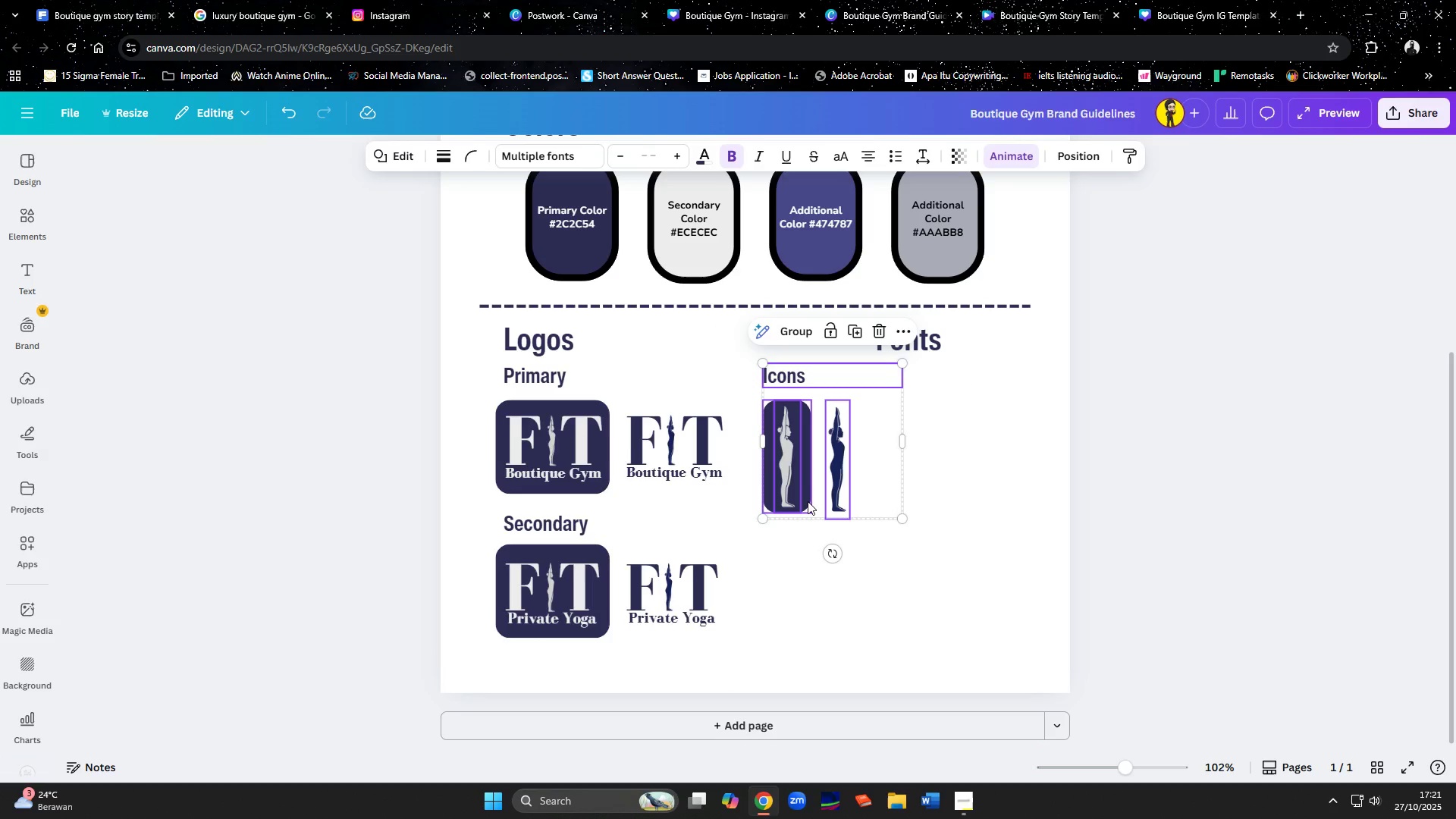 
key(Shift+ShiftLeft)
 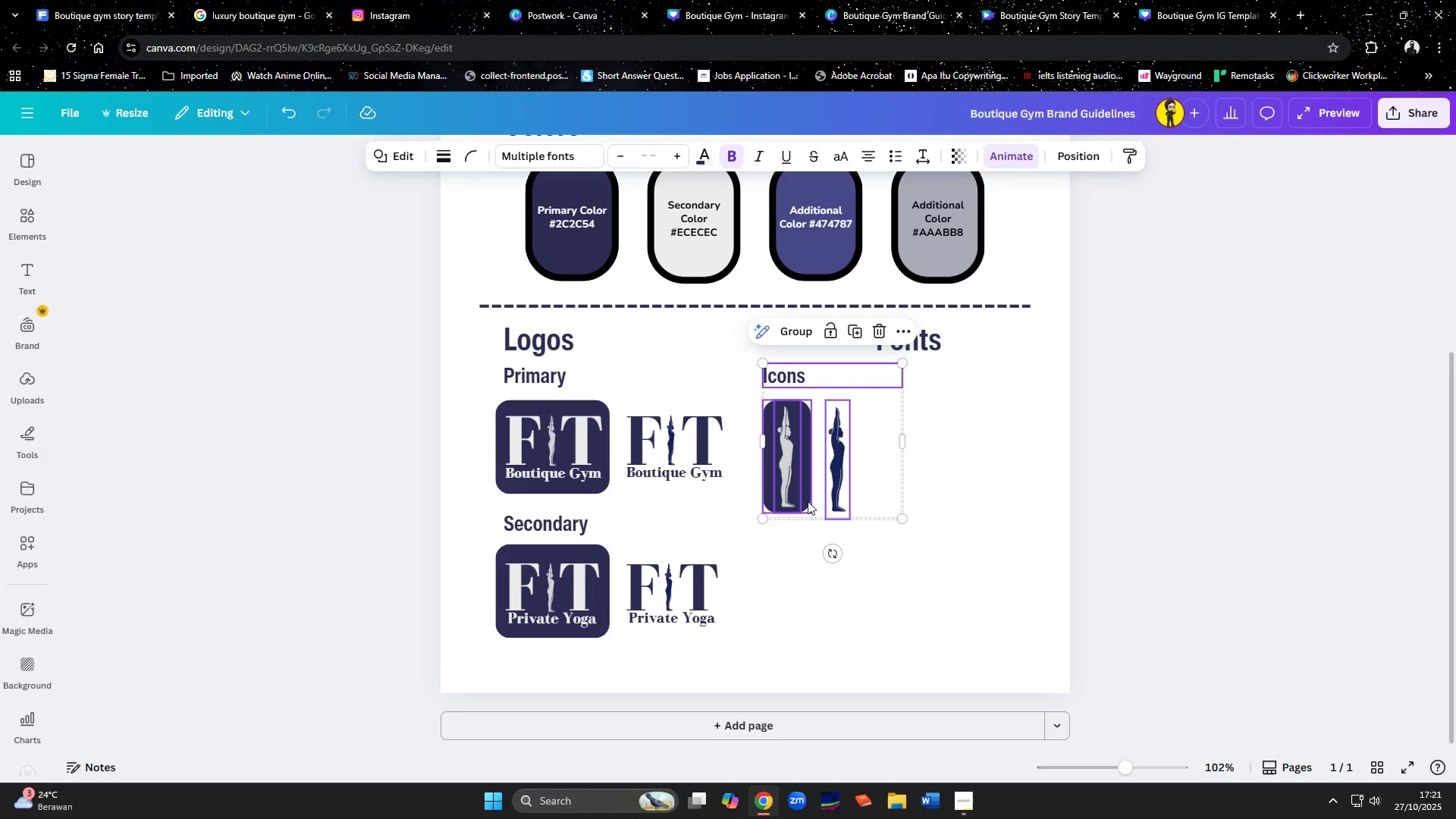 
key(Shift+ShiftLeft)
 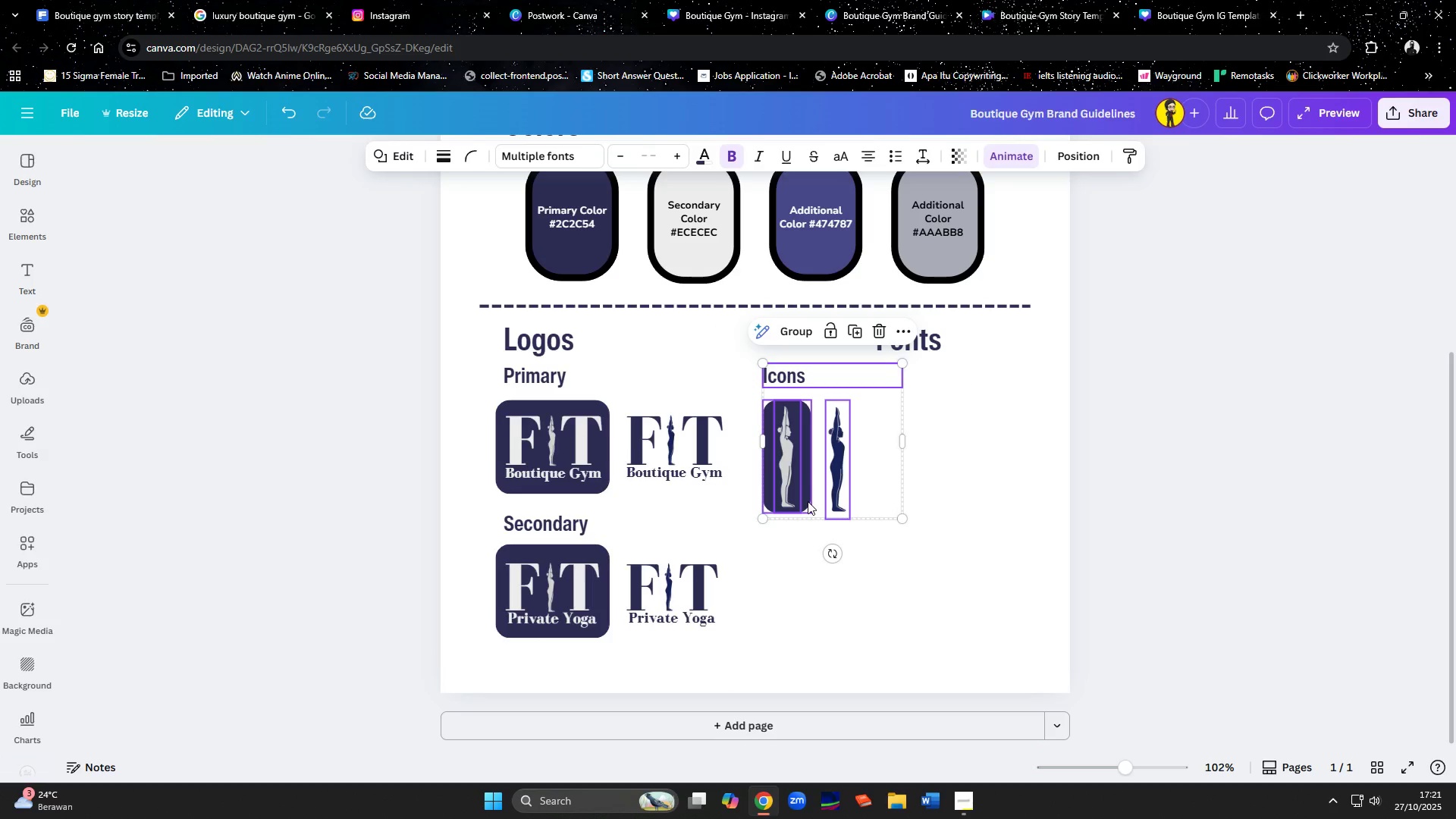 
key(Shift+ShiftLeft)
 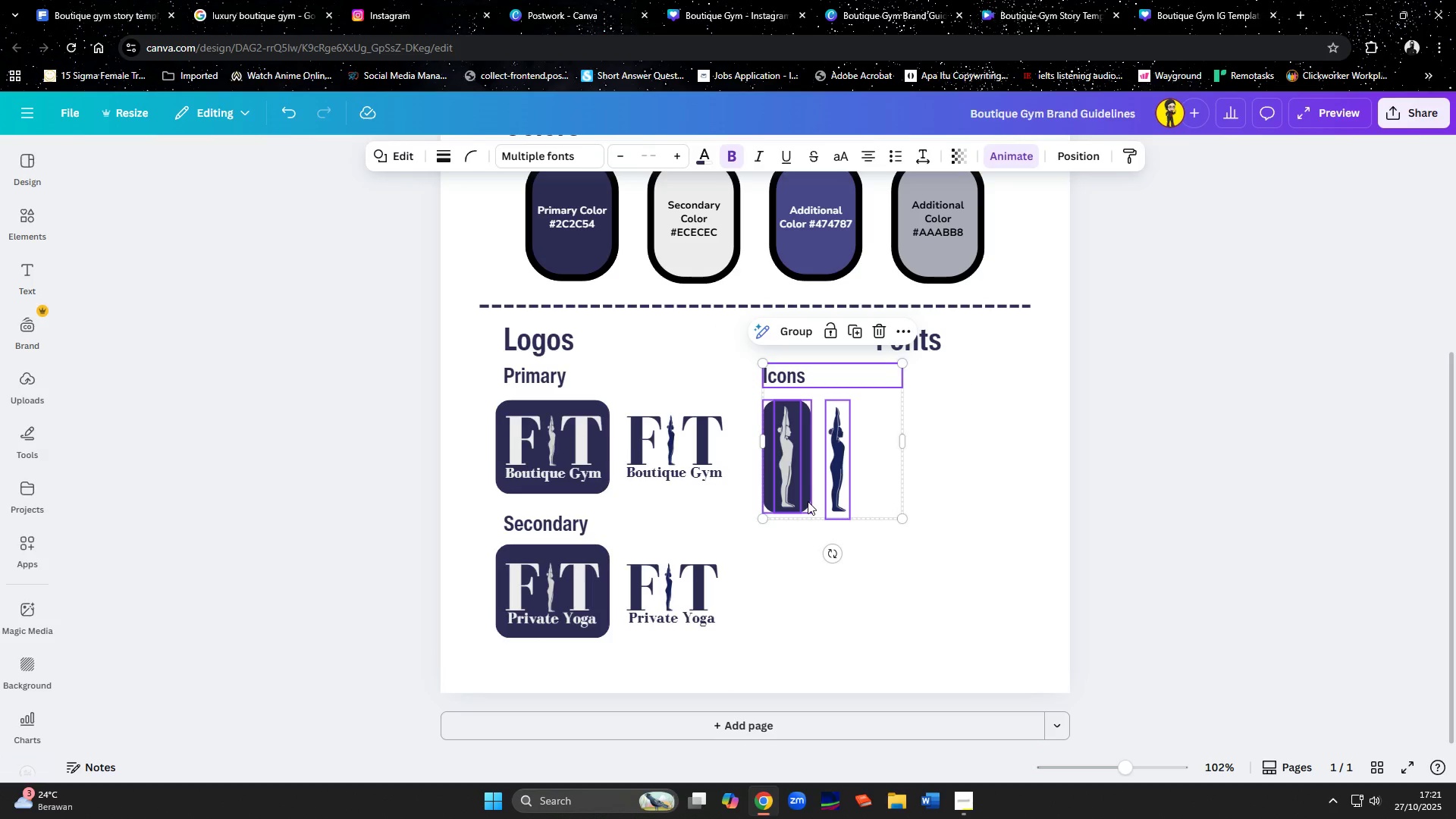 
key(Shift+ShiftLeft)
 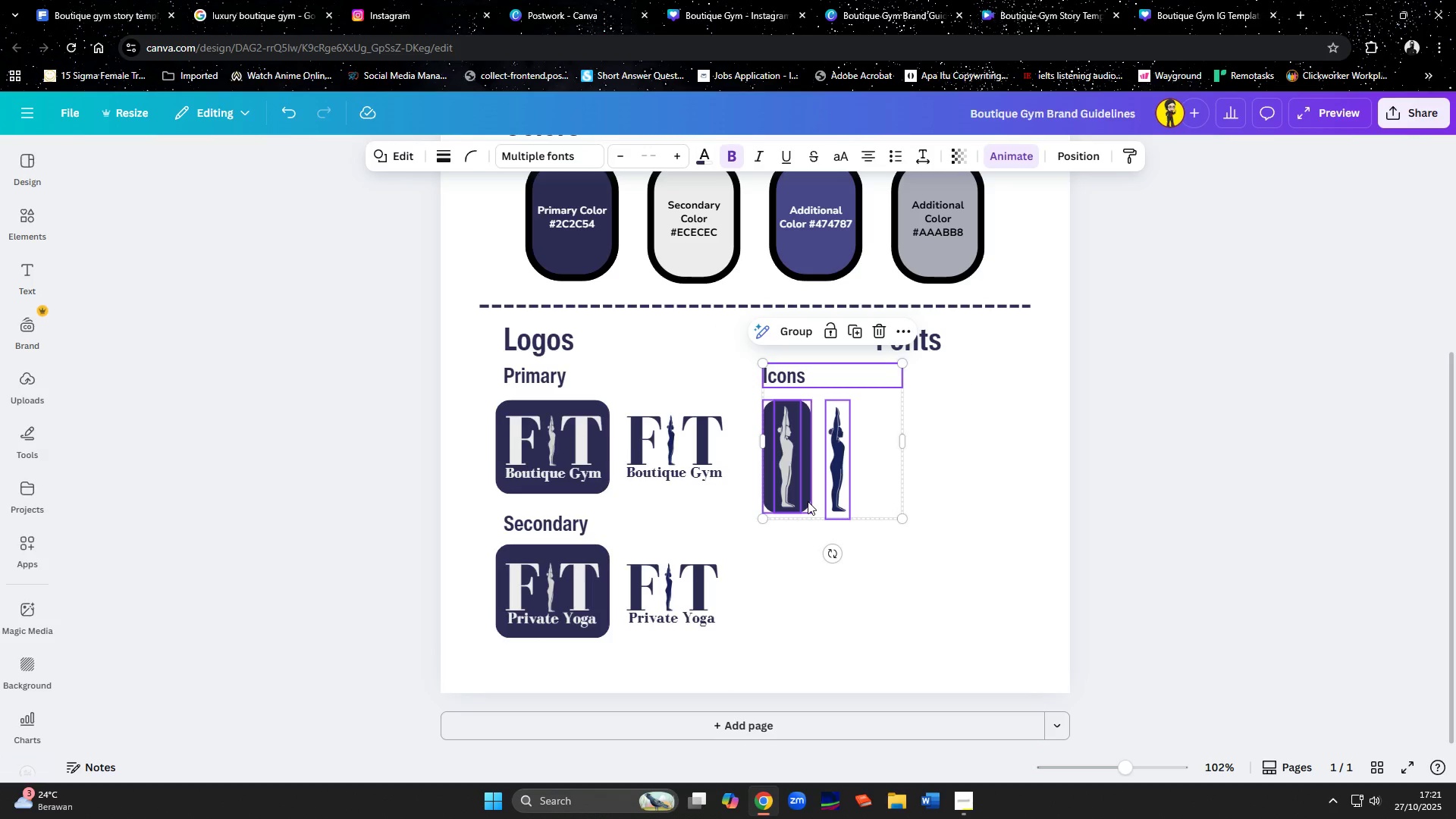 
left_click_drag(start_coordinate=[808, 501], to_coordinate=[789, 501])
 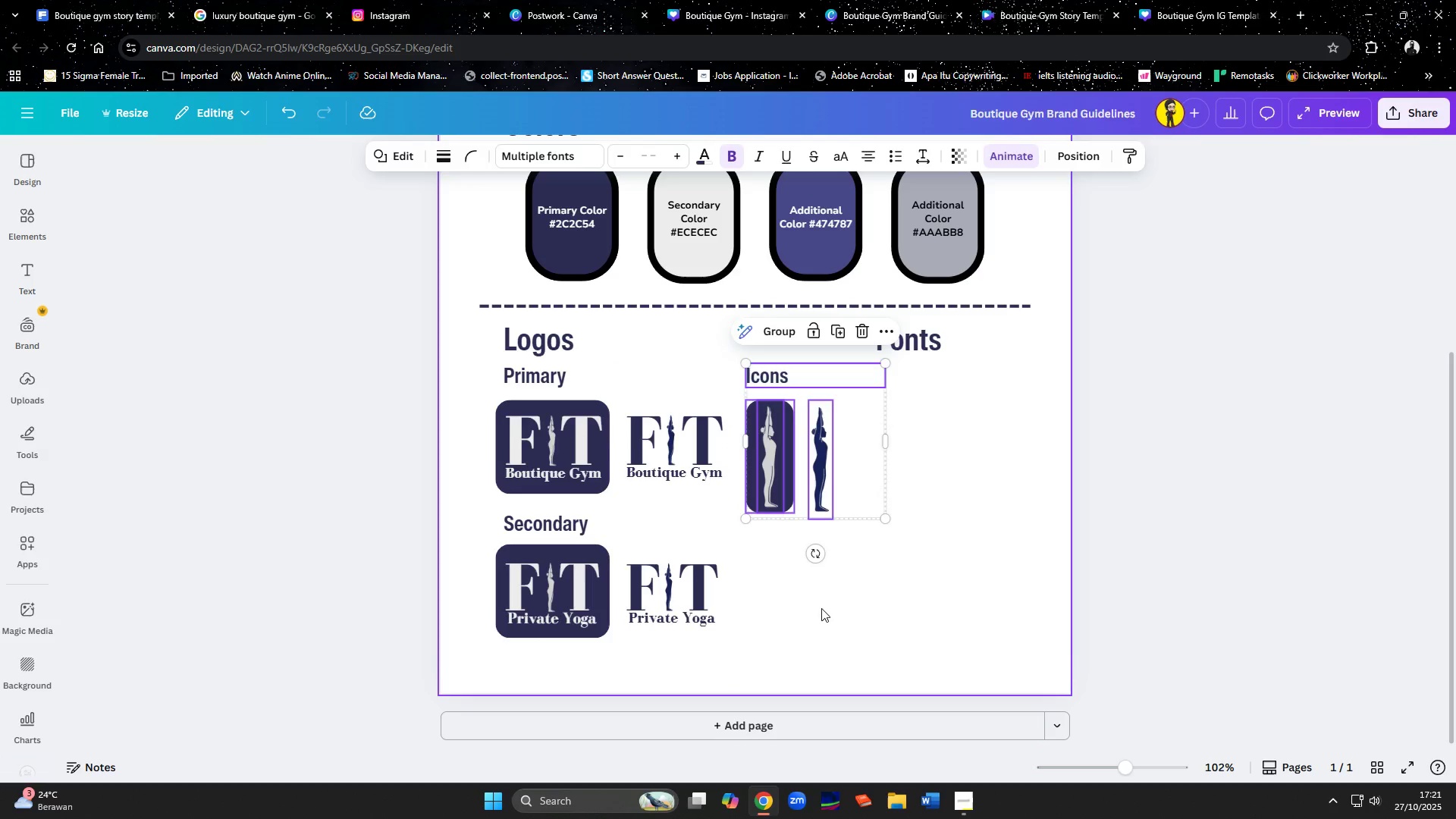 
left_click([821, 608])
 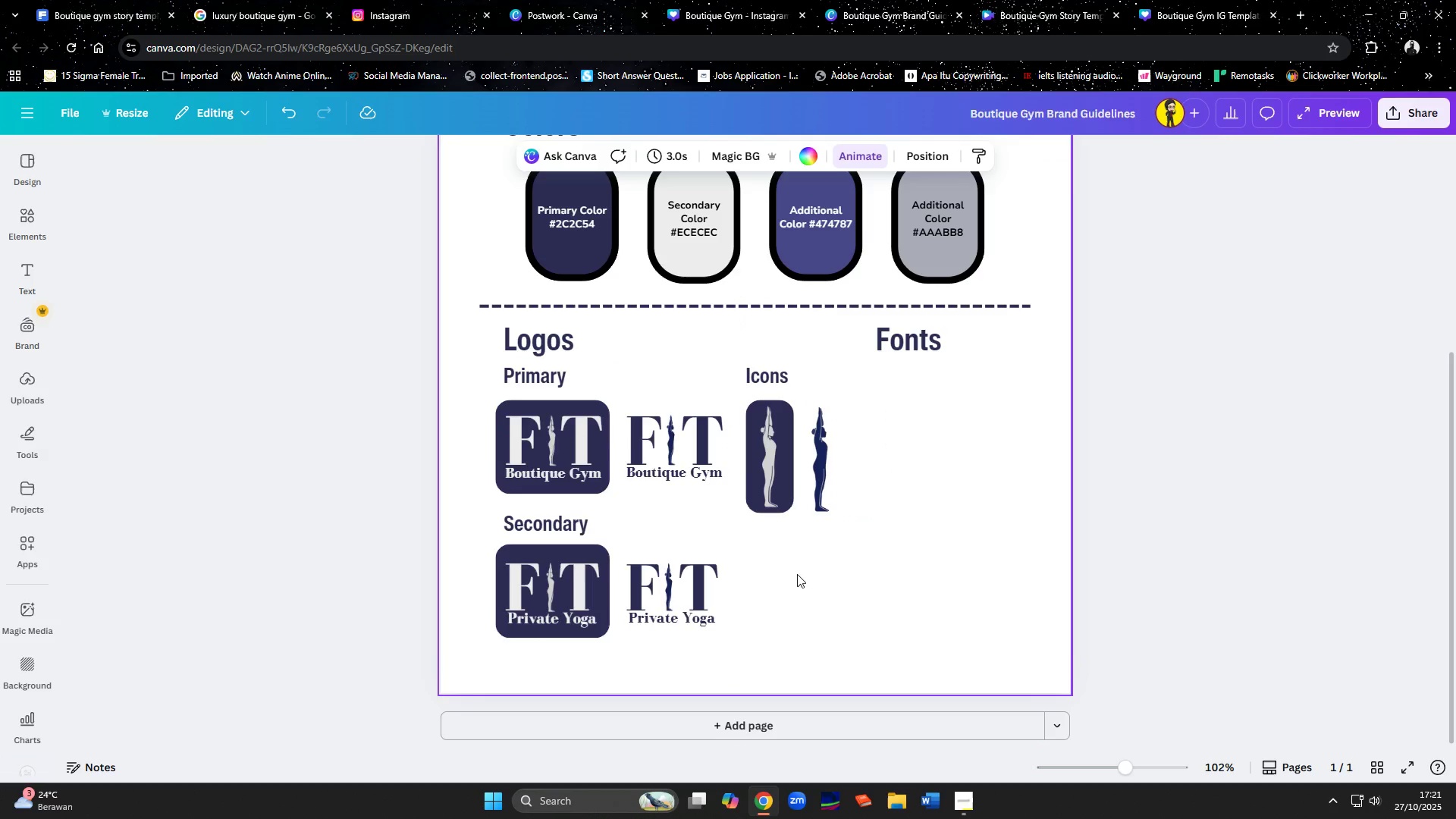 
hold_key(key=ControlLeft, duration=0.46)
scroll: coordinate [655, 499], scroll_direction: up, amount: 1.0
 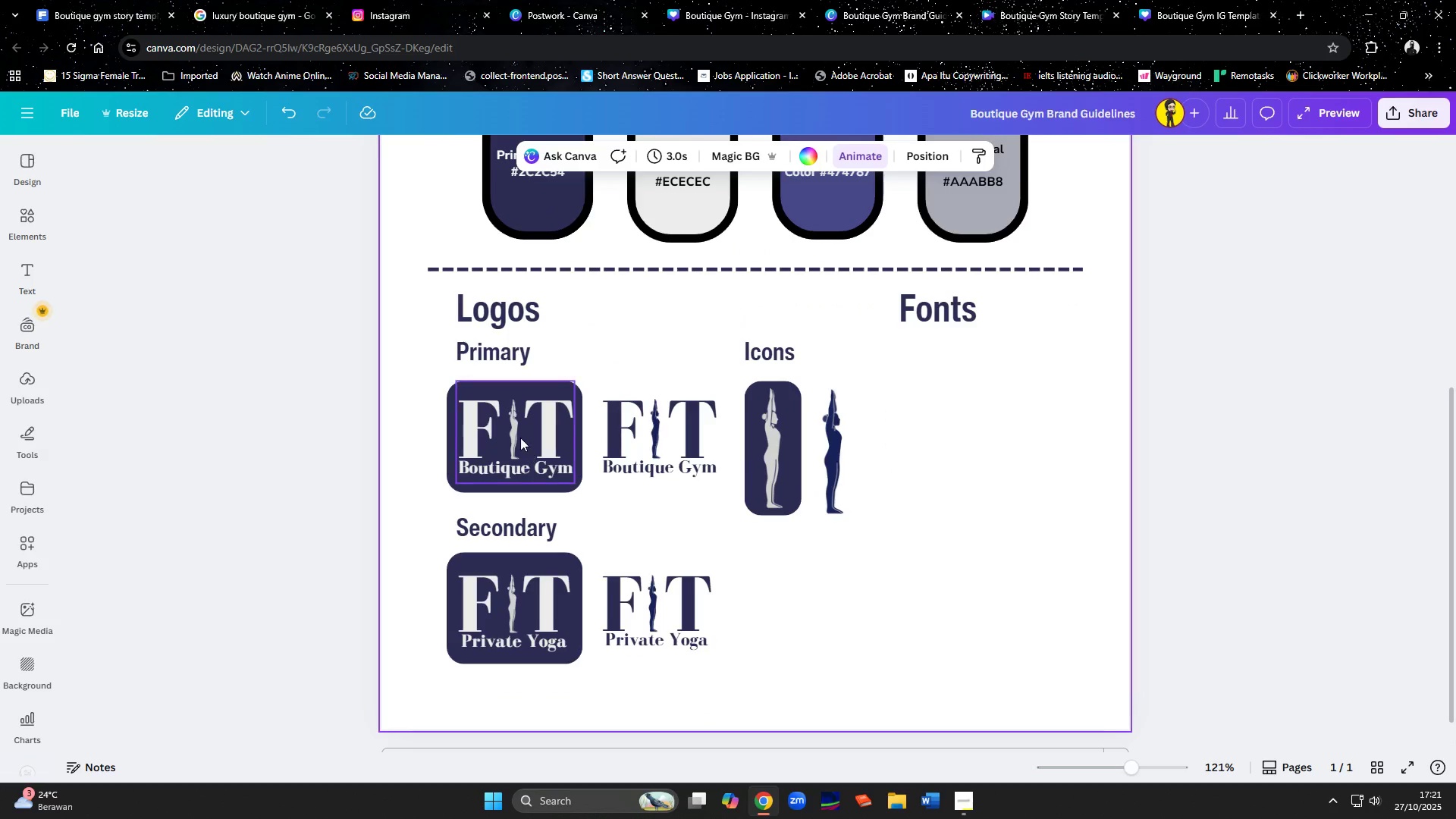 
left_click([520, 437])
 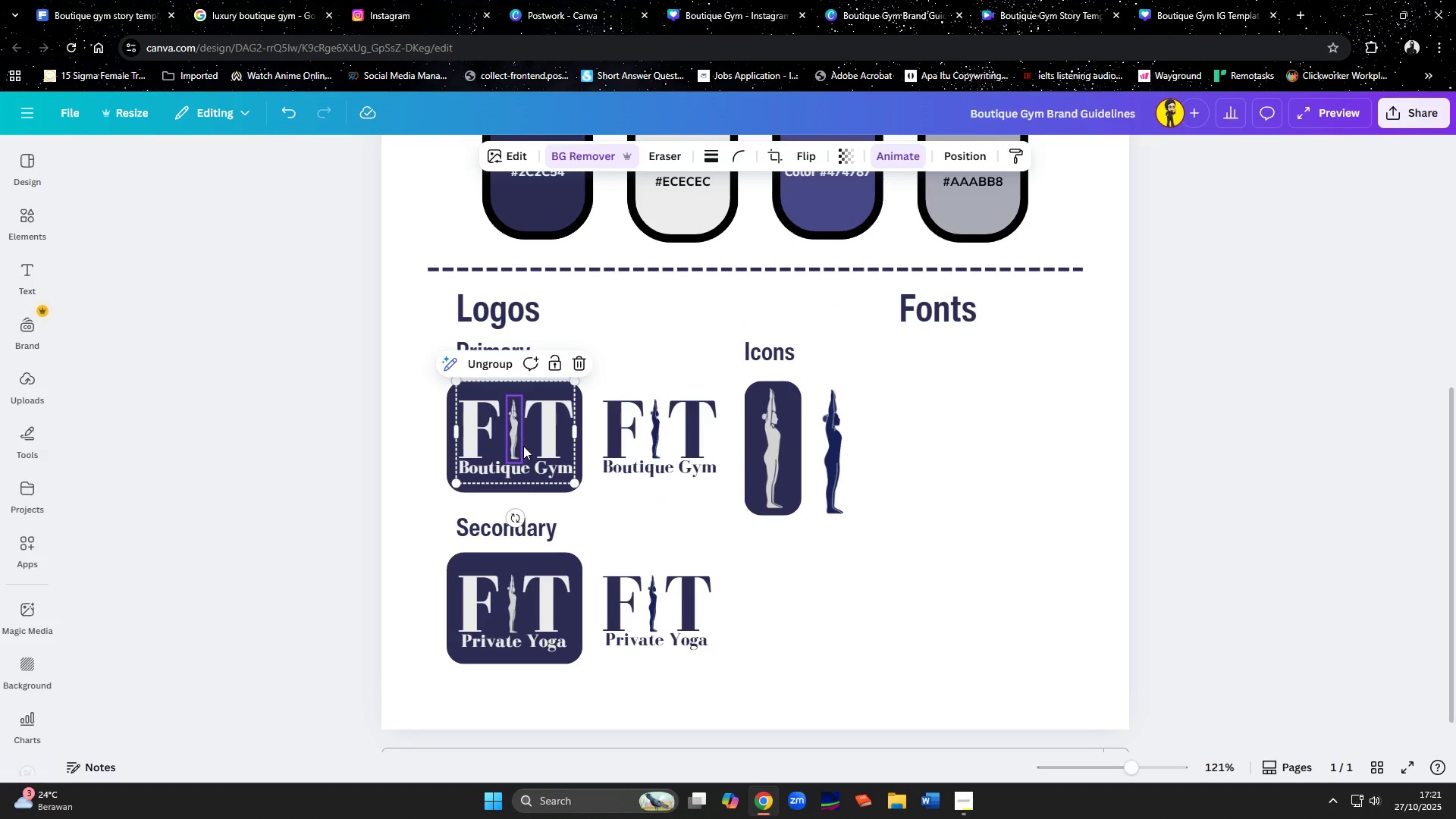 
hold_key(key=ShiftLeft, duration=1.33)
left_click([526, 493])
 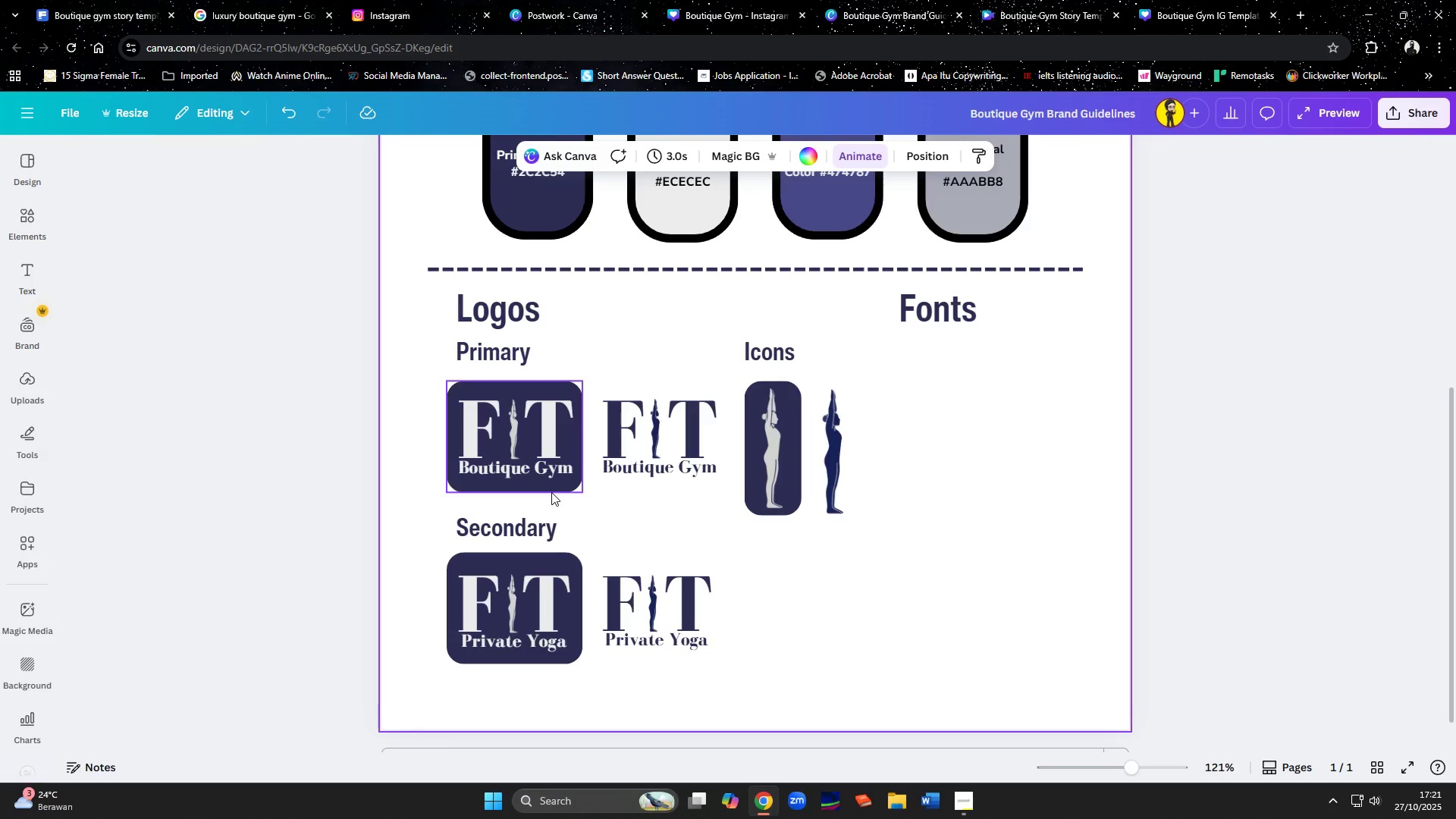 
left_click([551, 492])
 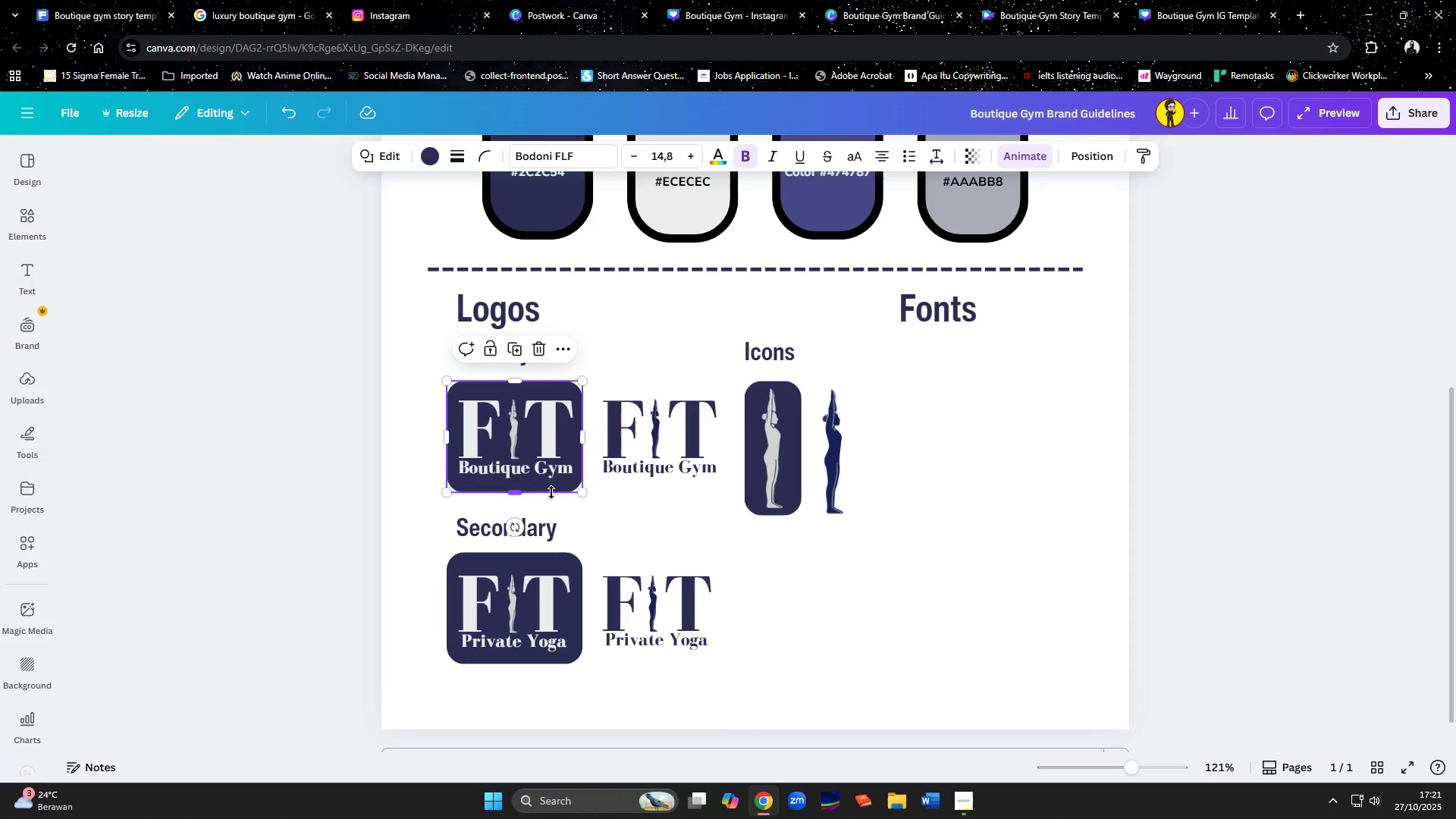 
hold_key(key=ShiftLeft, duration=1.5)
left_click([532, 441])
 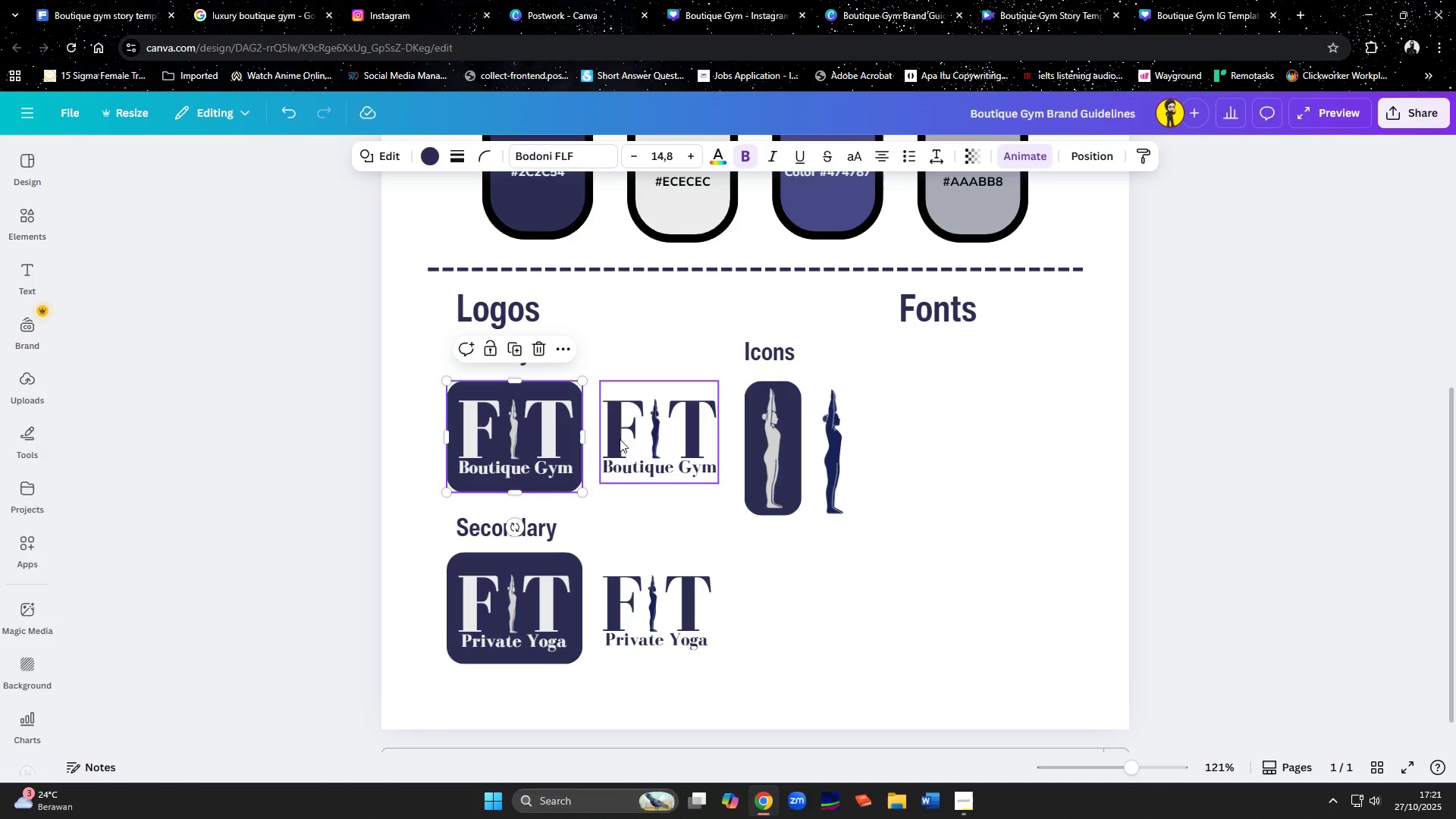 
left_click([620, 439])
 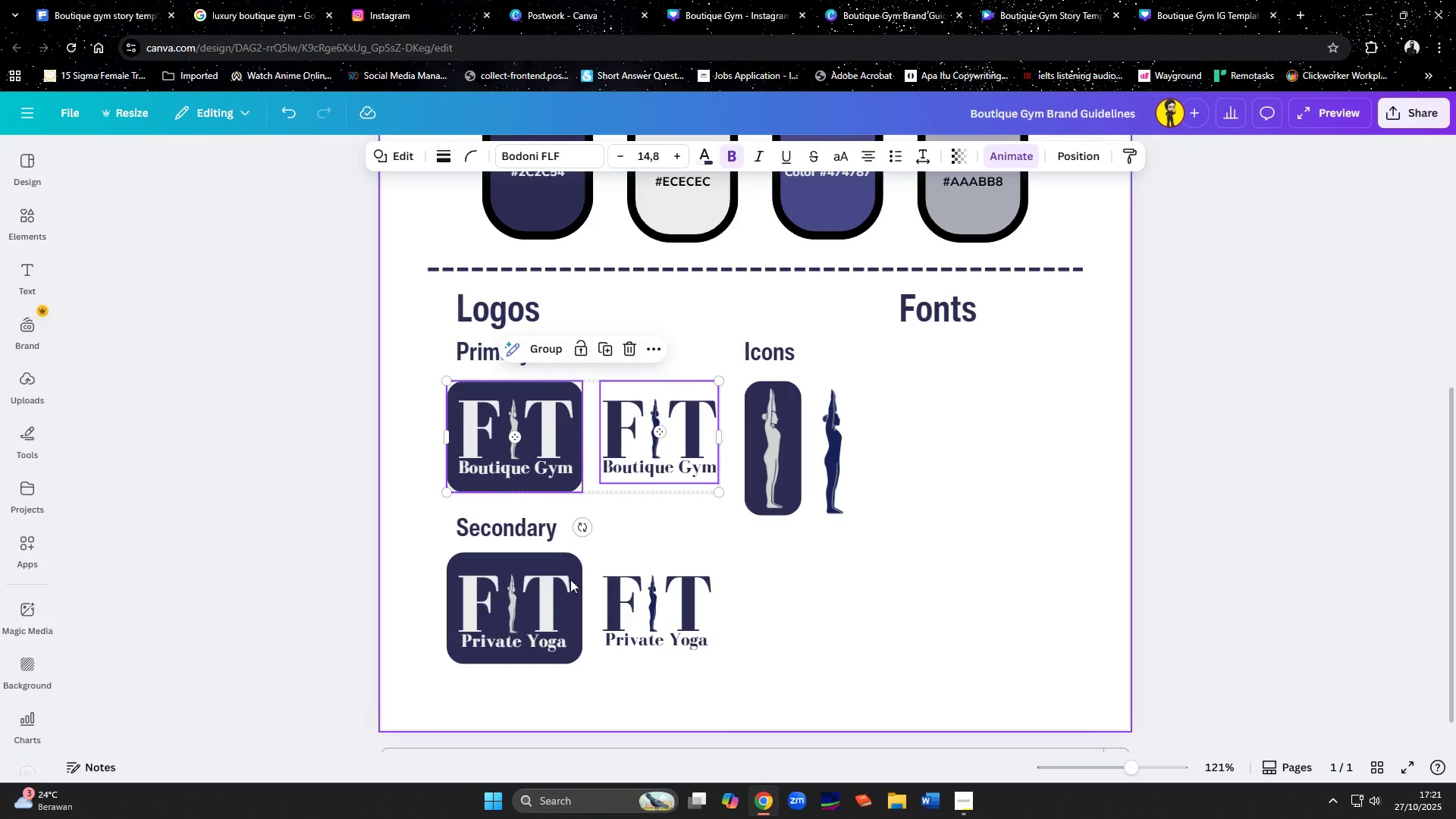 
hold_key(key=ShiftLeft, duration=1.51)
 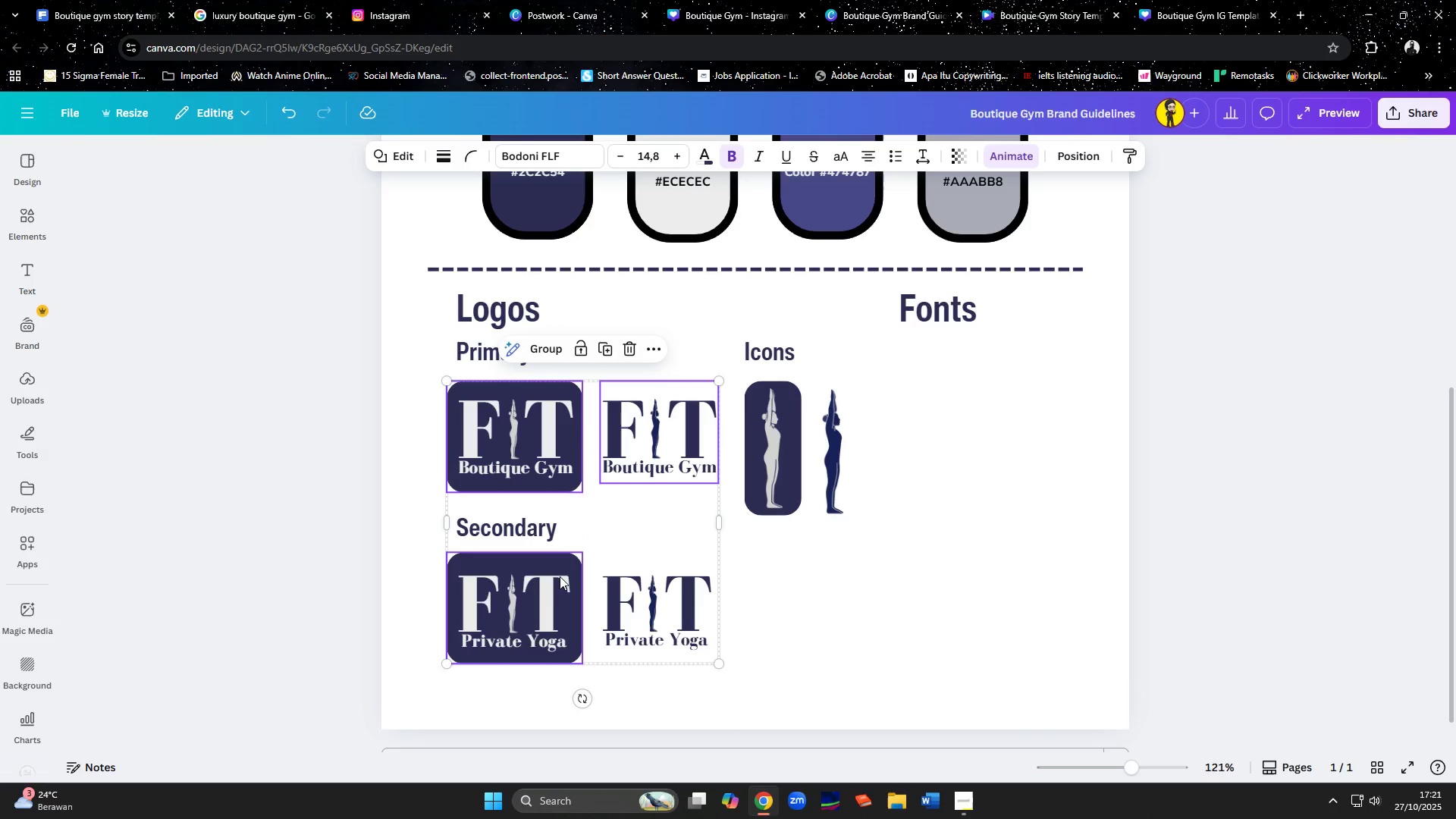 
hold_key(key=ShiftLeft, duration=1.53)
left_click([576, 563])
 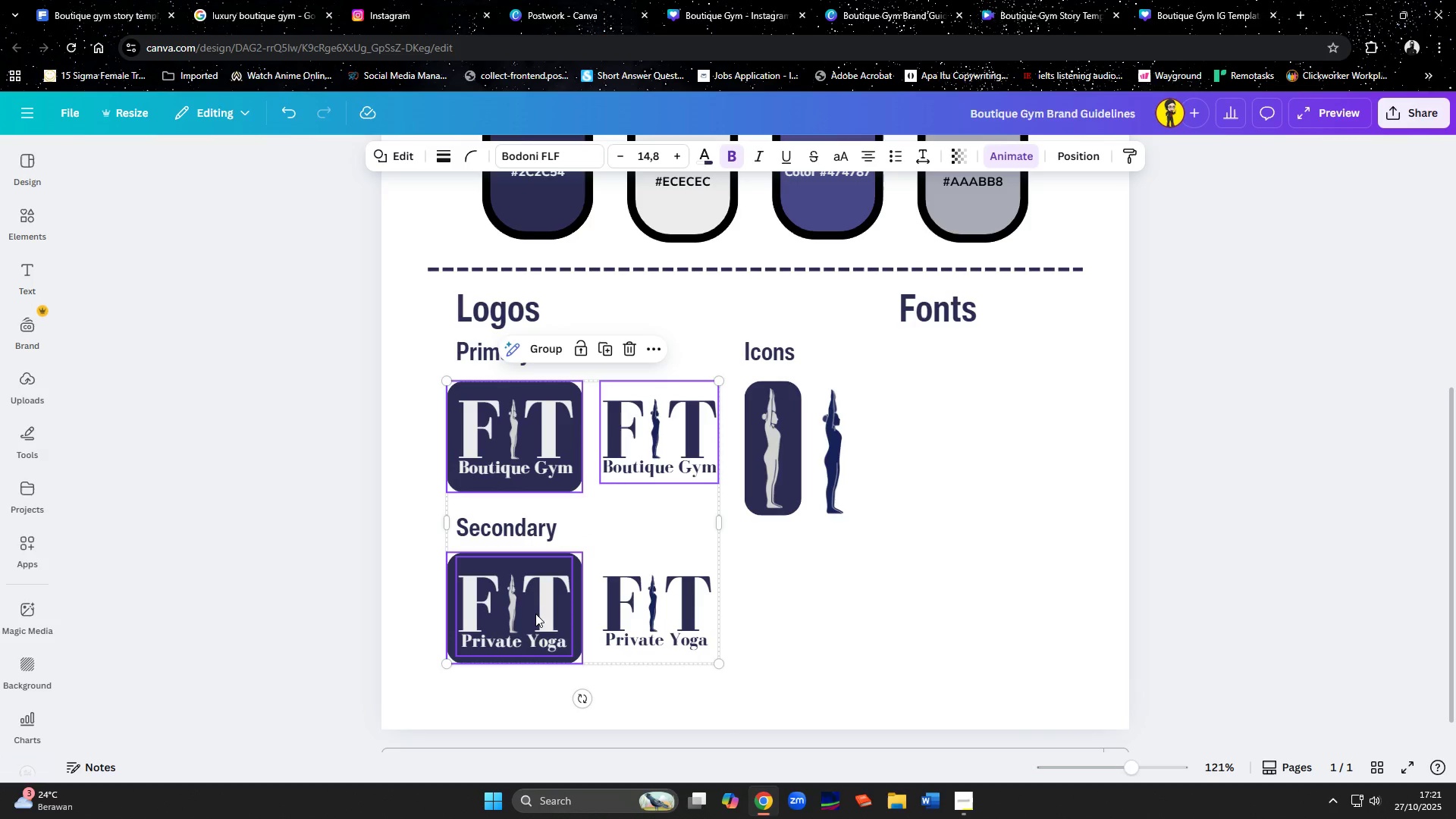 
double_click([535, 613])
 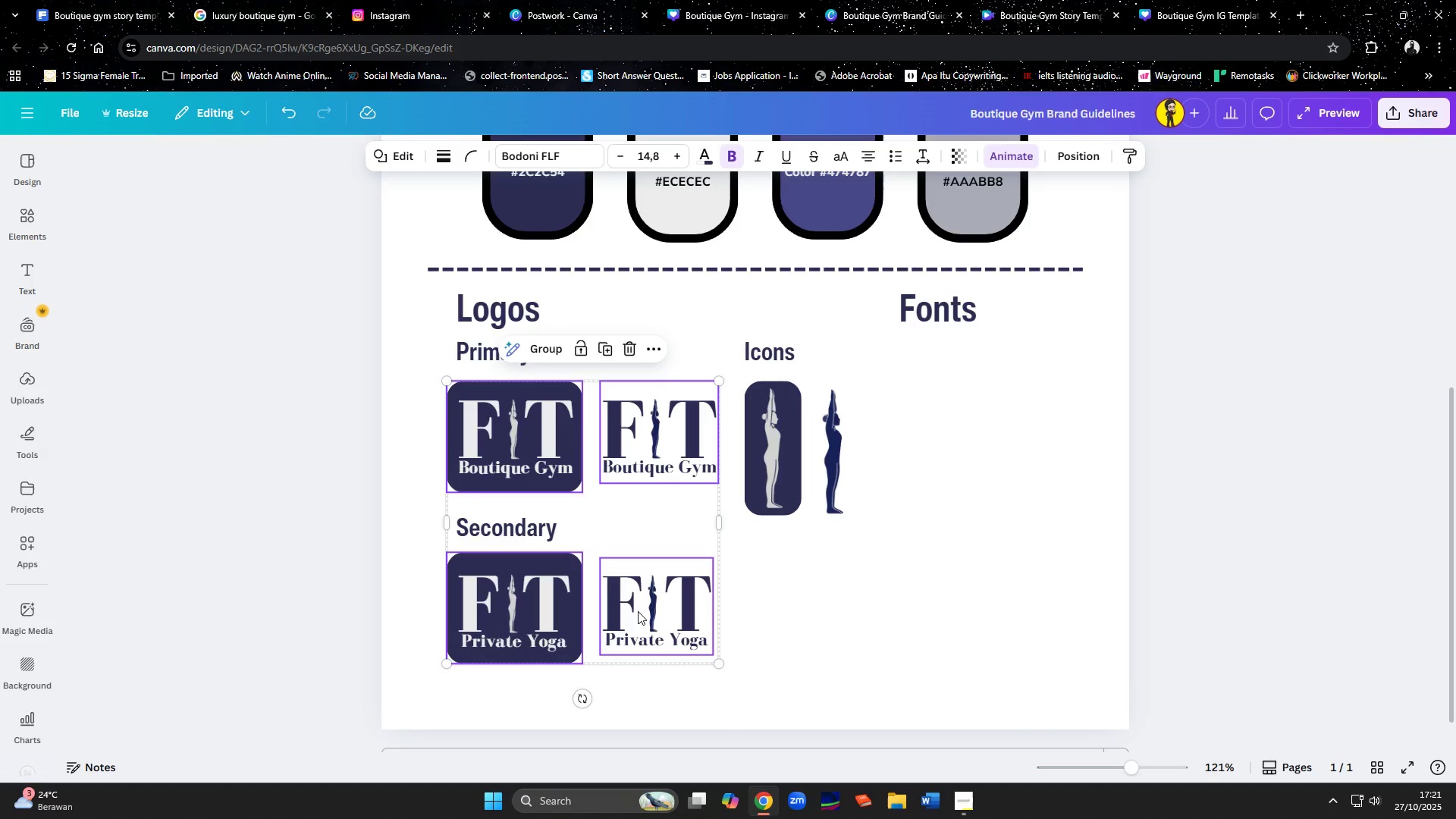 
left_click([639, 610])
 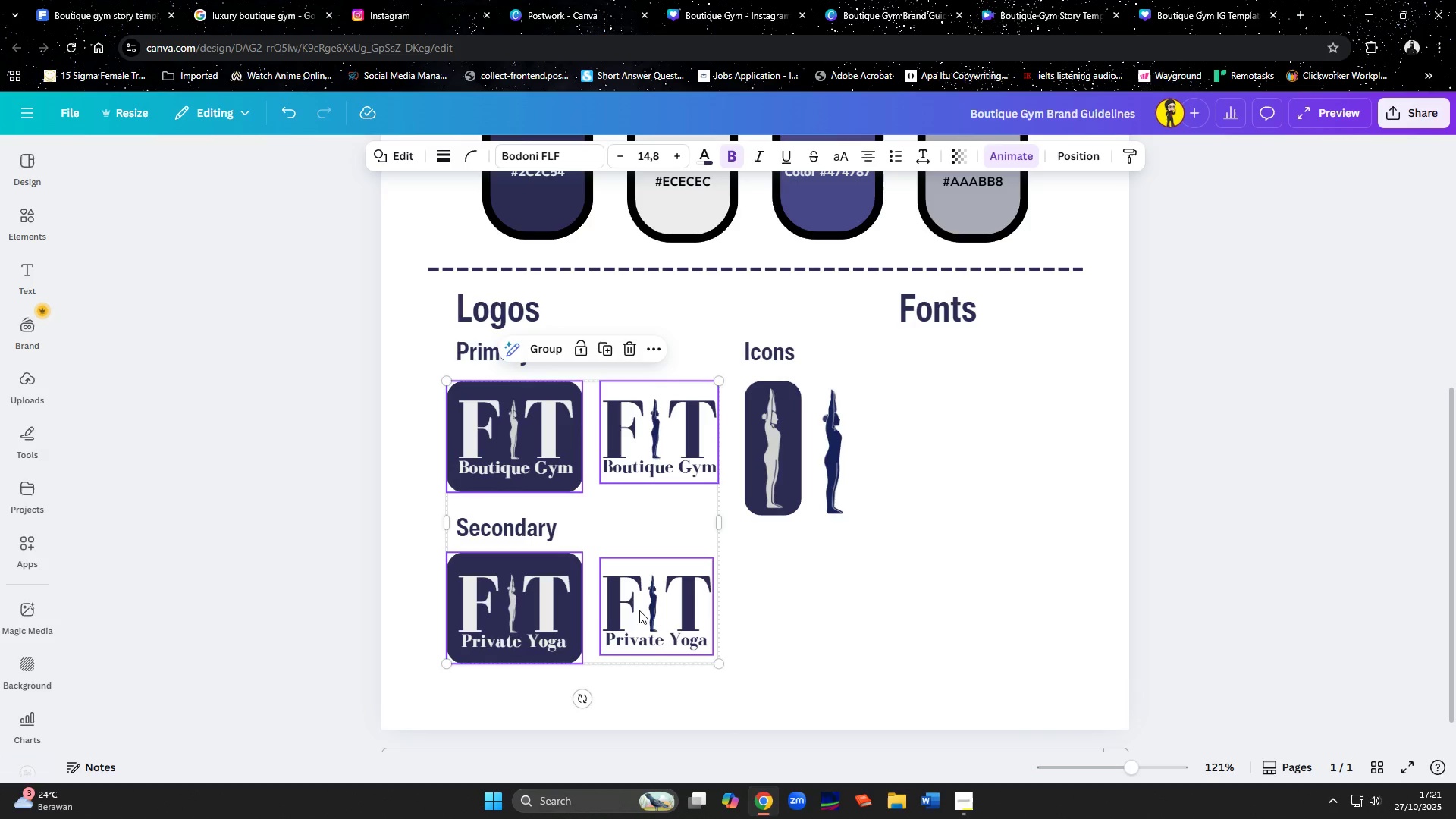 
key(Shift+ShiftLeft)
 